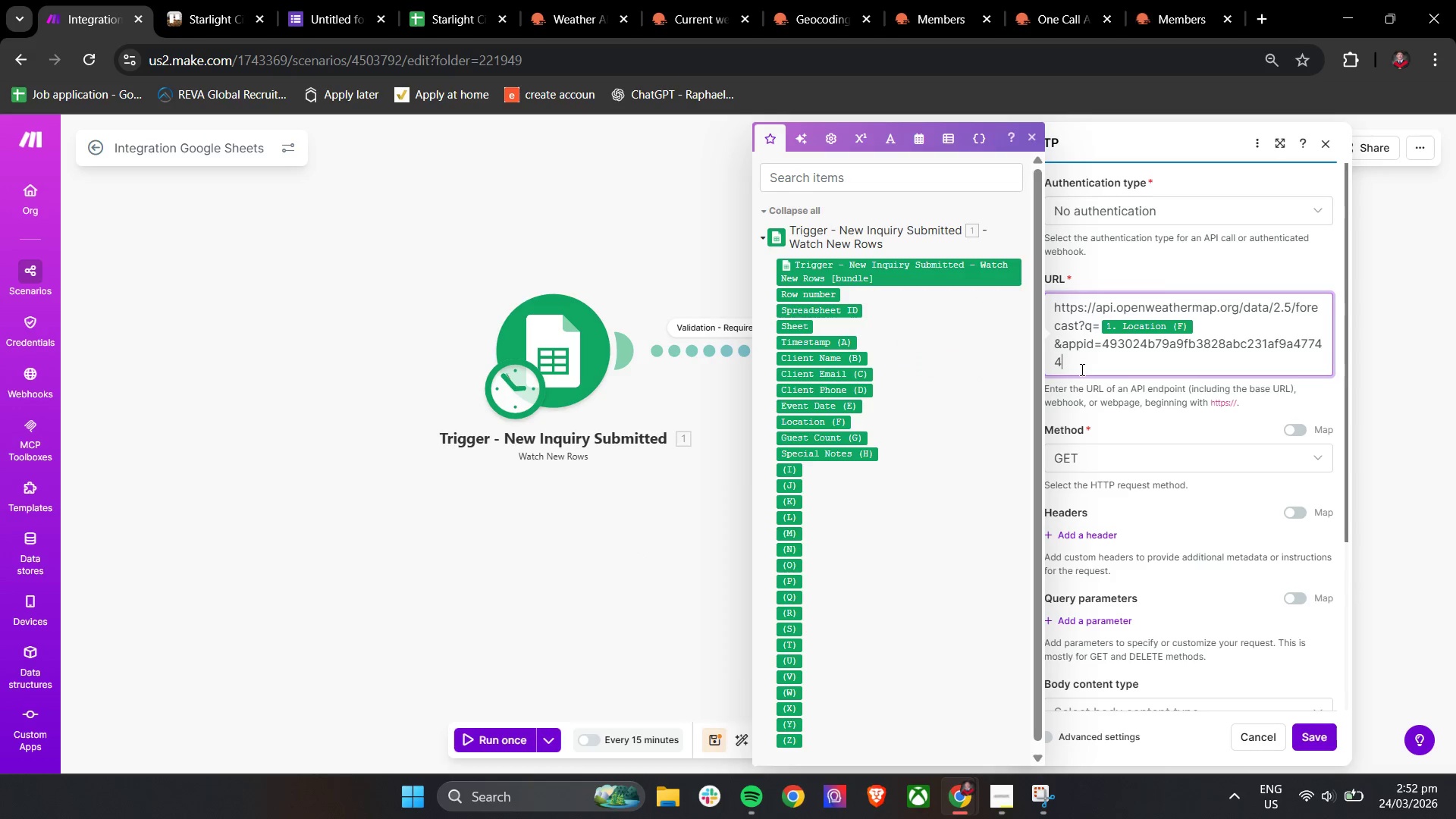 
key(Shift+7)
 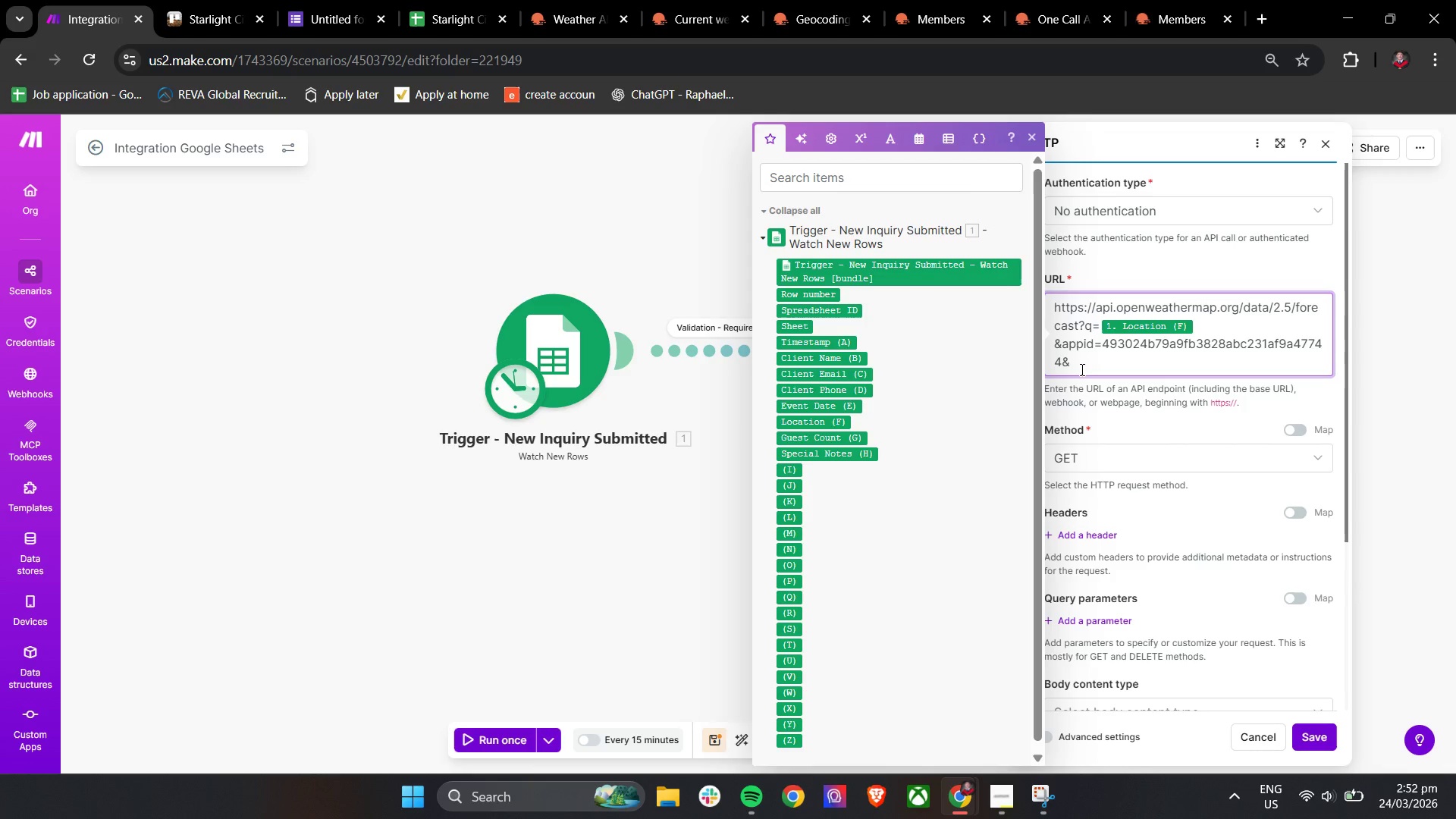 
type(us)
key(Backspace)
type(bits)
key(Backspace)
key(Backspace)
key(Backspace)
key(Backspace)
 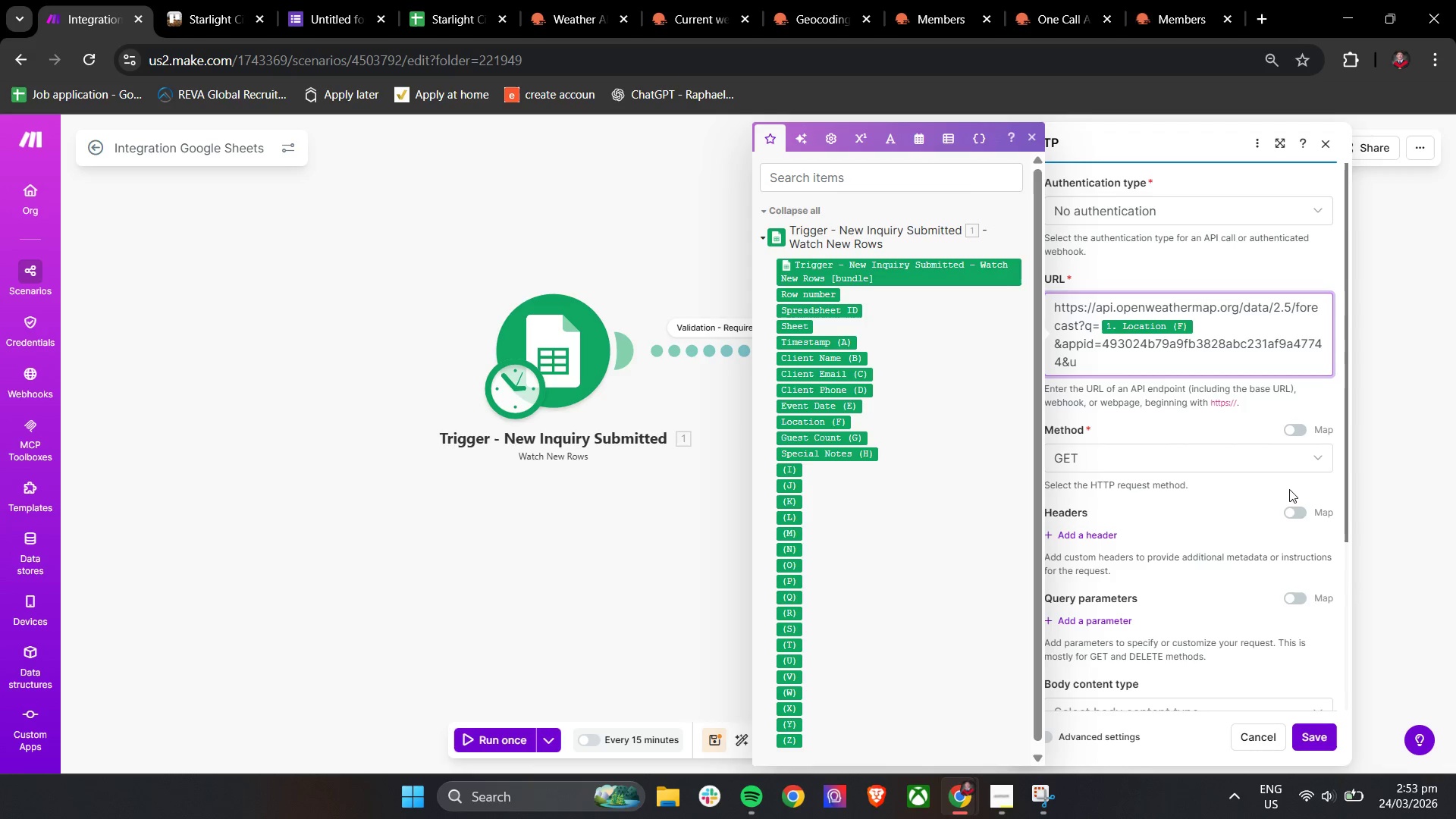 
type(i)
key(Backspace)
type(bit)
key(Backspace)
key(Backspace)
key(Backspace)
type(nits=metric)
 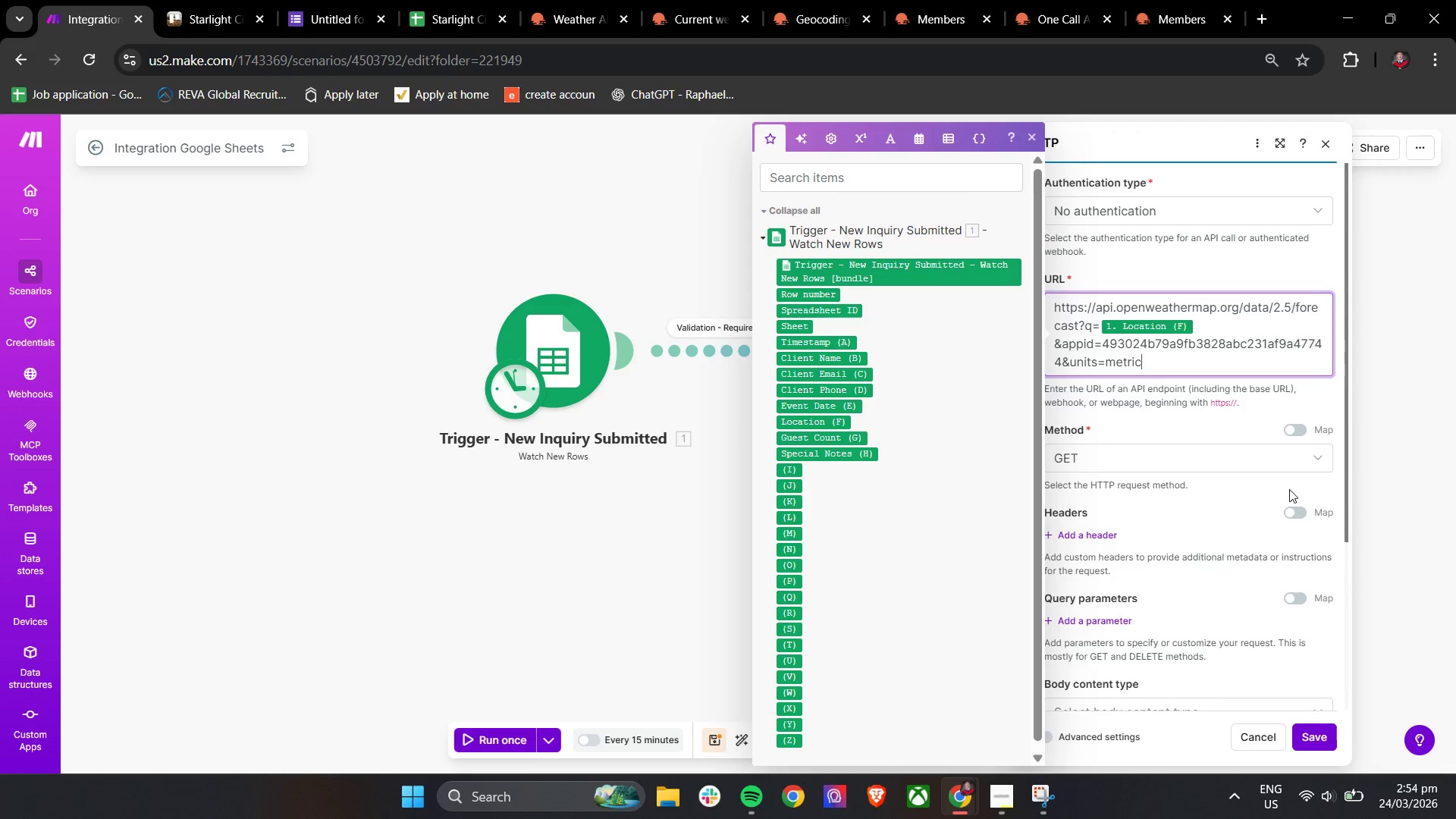 
wait(113.55)
 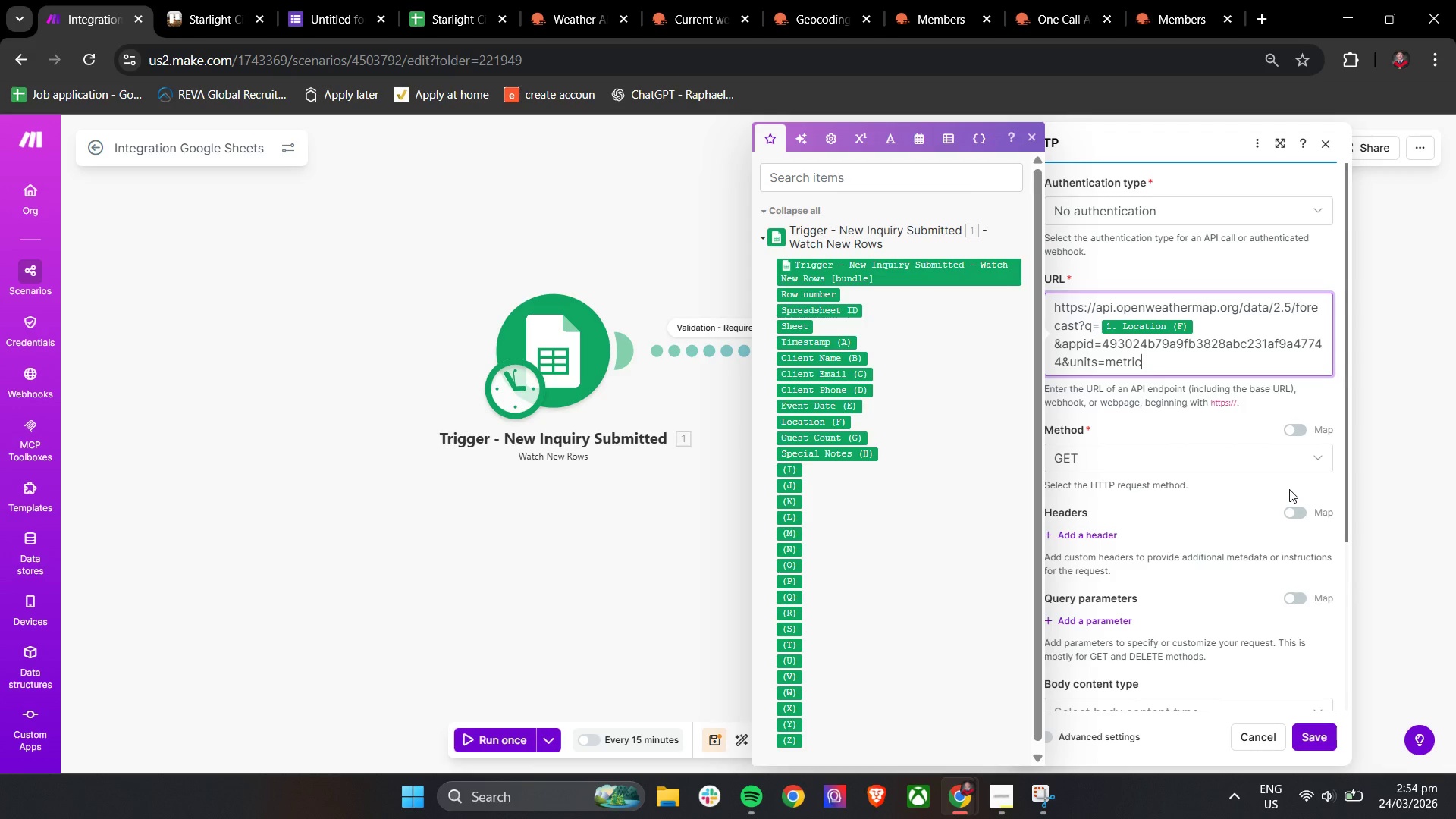 
left_click([1205, 330])
 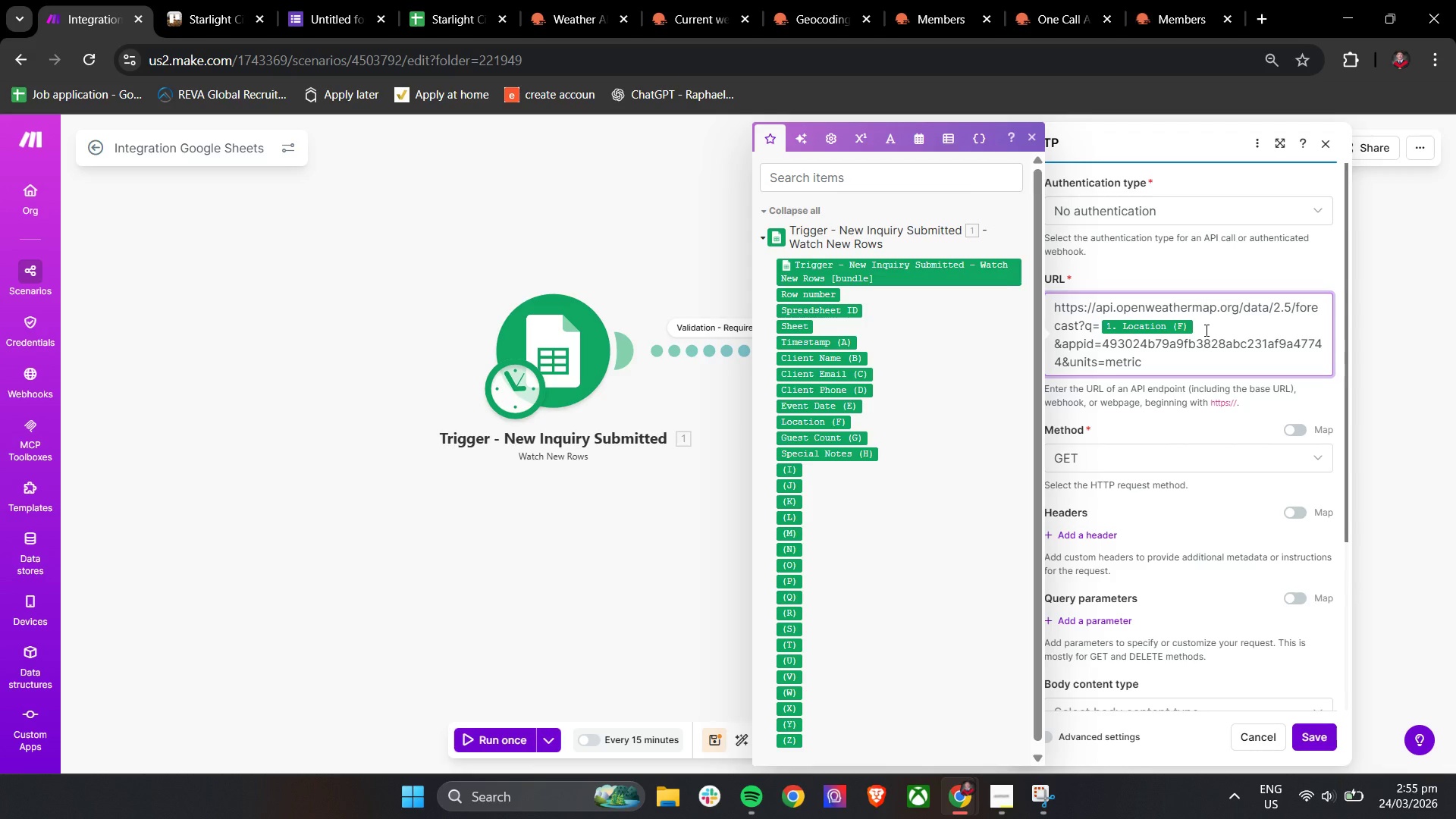 
key(ArrowLeft)
 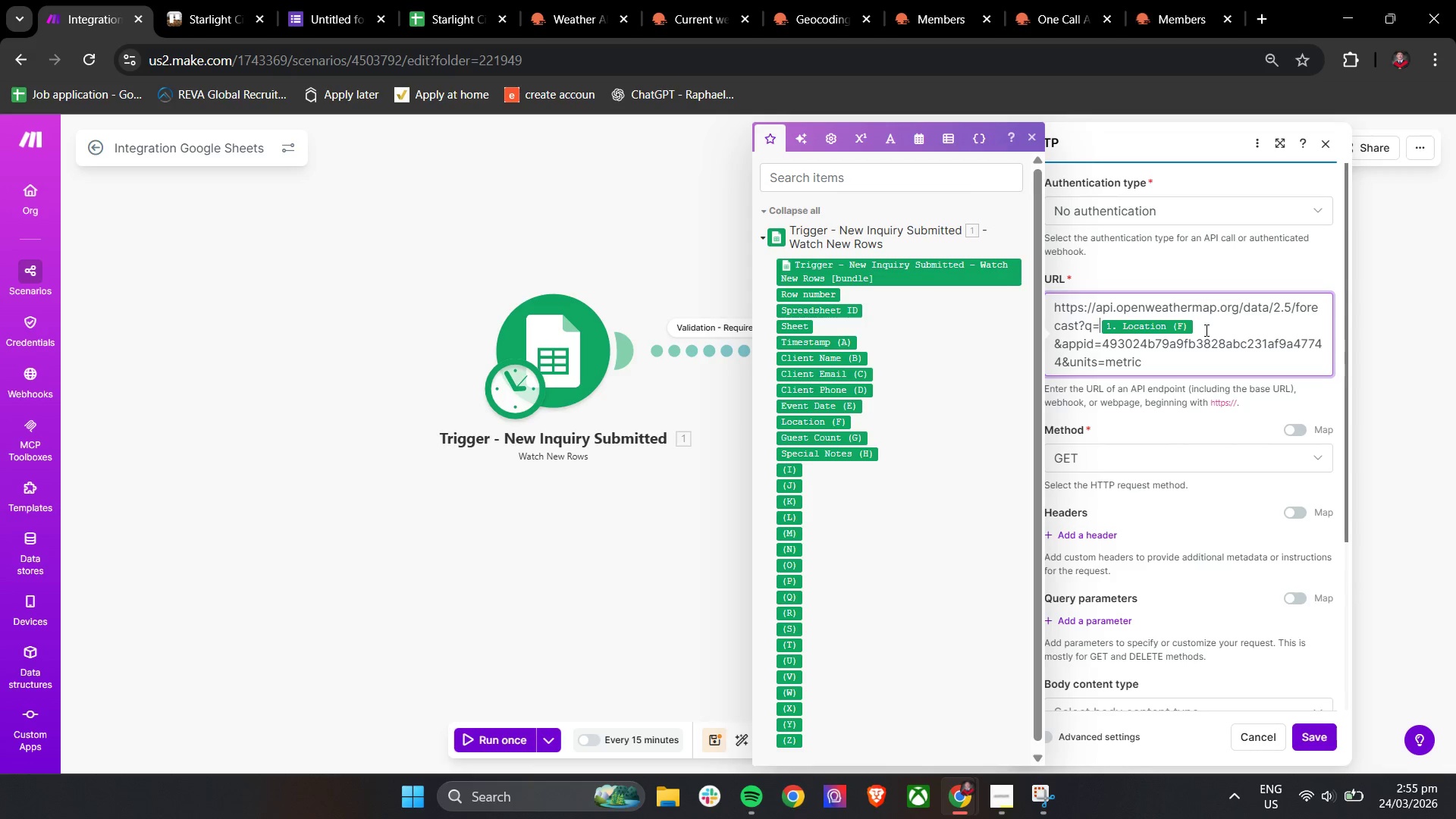 
key(ArrowRight)
 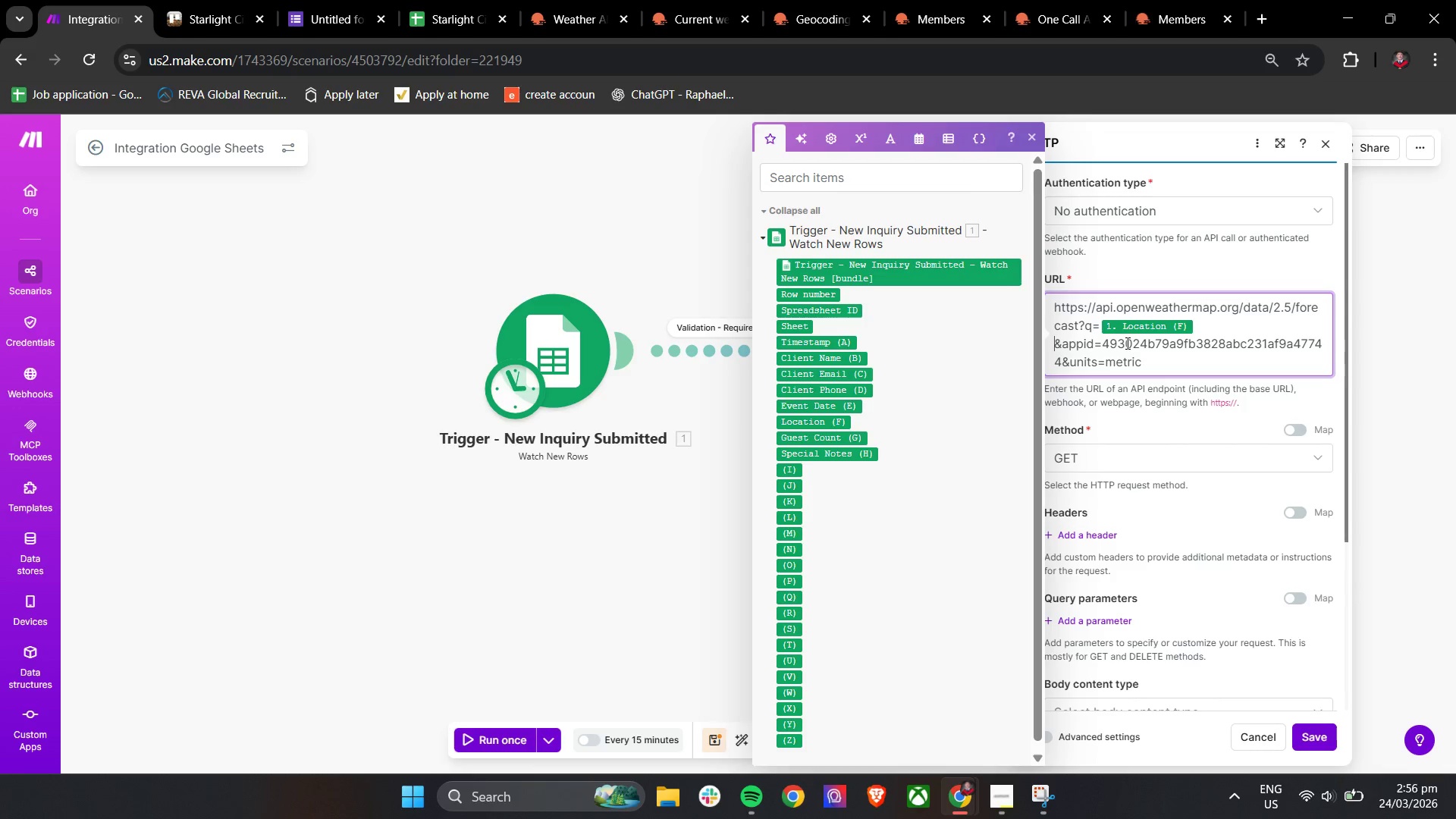 
wait(60.23)
 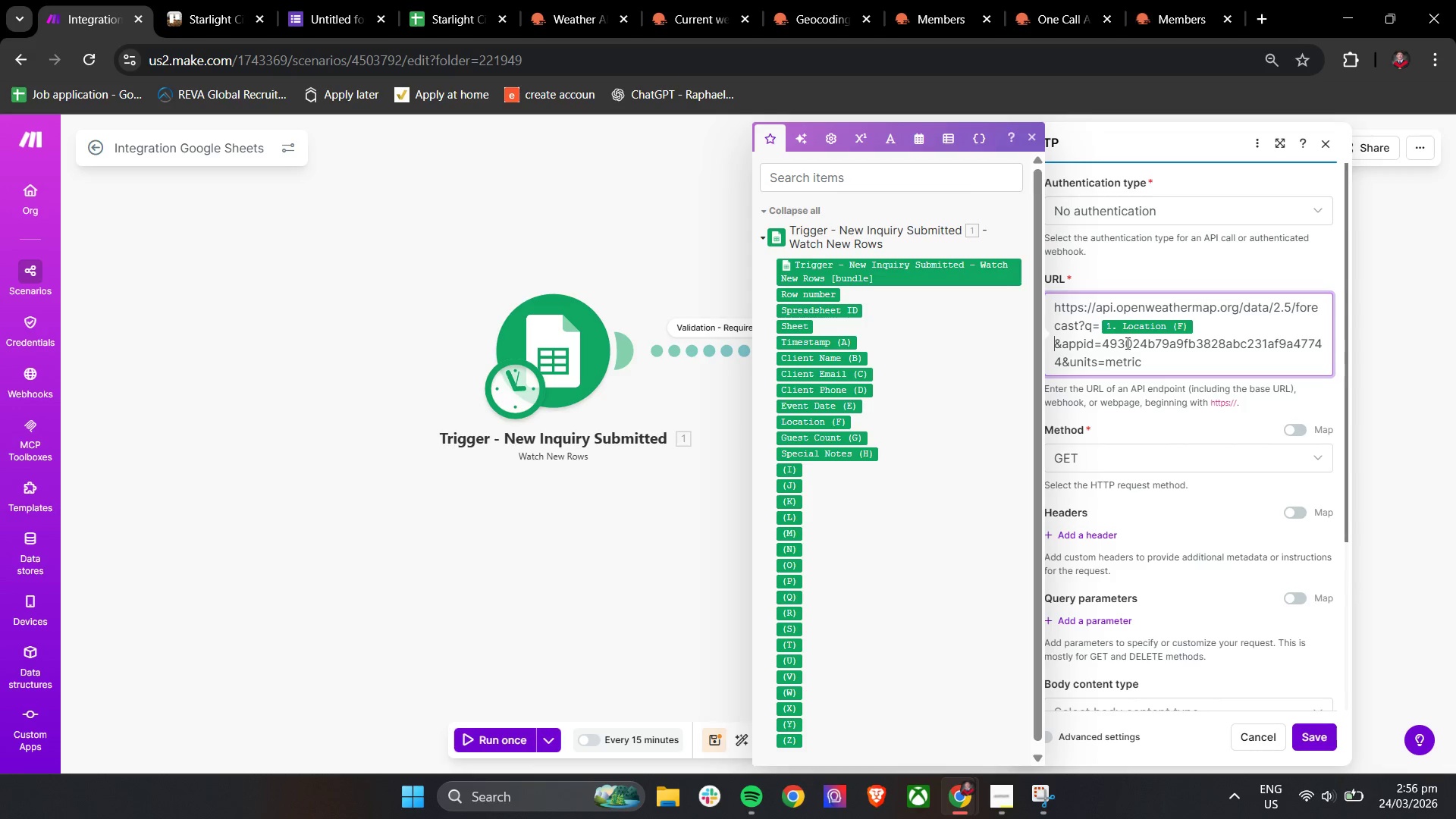 
left_click([1194, 349])
 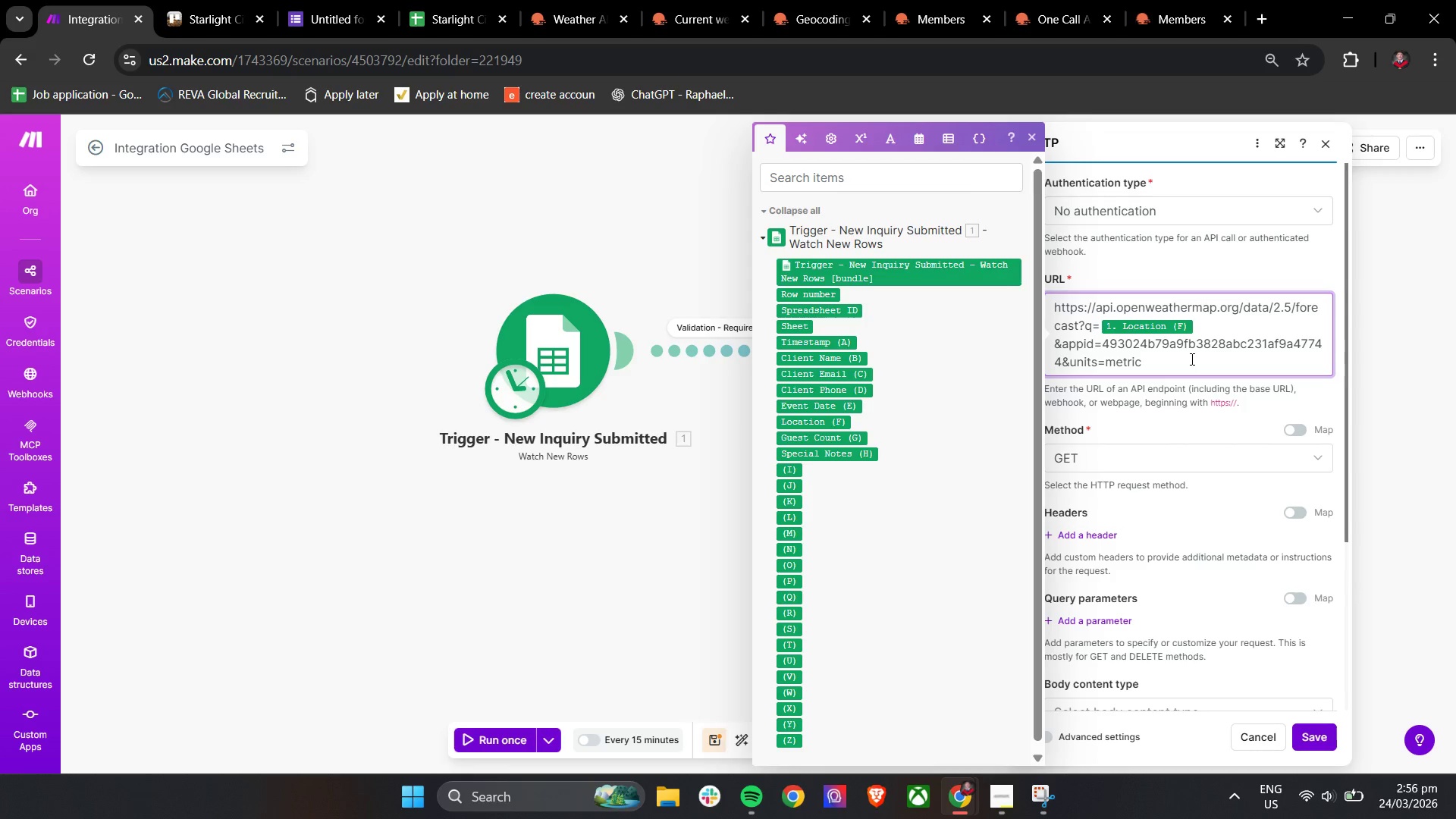 
left_click([1191, 359])
 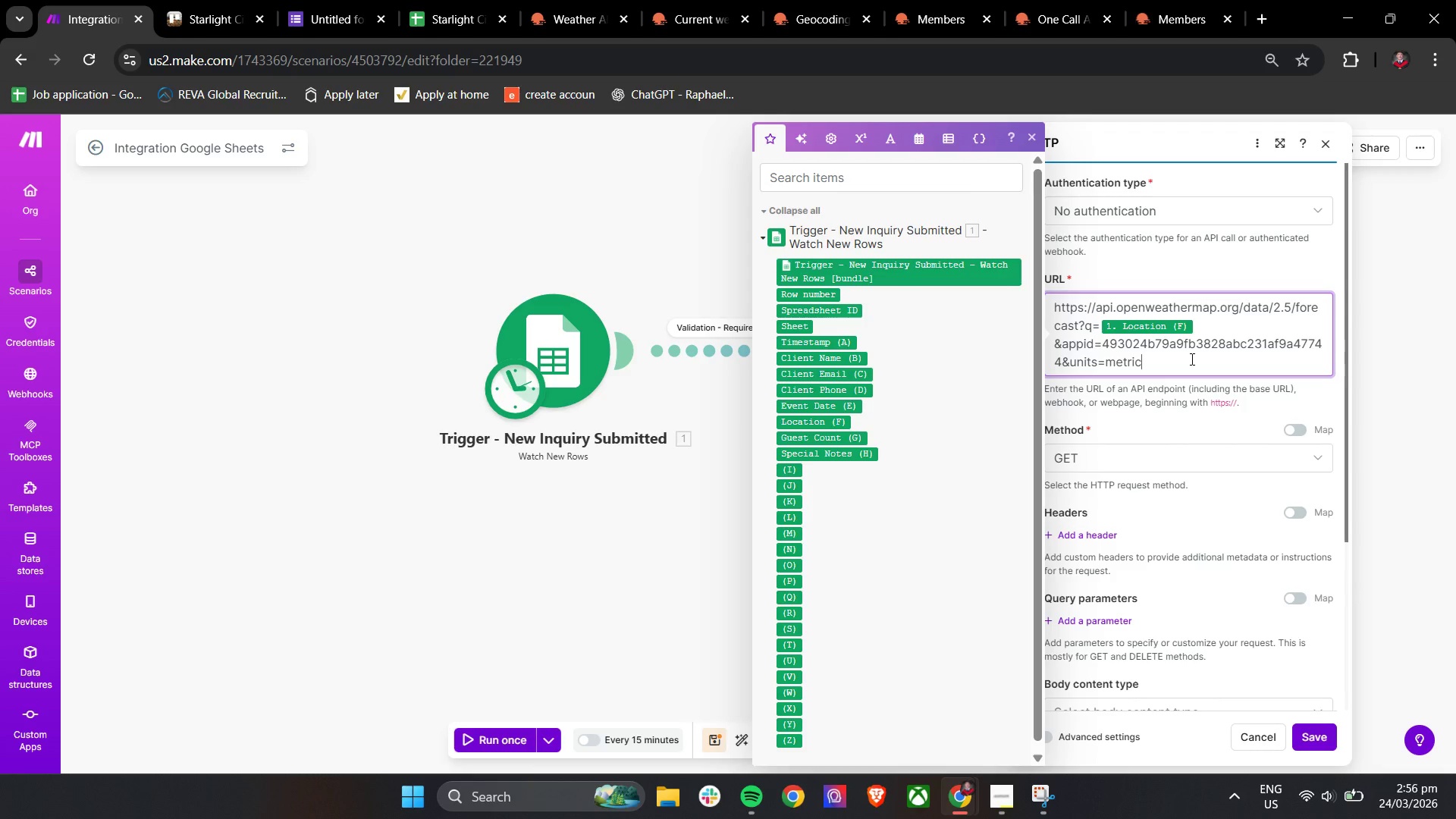 
wait(8.09)
 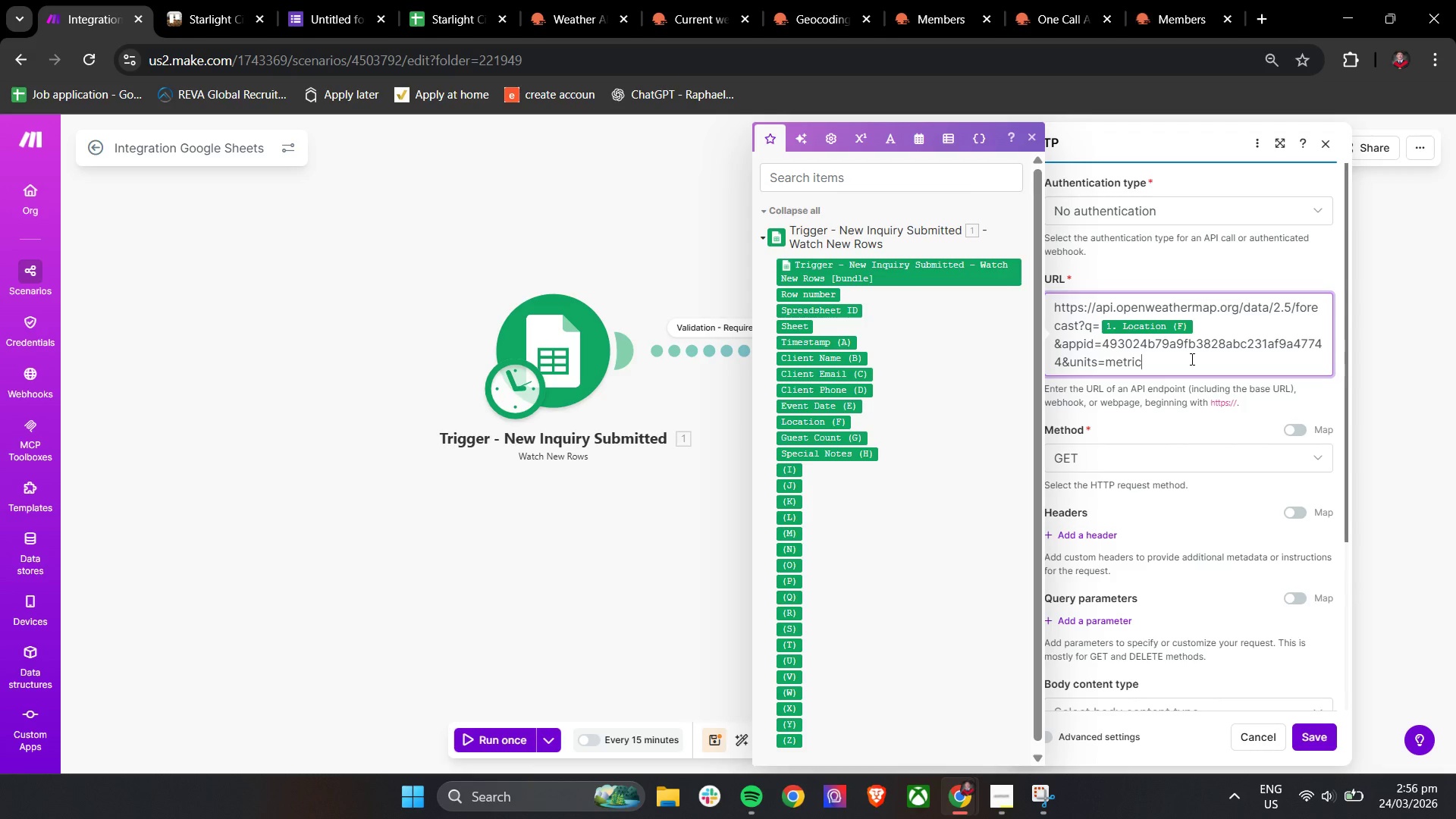 
left_click([1108, 417])
 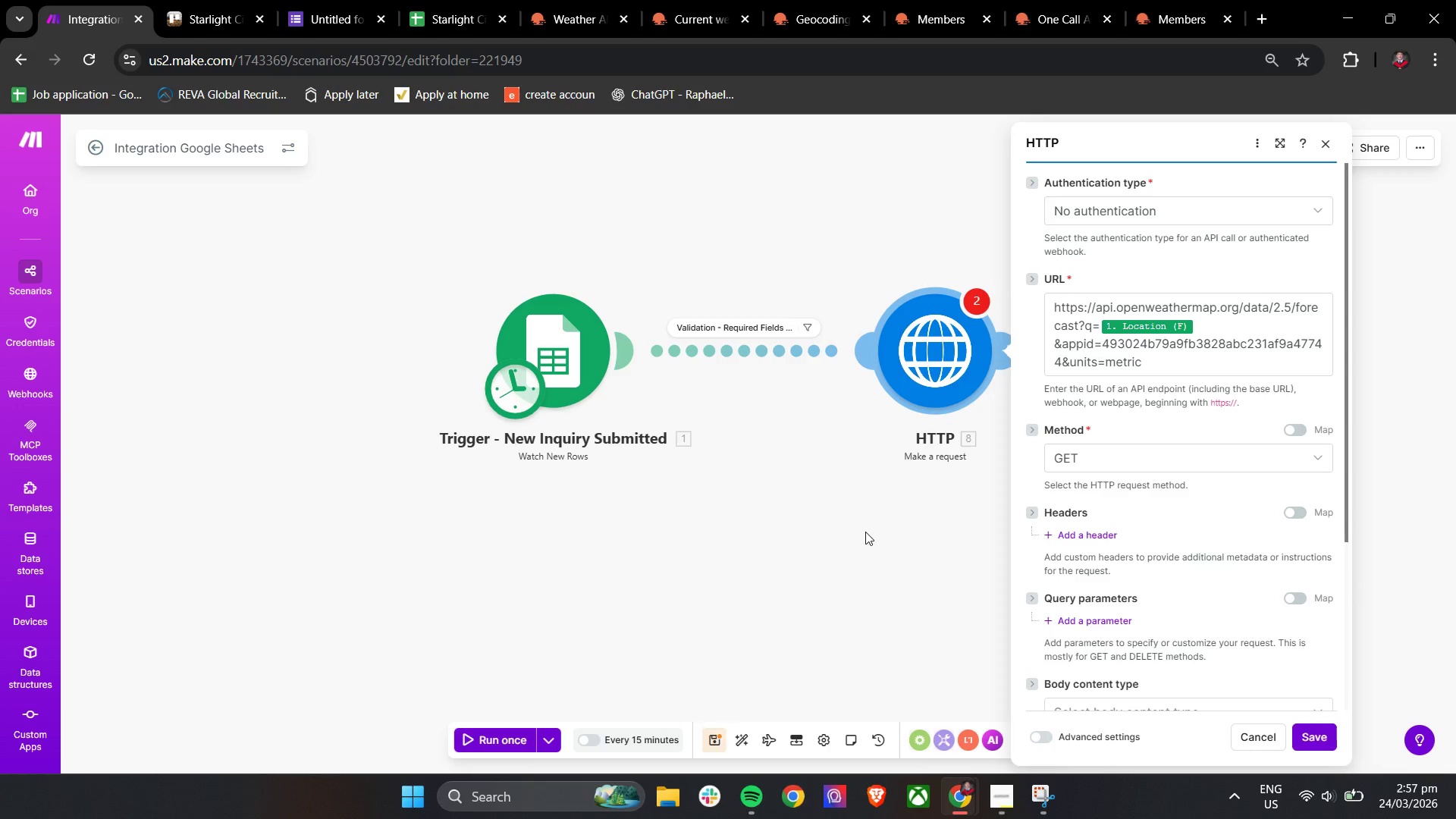 
wait(88.53)
 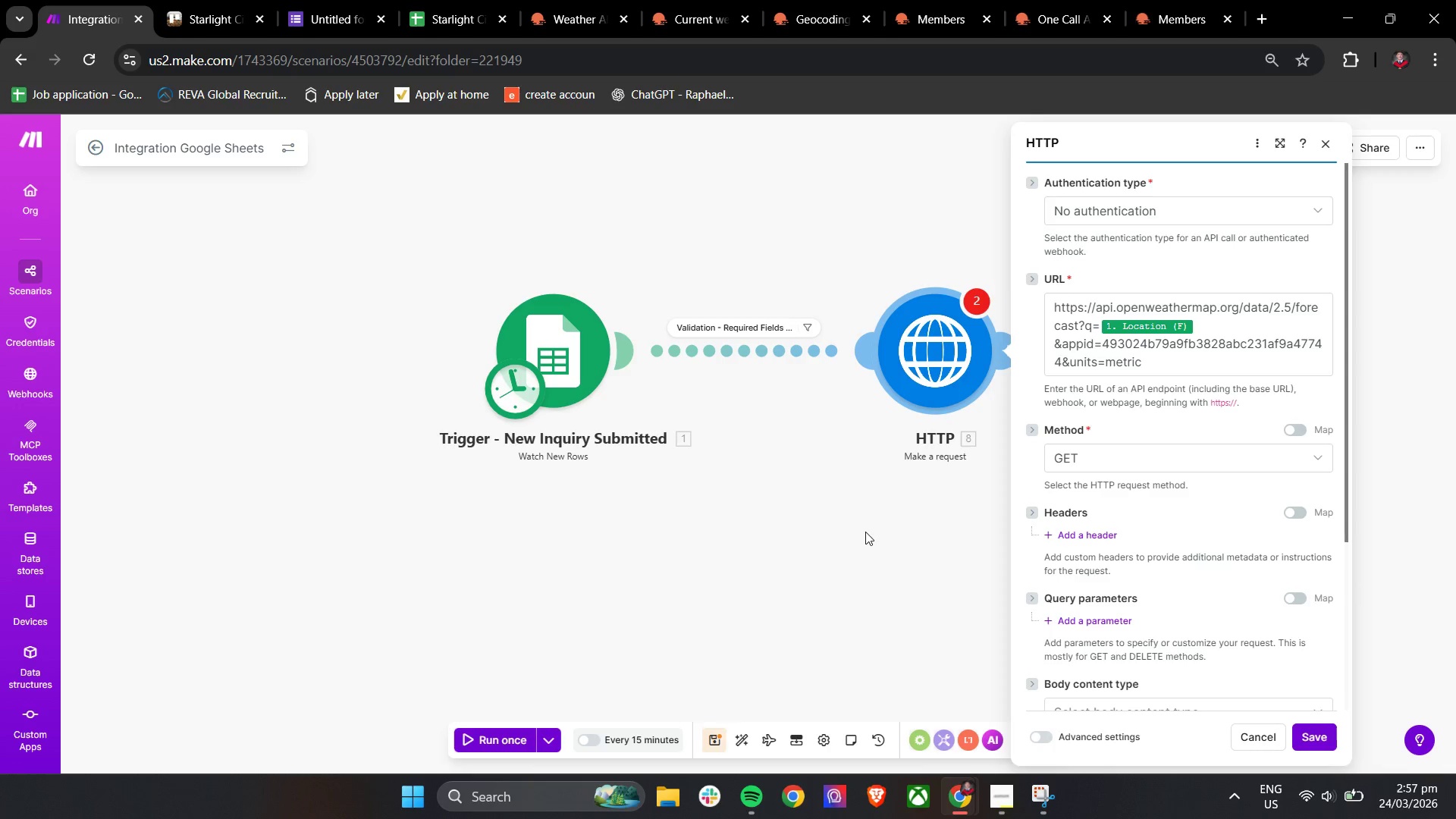 
left_click([1325, 733])
 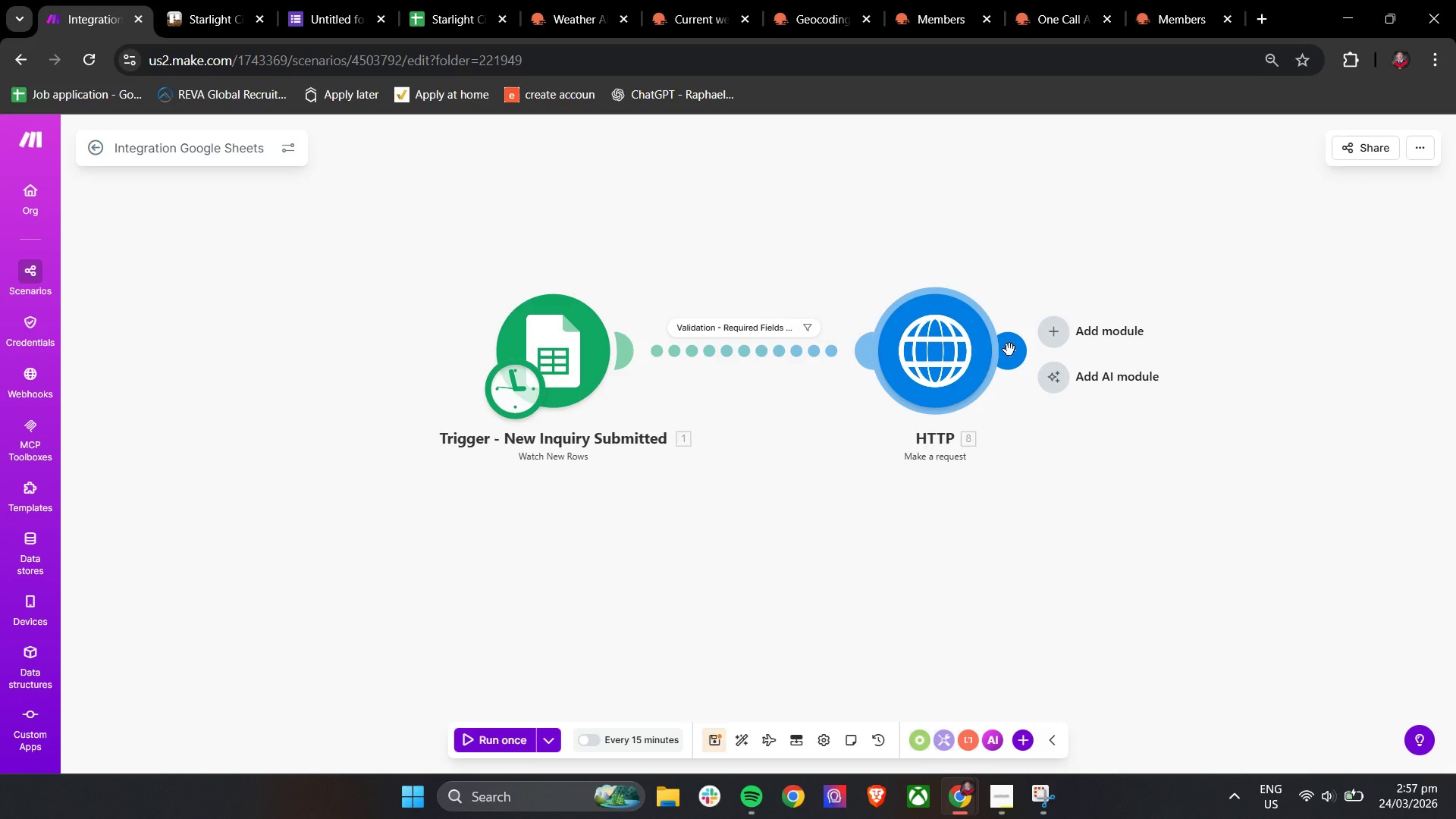 
left_click_drag(start_coordinate=[955, 354], to_coordinate=[849, 371])
 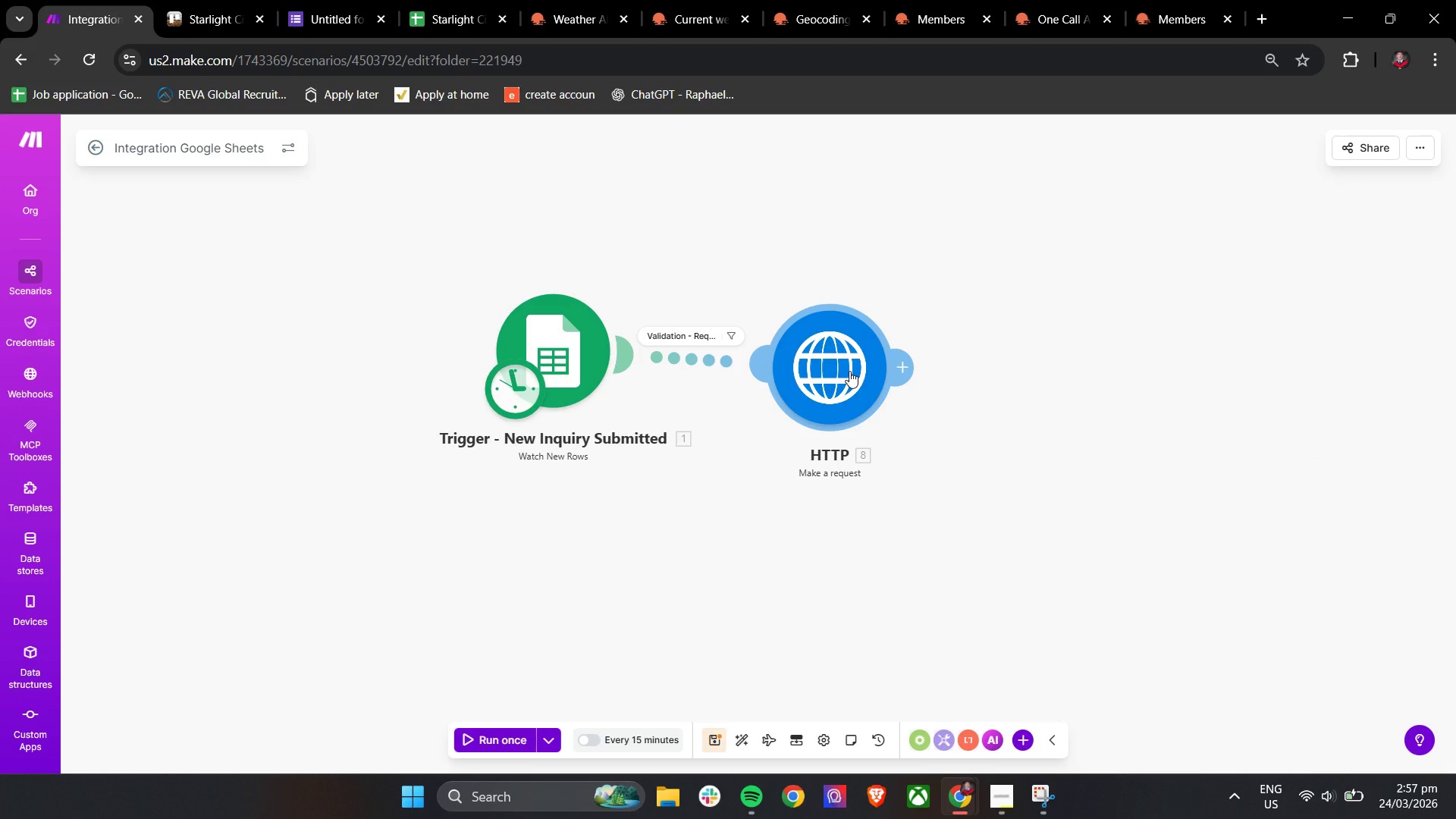 
right_click([849, 371])
 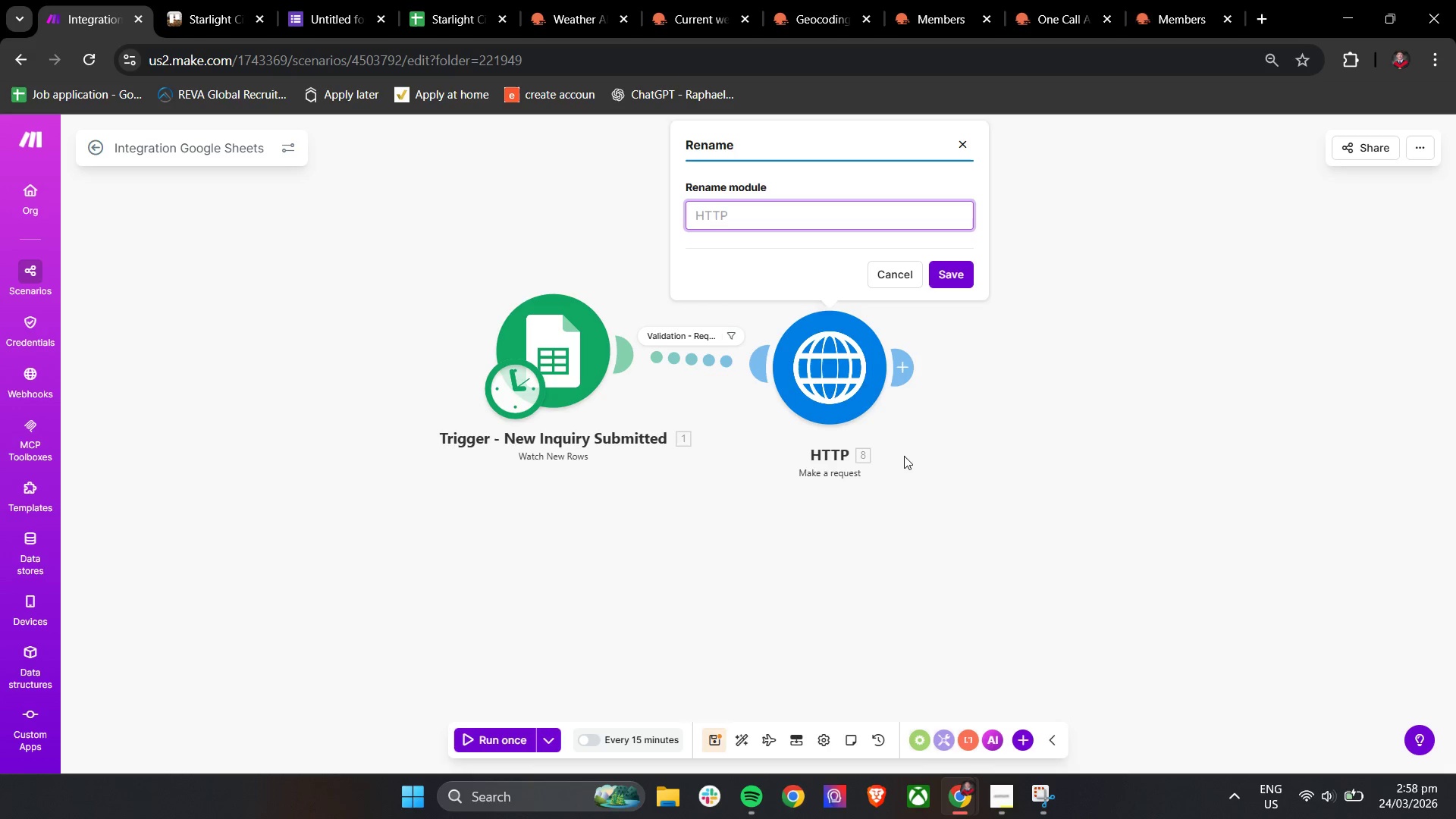 
wait(23.09)
 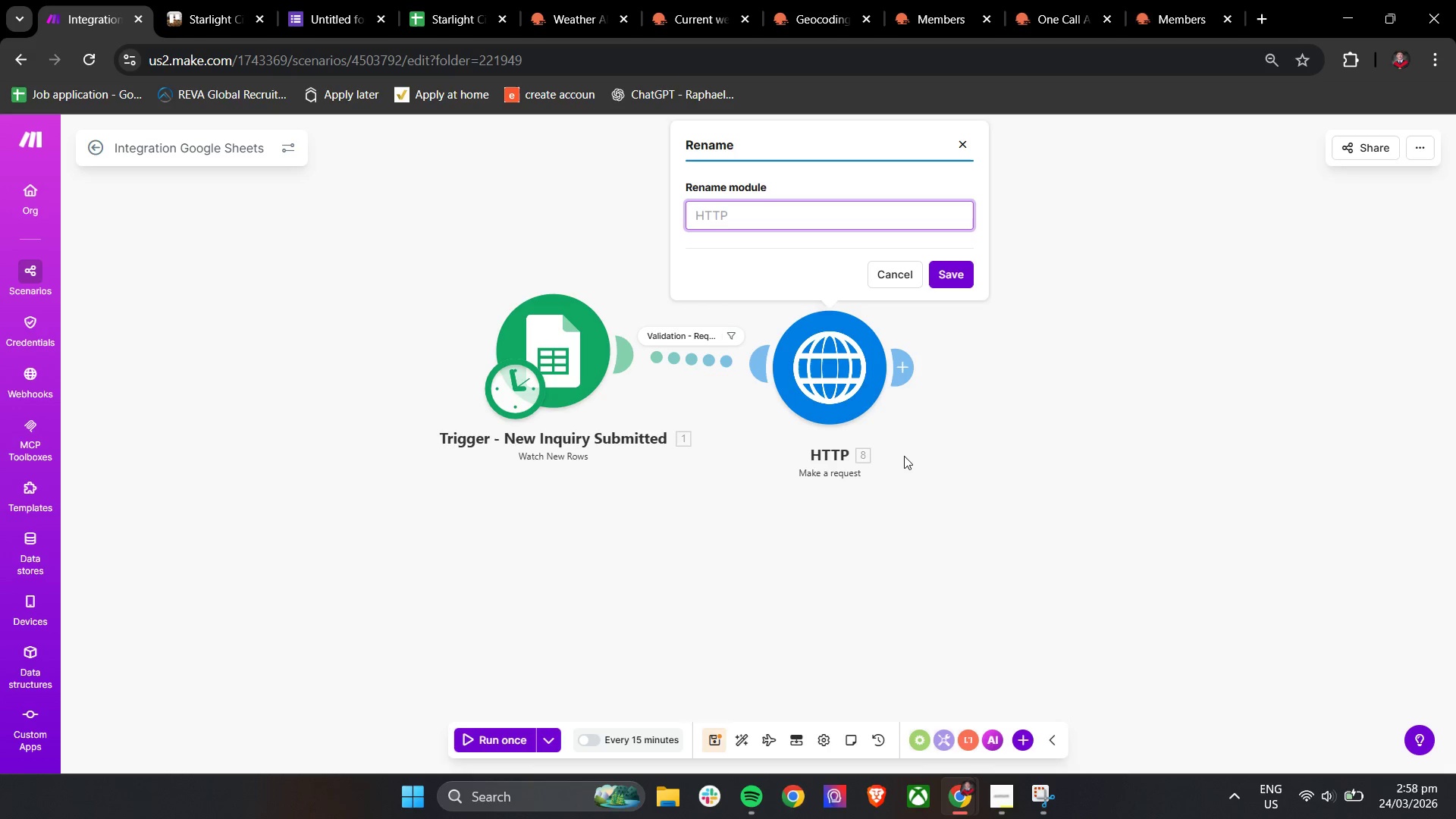 
type(Weather  Chek)
key(Backspace)
type(ck _ )
key(Backspace)
key(Backspace)
type( )
key(Backspace)
key(Backspace)
type(- )
key(Backspace)
type( )
key(Backspace)
key(Backspace)
type( - Get Forecast Data)
 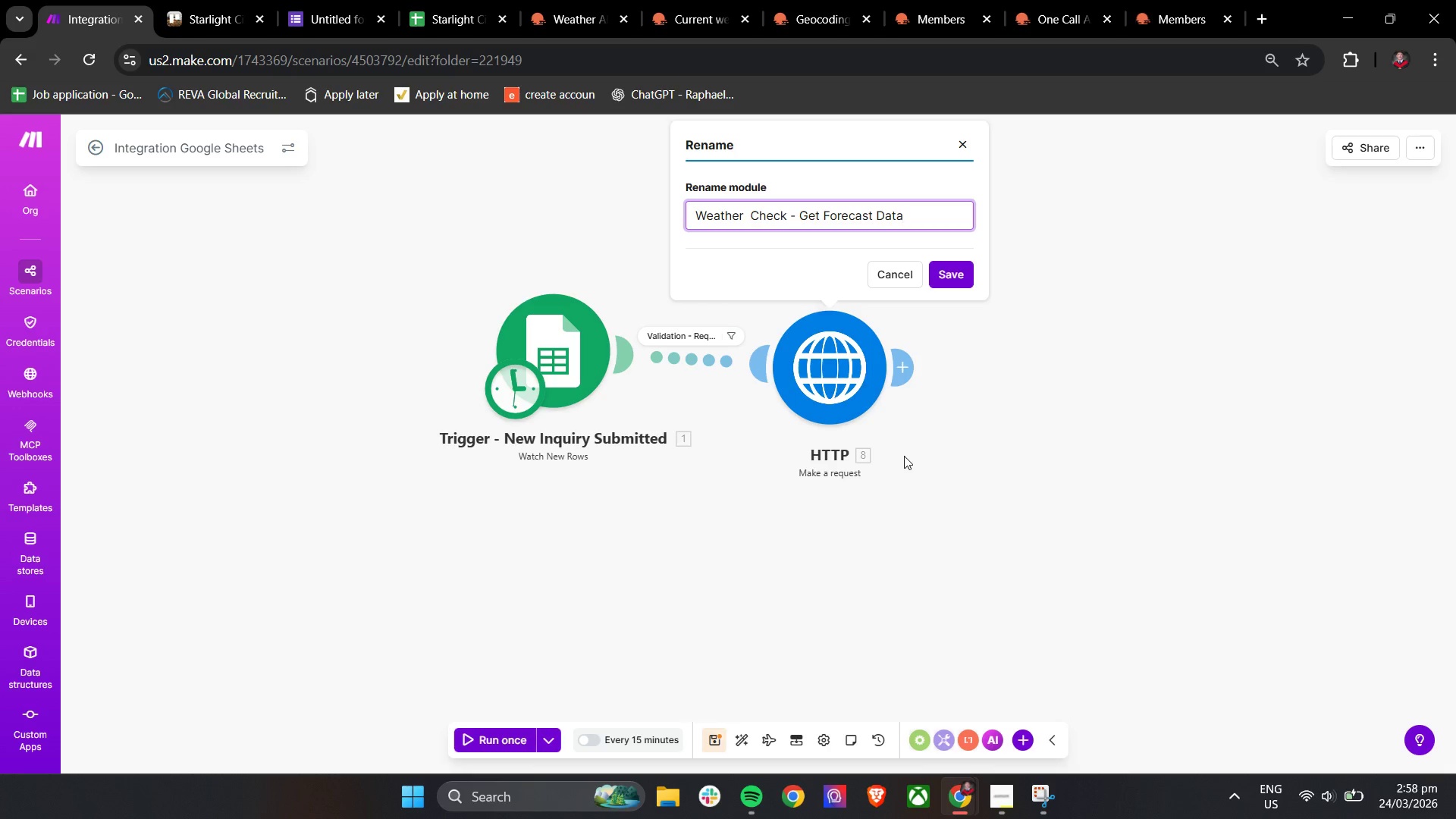 
left_click([957, 267])
 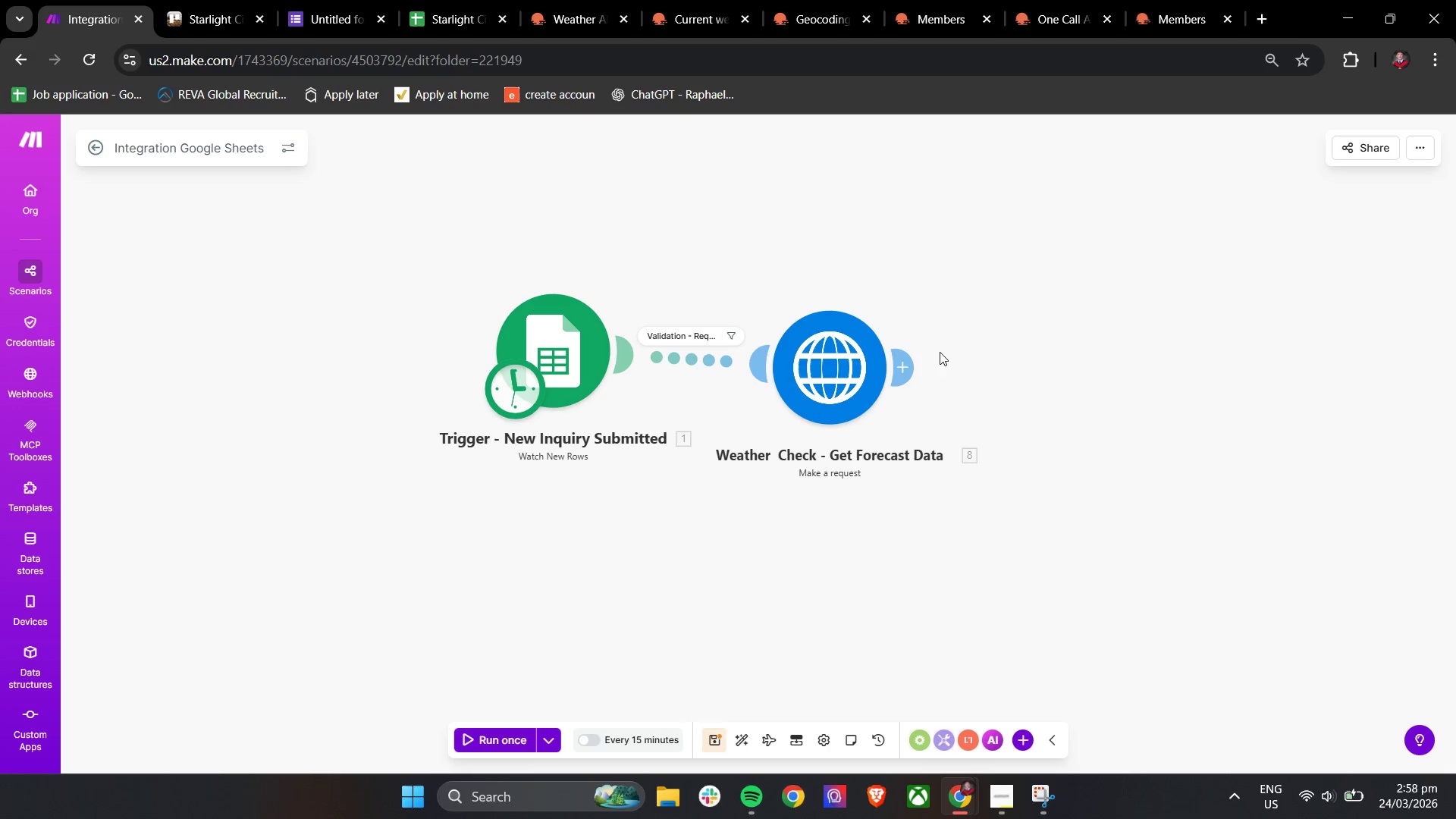 
left_click([907, 364])
 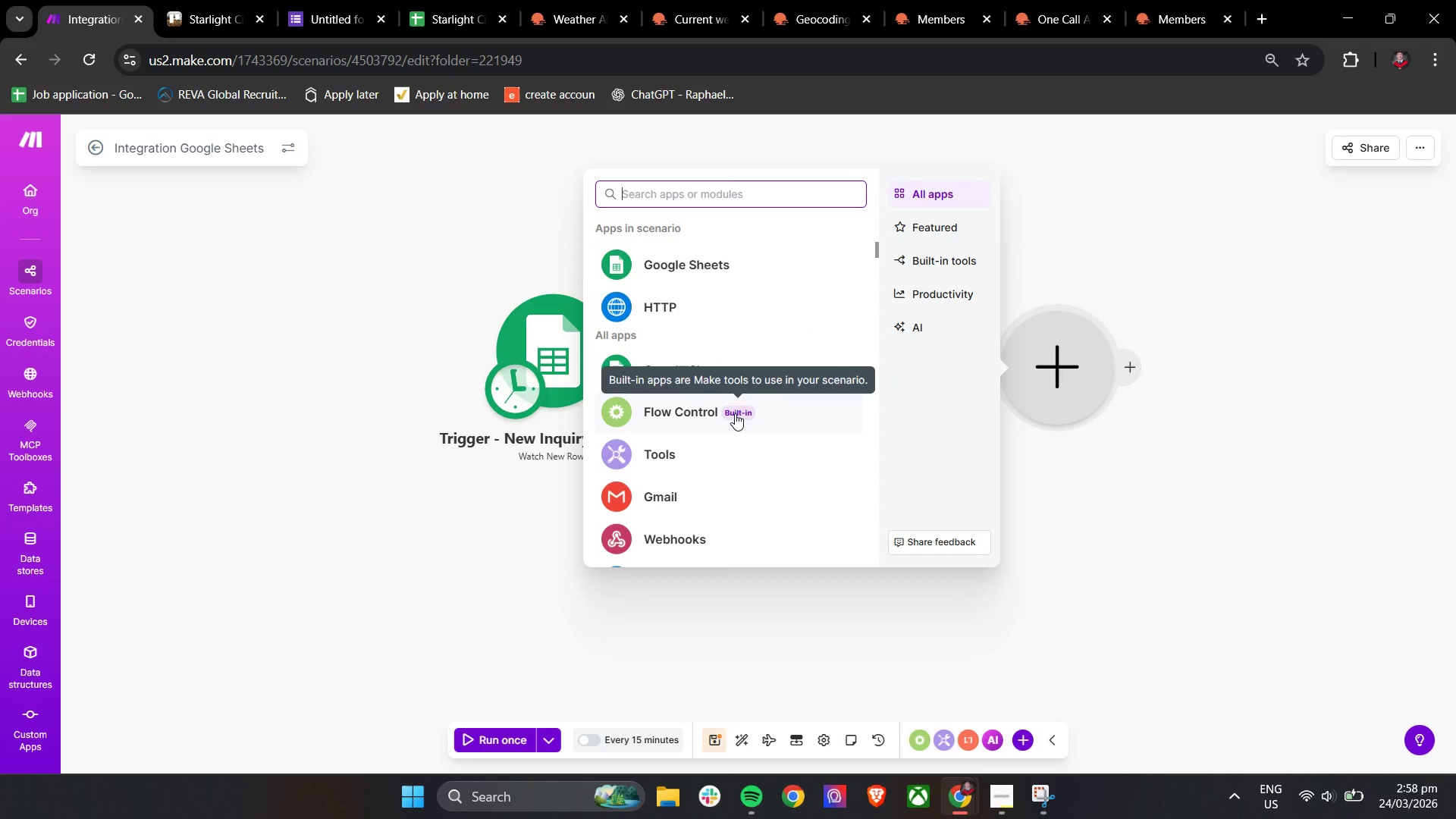 
wait(8.2)
 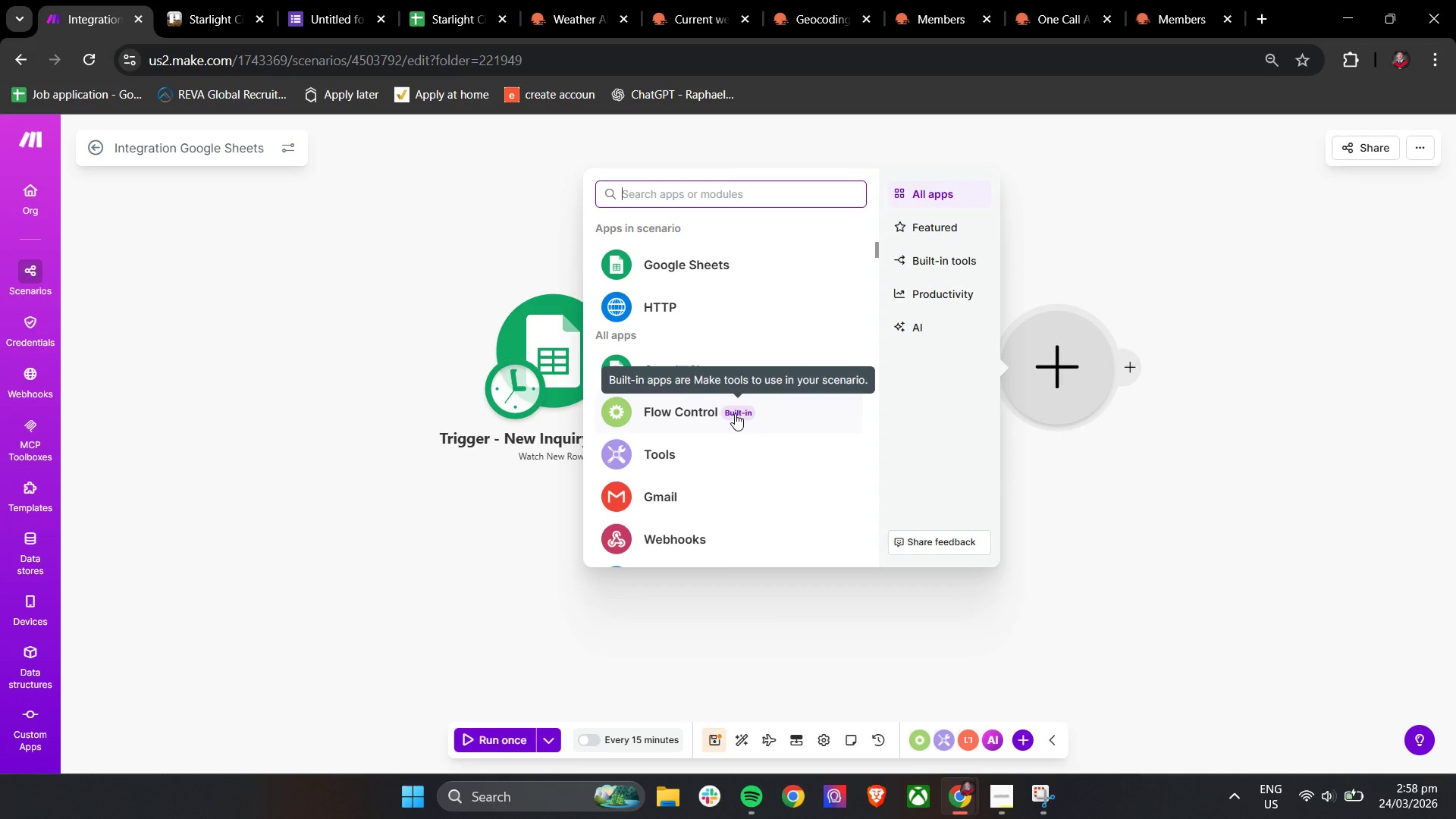 
left_click([709, 410])
 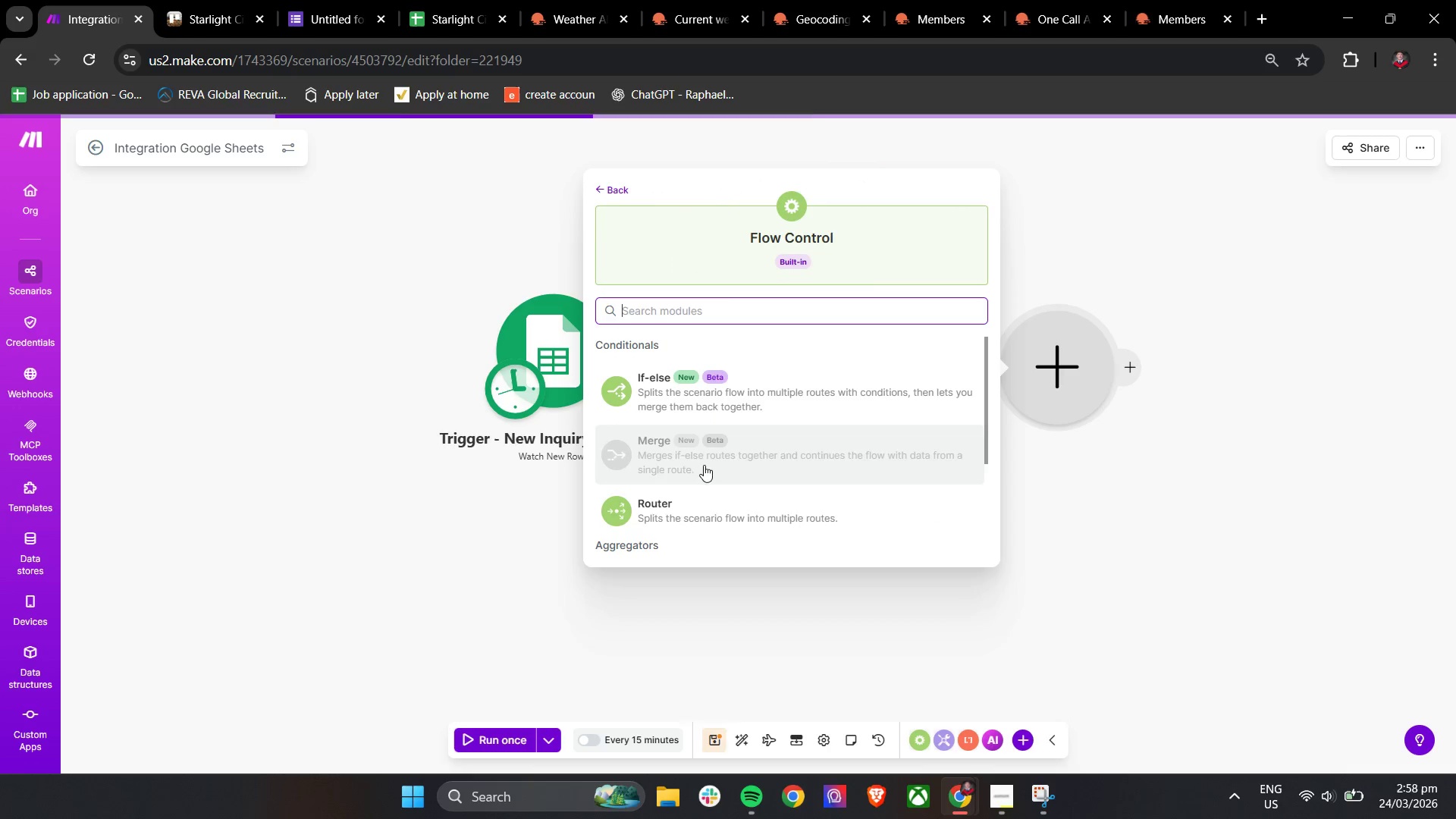 
left_click([700, 496])
 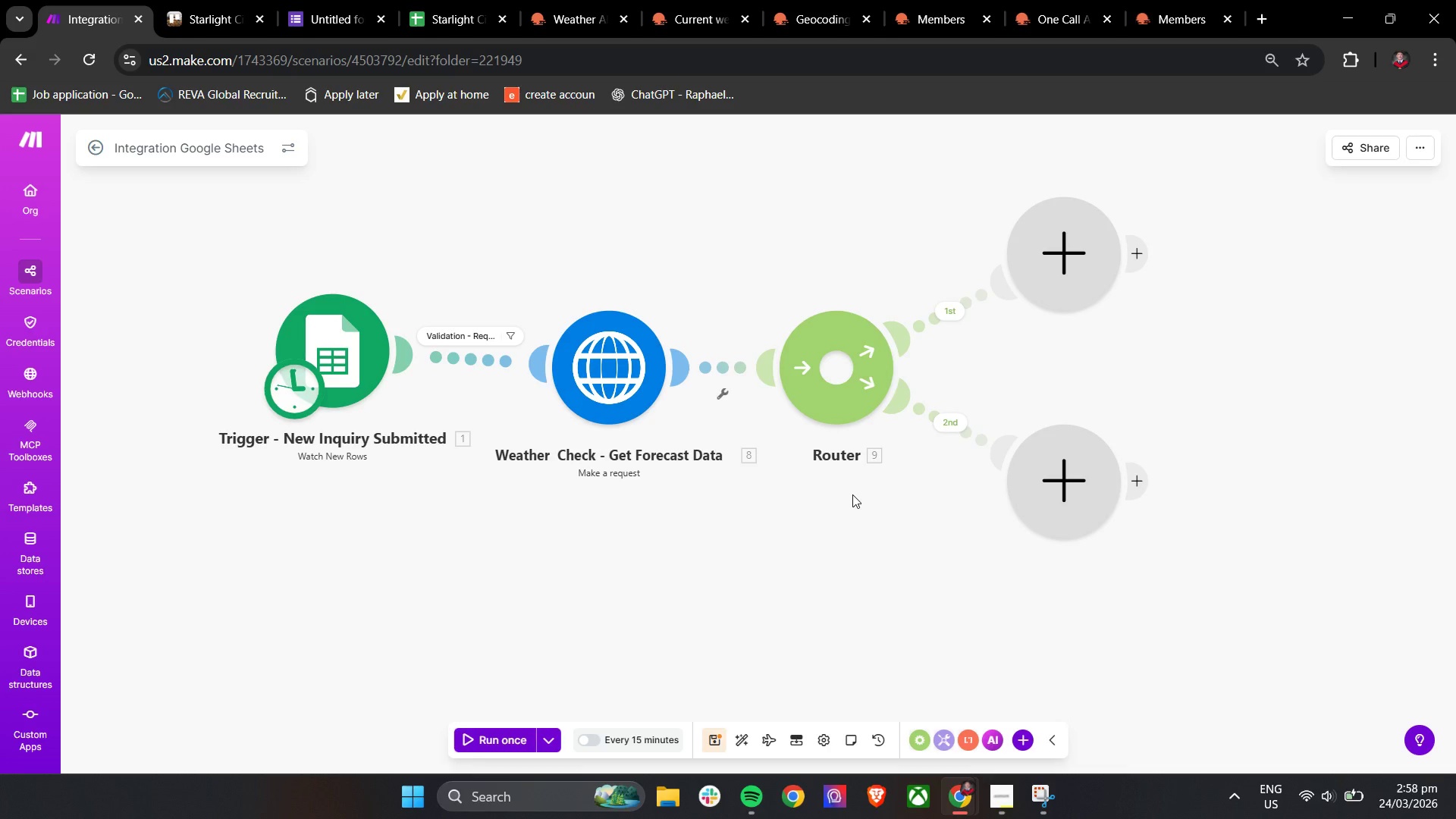 
wait(10.45)
 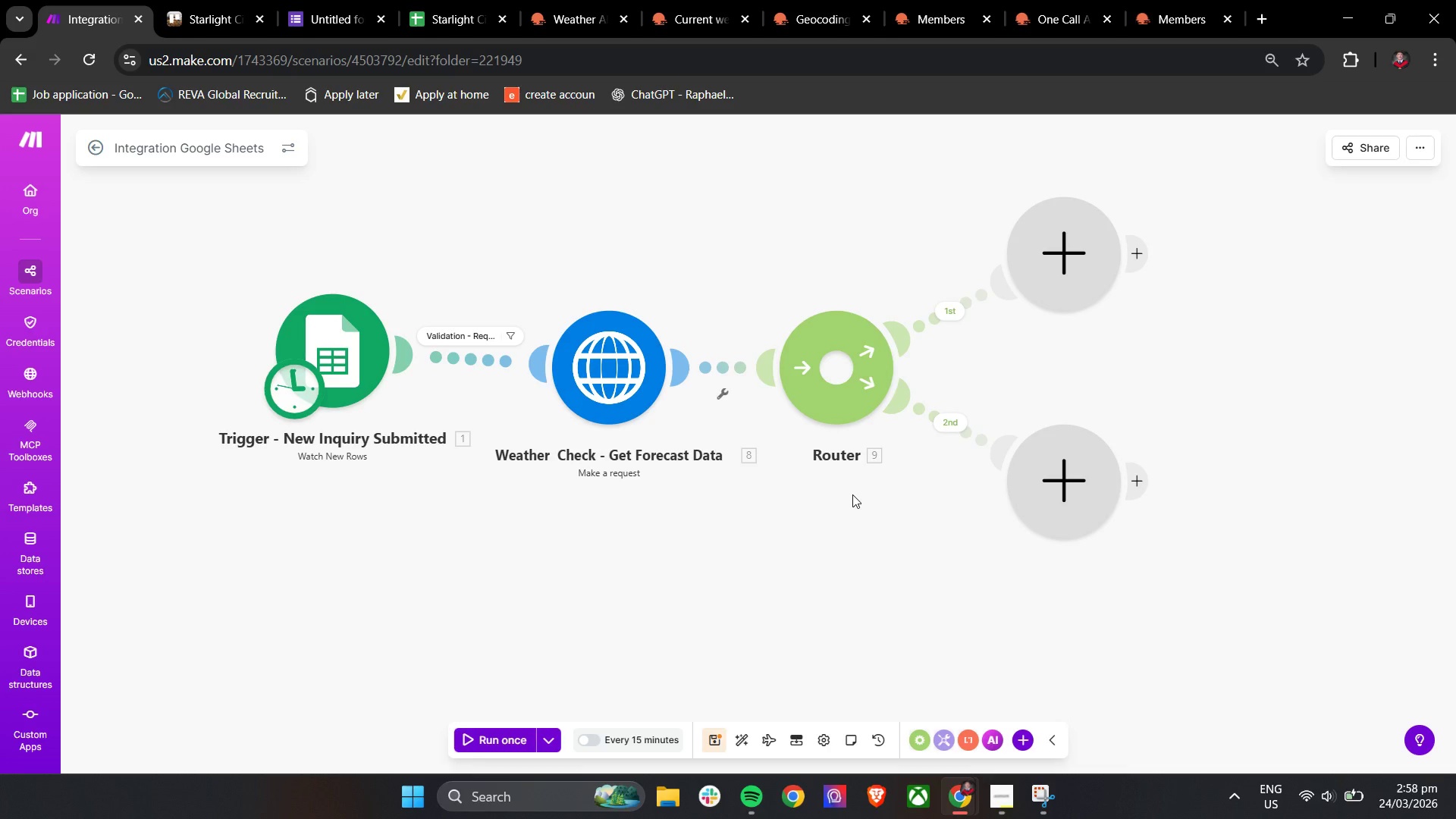 
right_click([872, 385])
 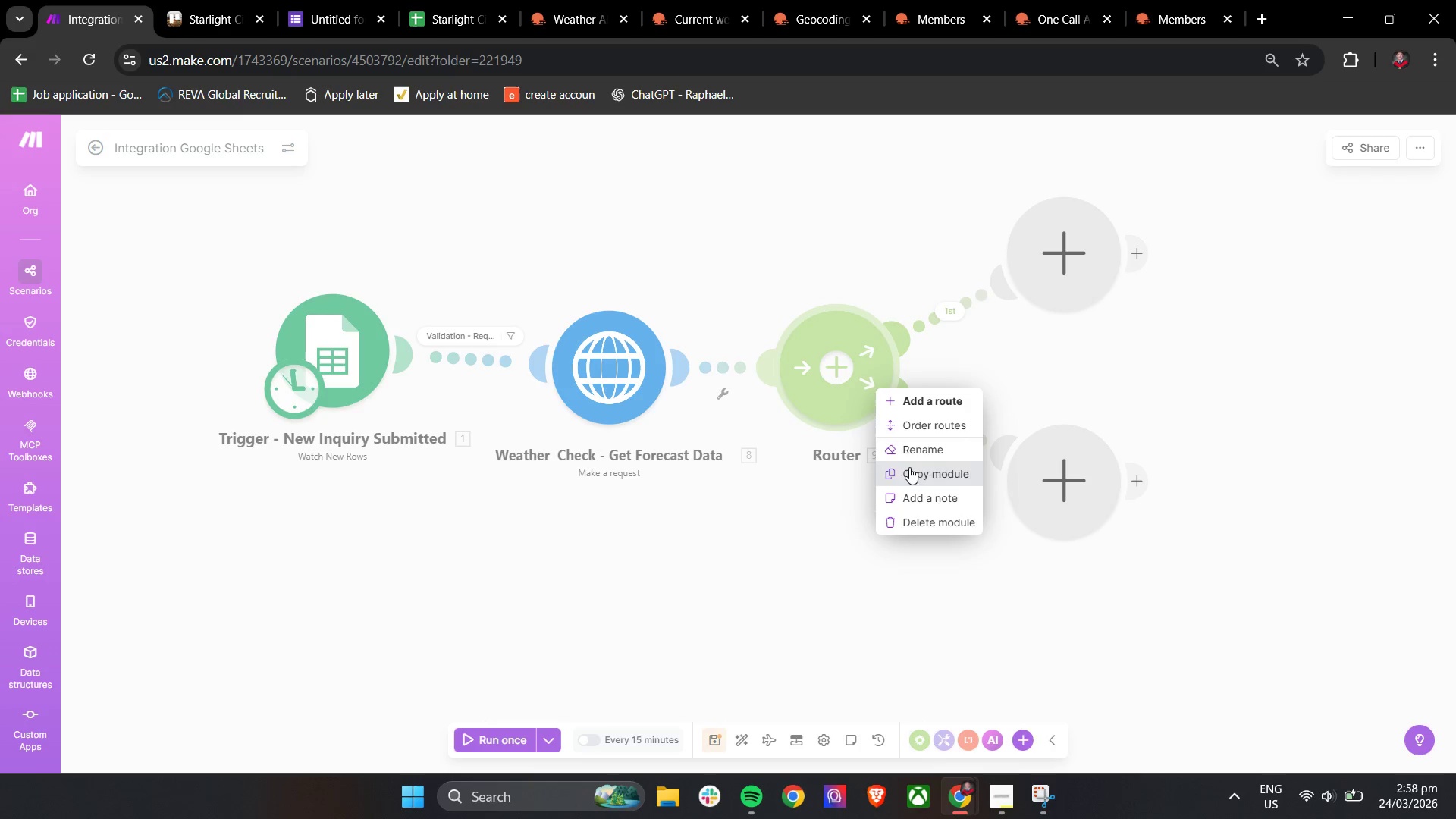 
left_click([918, 450])
 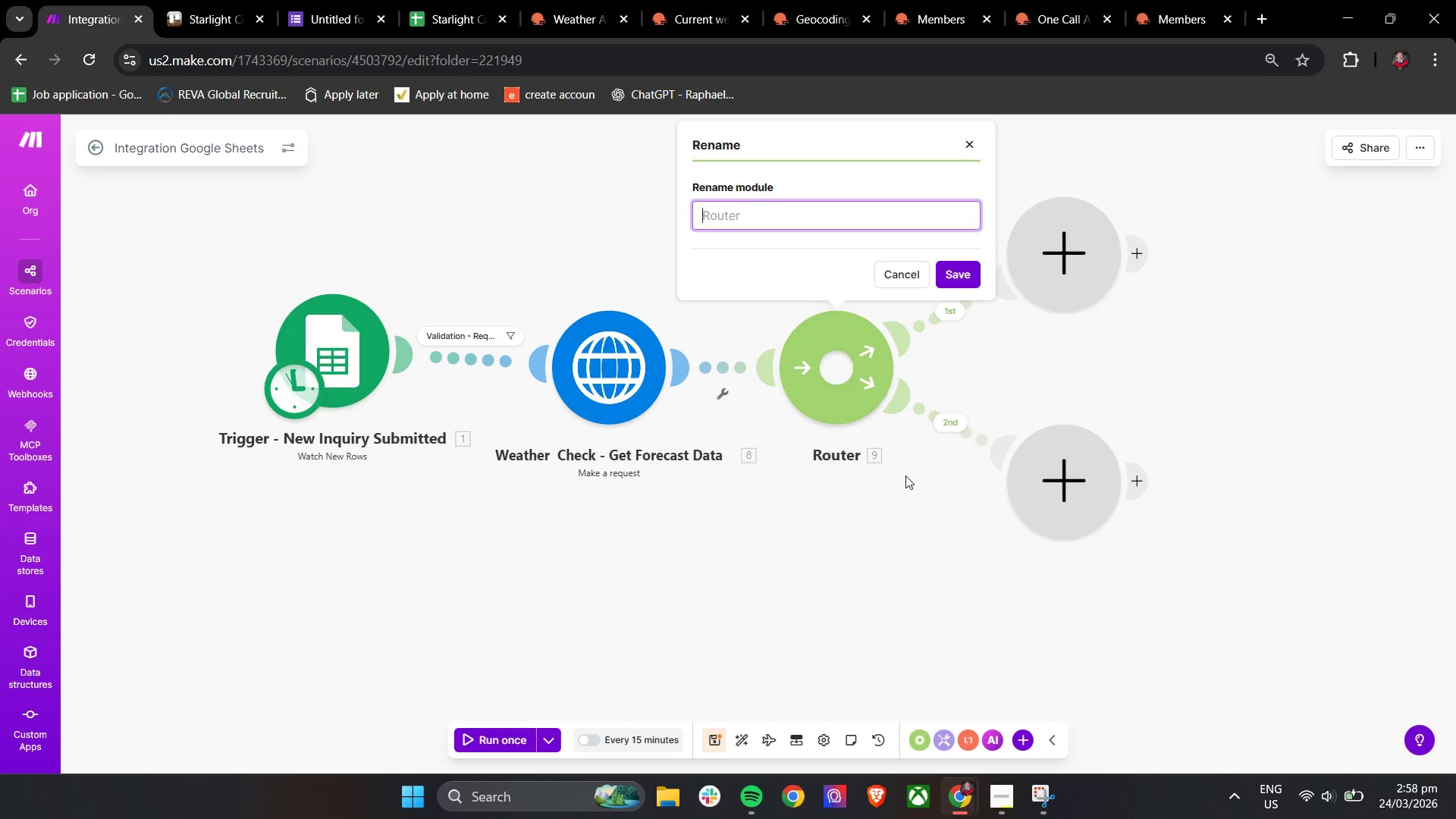 
hold_key(key=ShiftLeft, duration=0.45)
 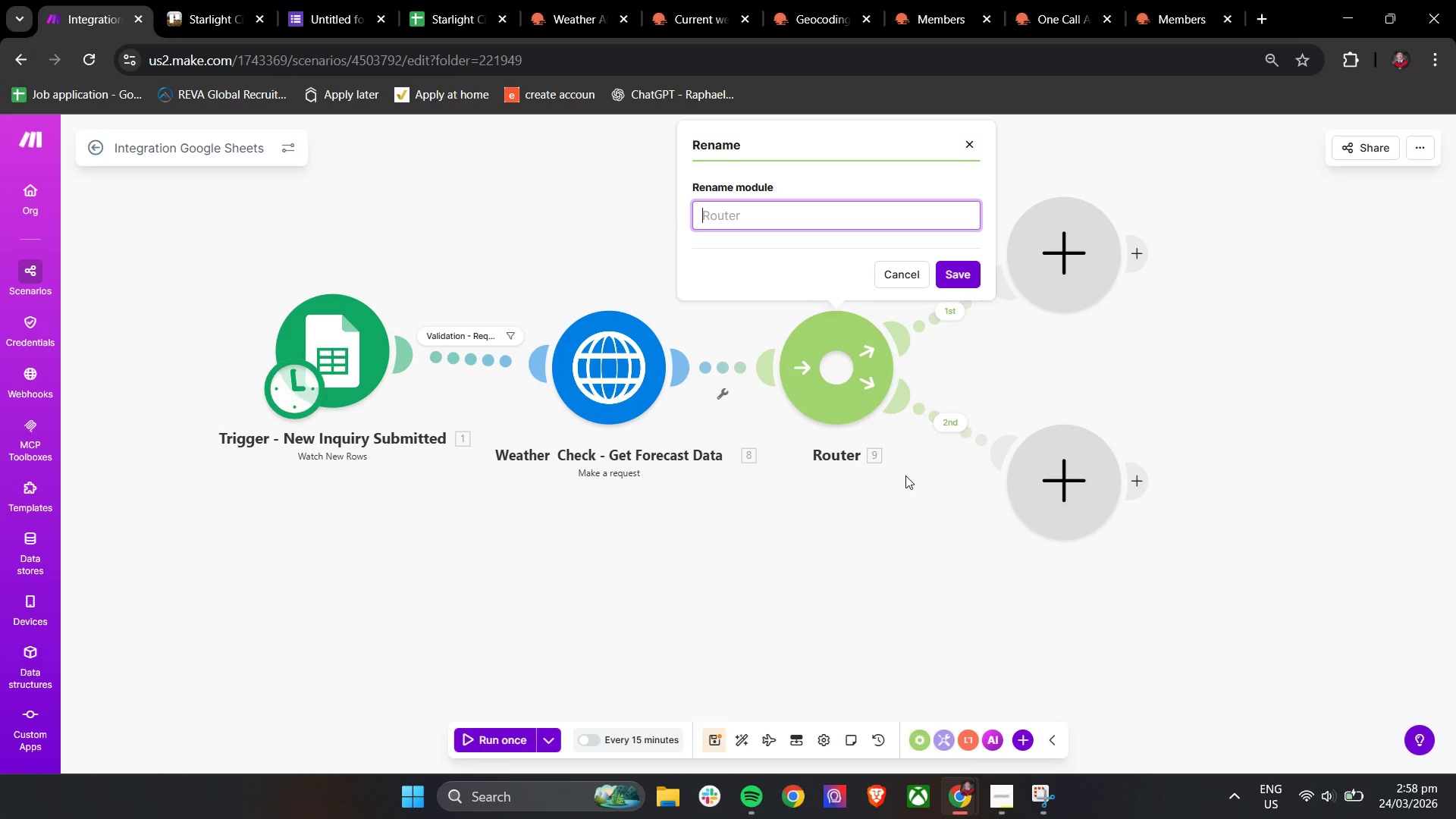 
type(Weather Decision - Rish)
key(Backspace)
type(k Ca)
key(Backspace)
type(lassification)
 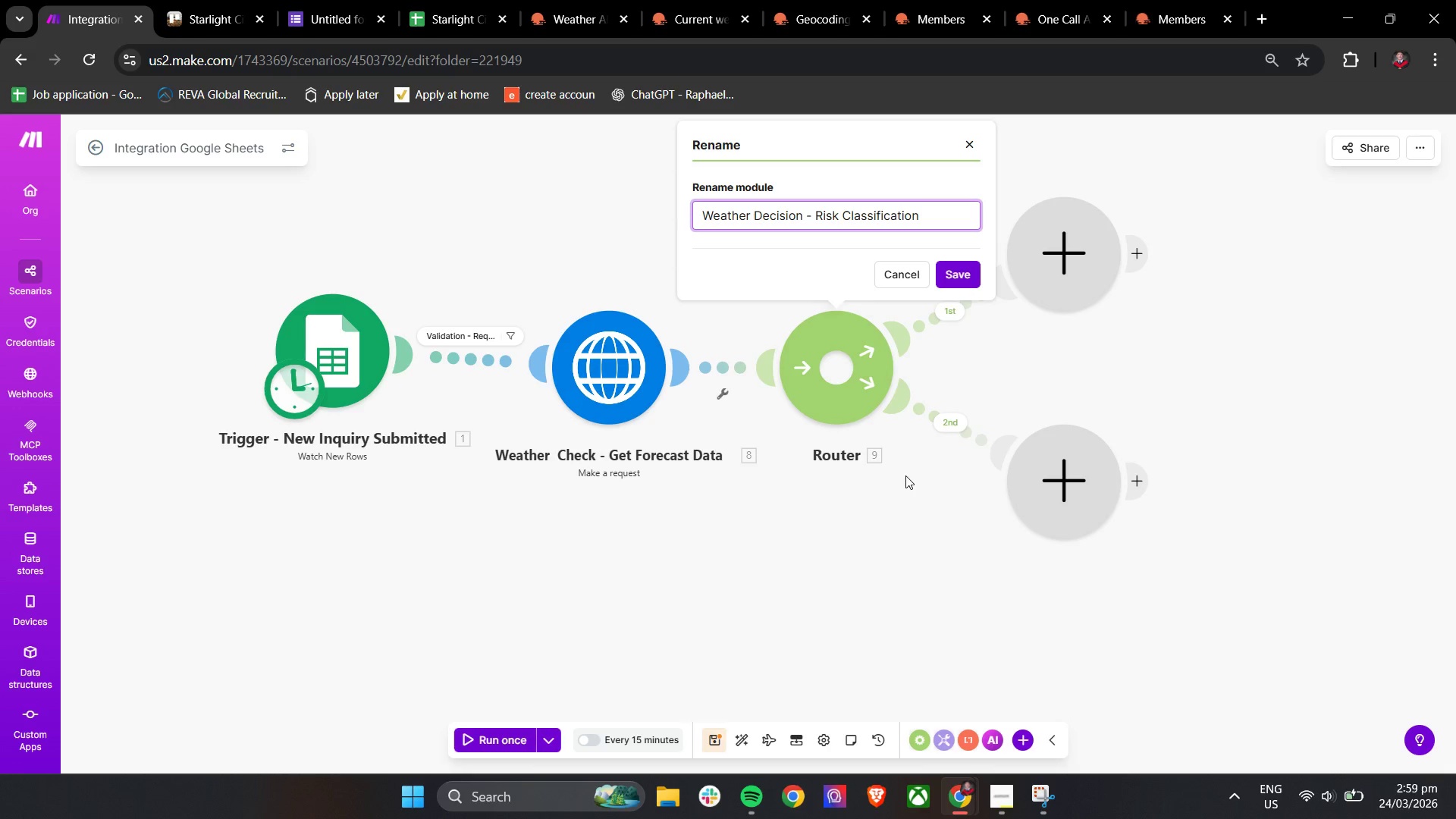 
left_click([959, 271])
 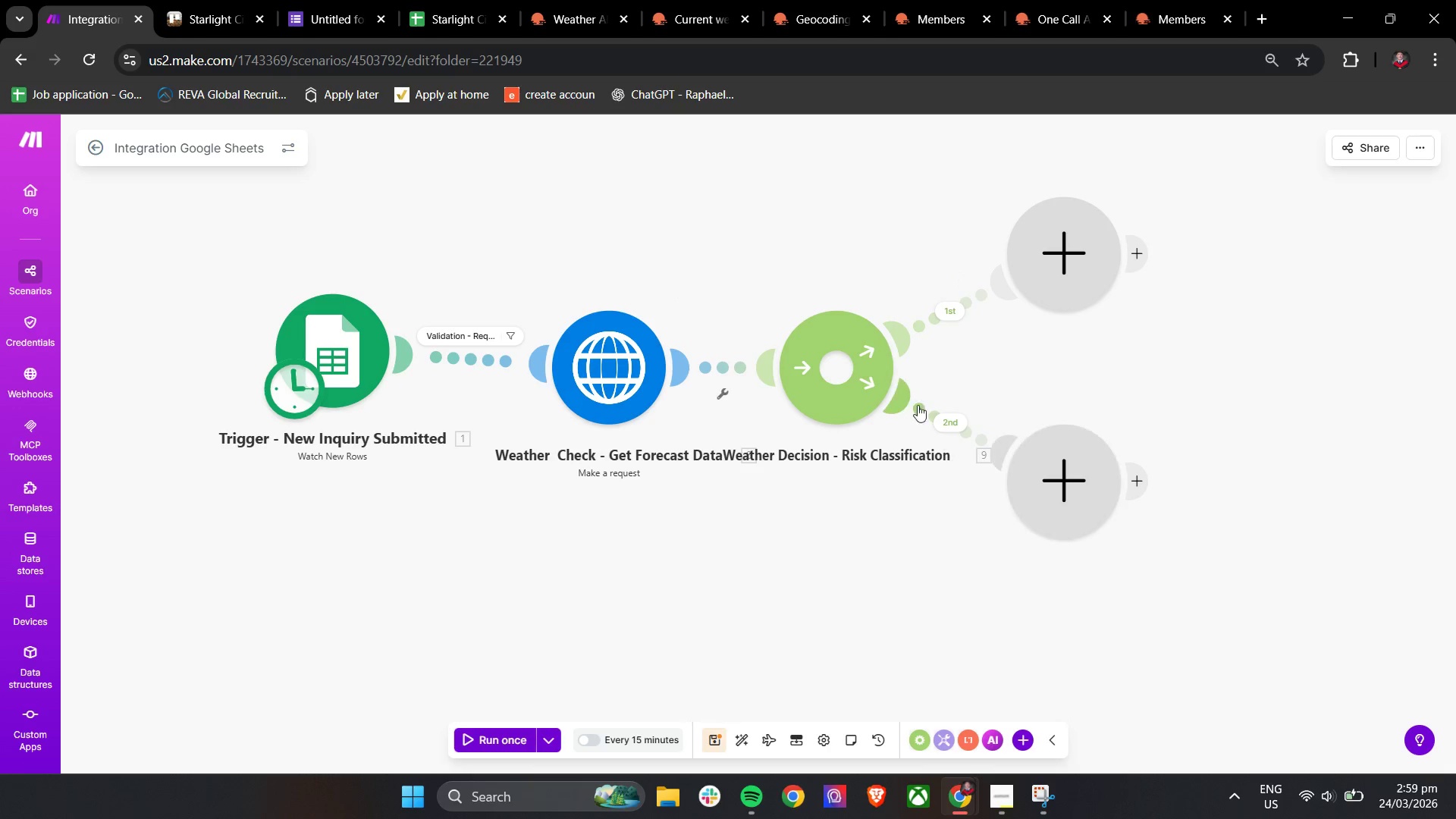 
left_click_drag(start_coordinate=[859, 366], to_coordinate=[924, 366])
 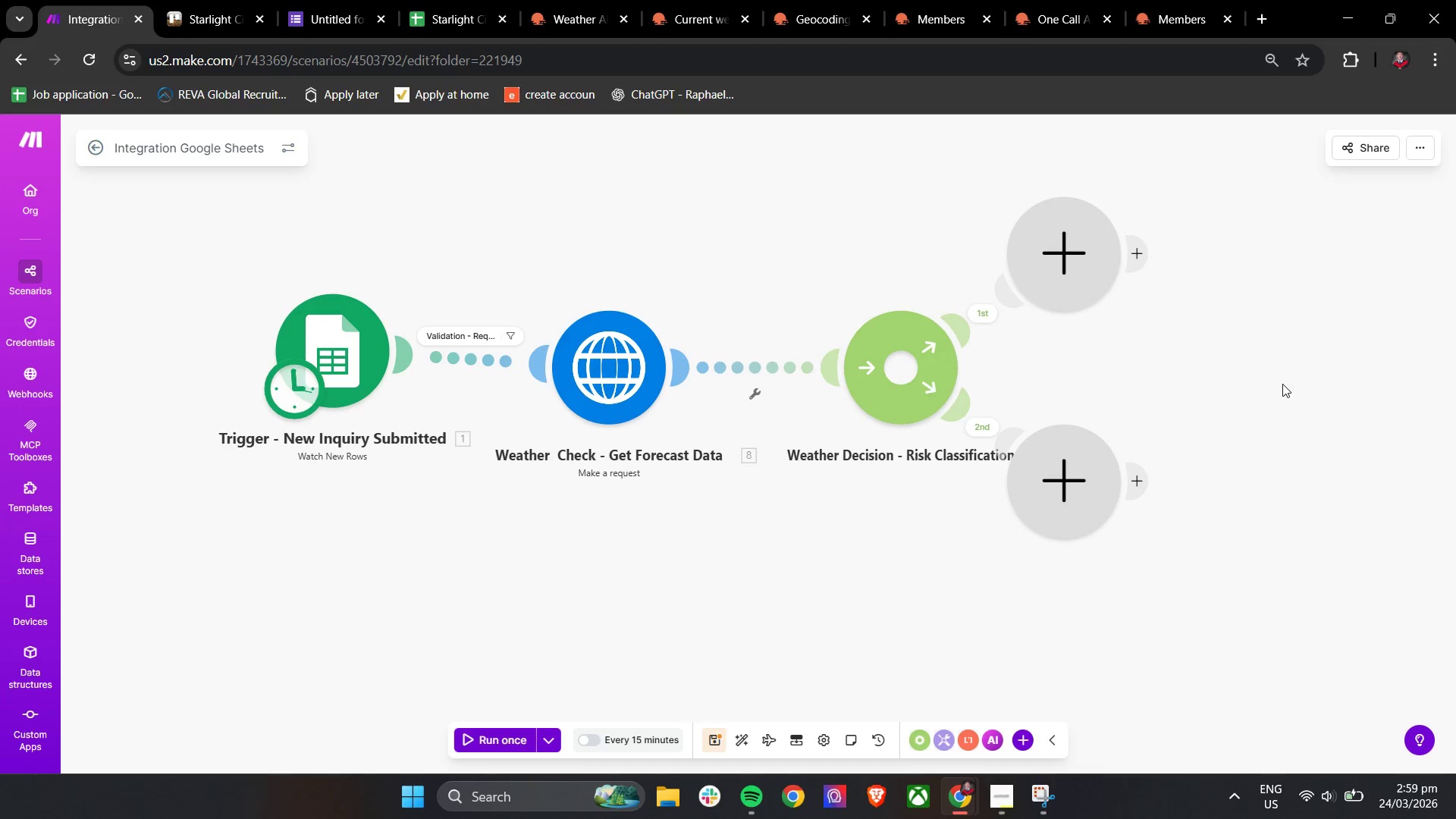 
left_click_drag(start_coordinate=[1282, 384], to_coordinate=[1184, 395])
 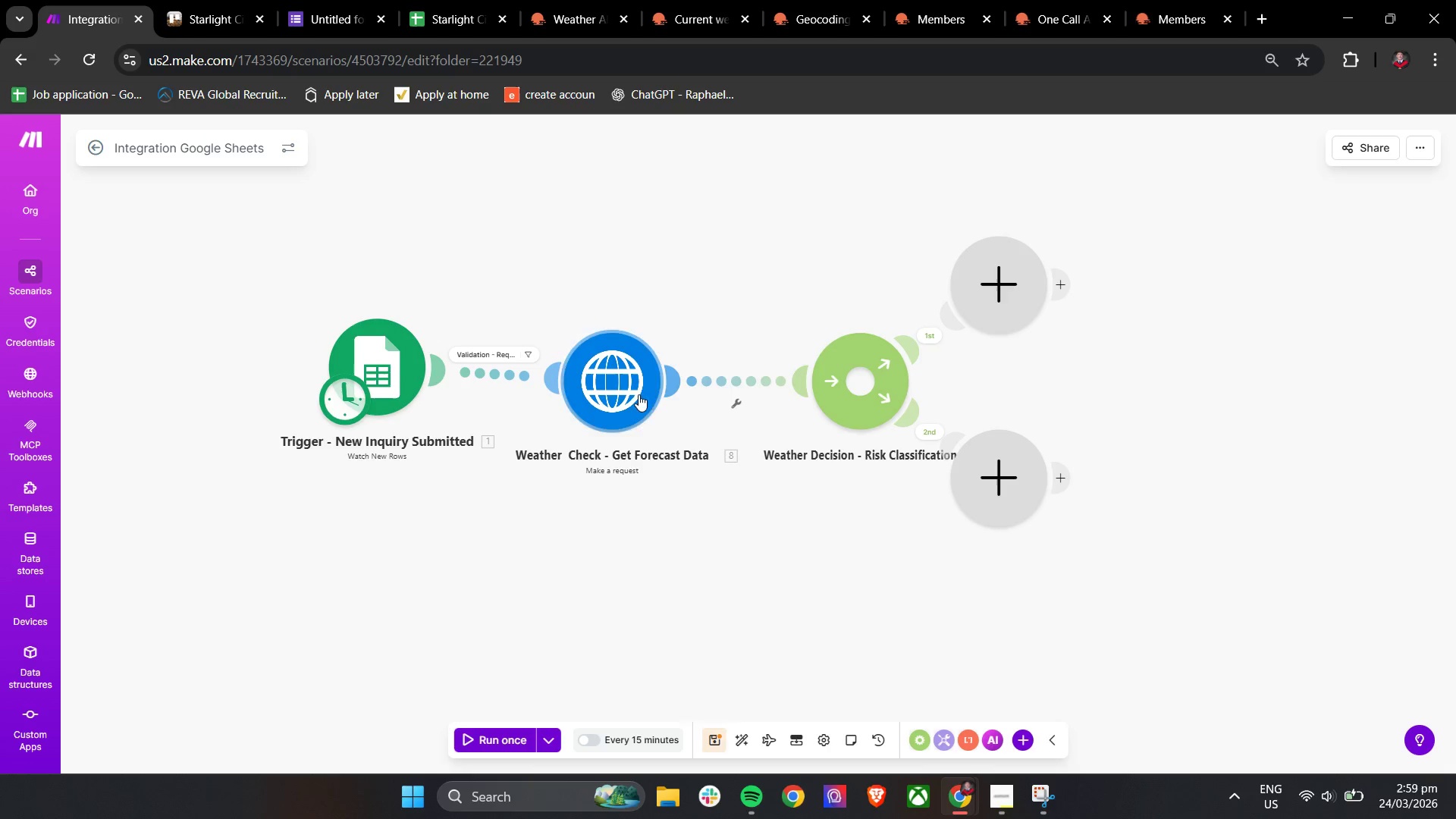 
scroll: coordinate [1282, 384], scroll_direction: down, amount: 1.0
 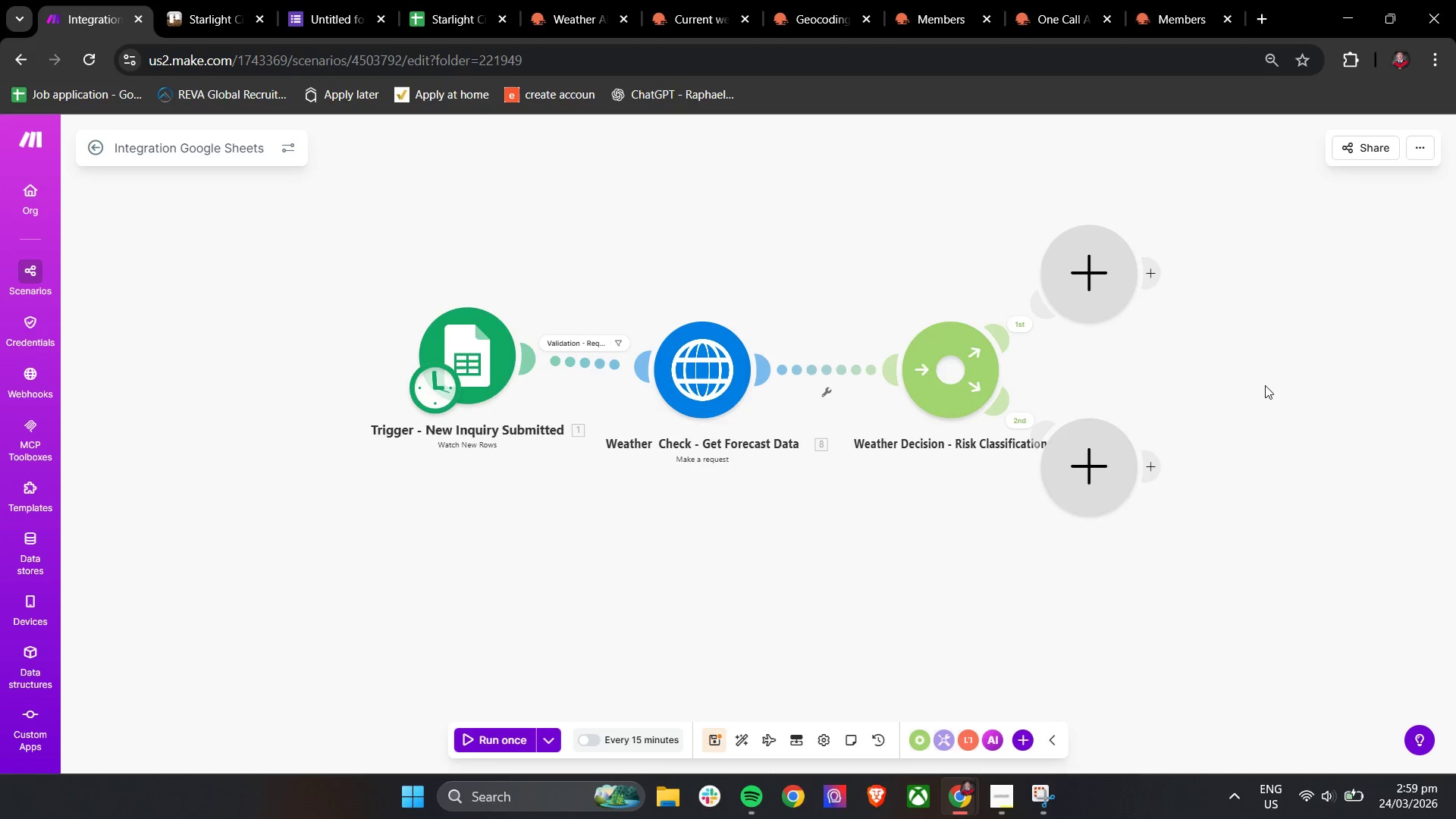 
left_click_drag(start_coordinate=[634, 392], to_coordinate=[674, 382])
 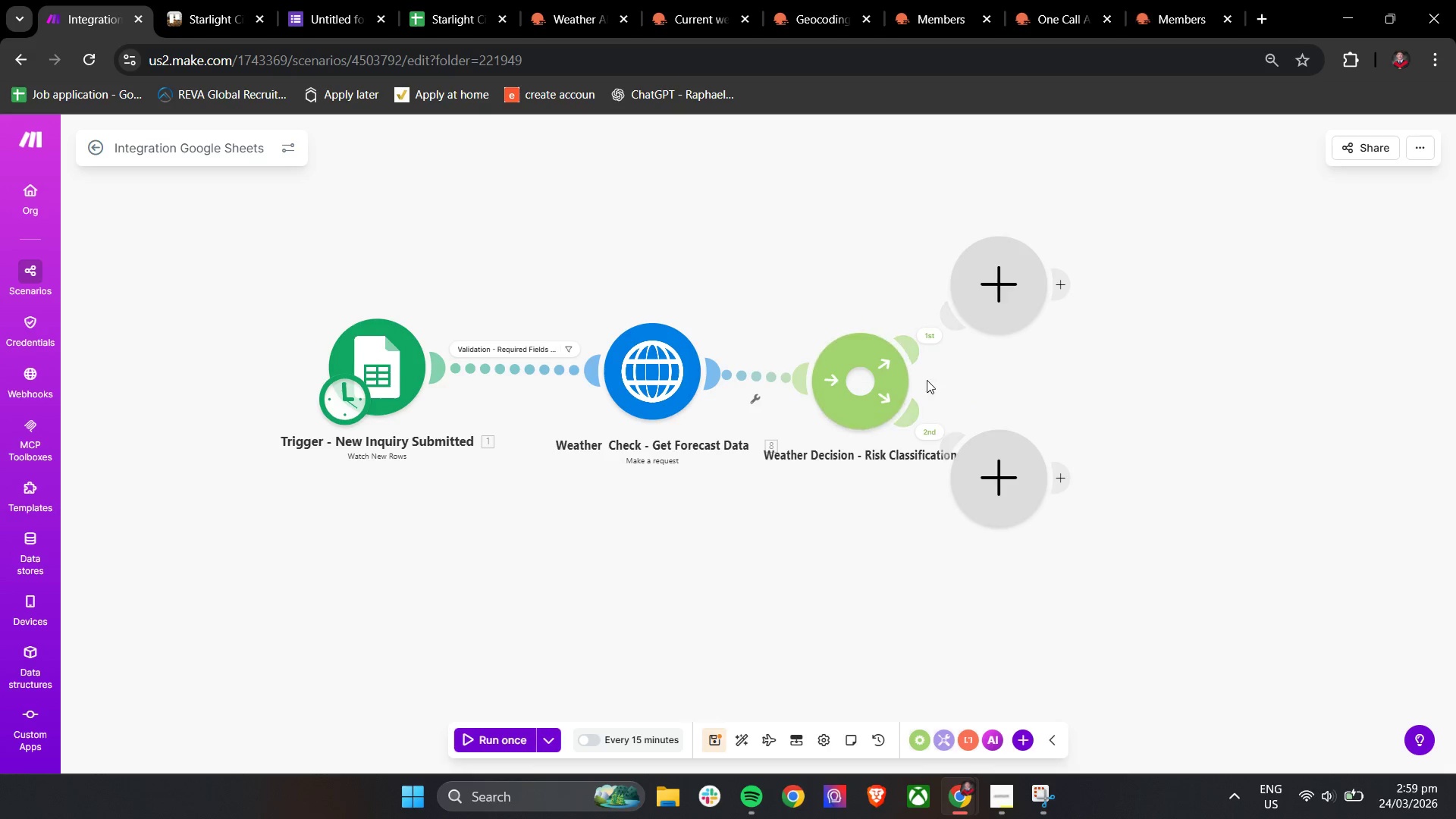 
left_click_drag(start_coordinate=[900, 386], to_coordinate=[979, 377])
 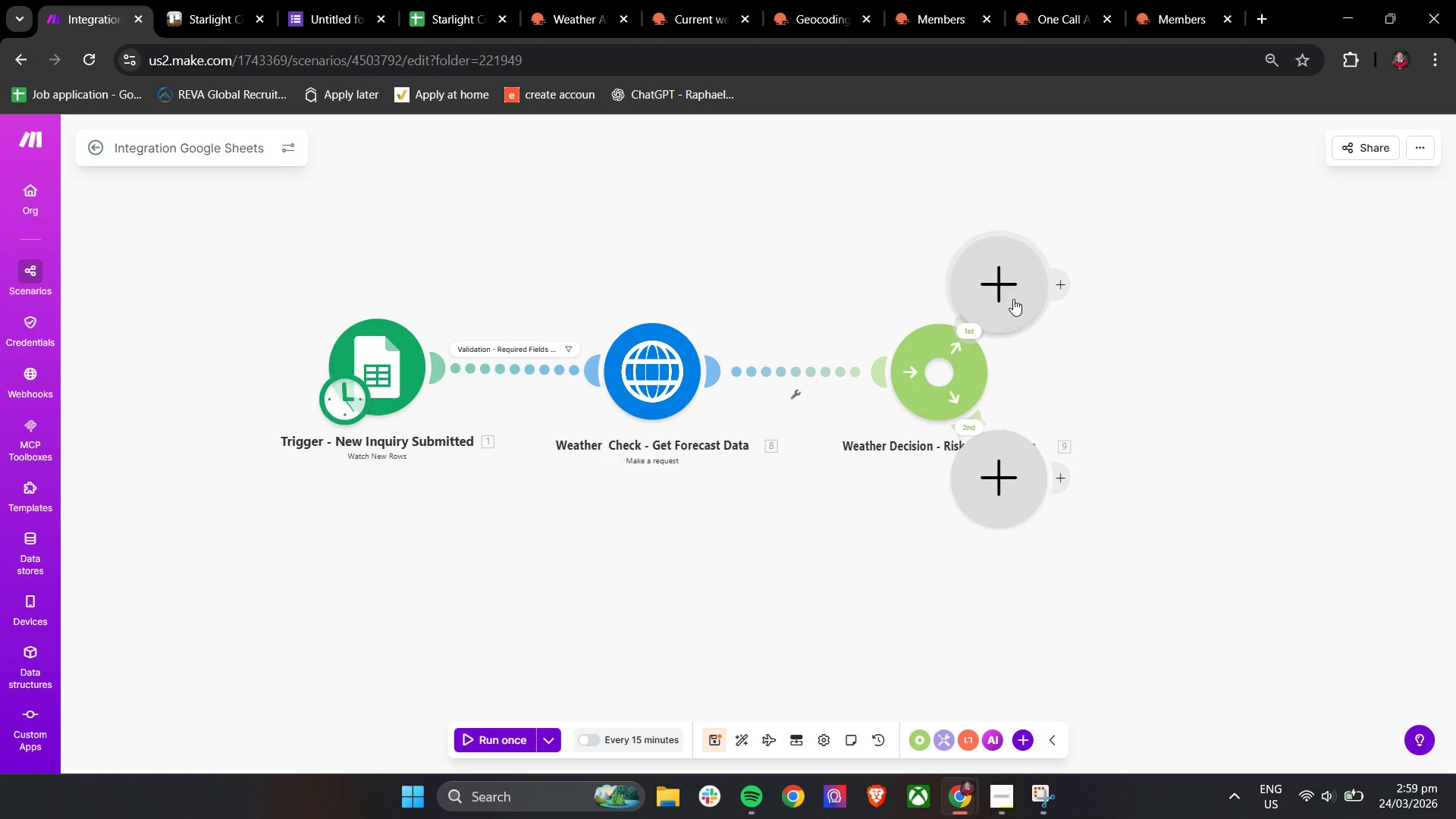 
left_click_drag(start_coordinate=[1020, 295], to_coordinate=[1097, 240])
 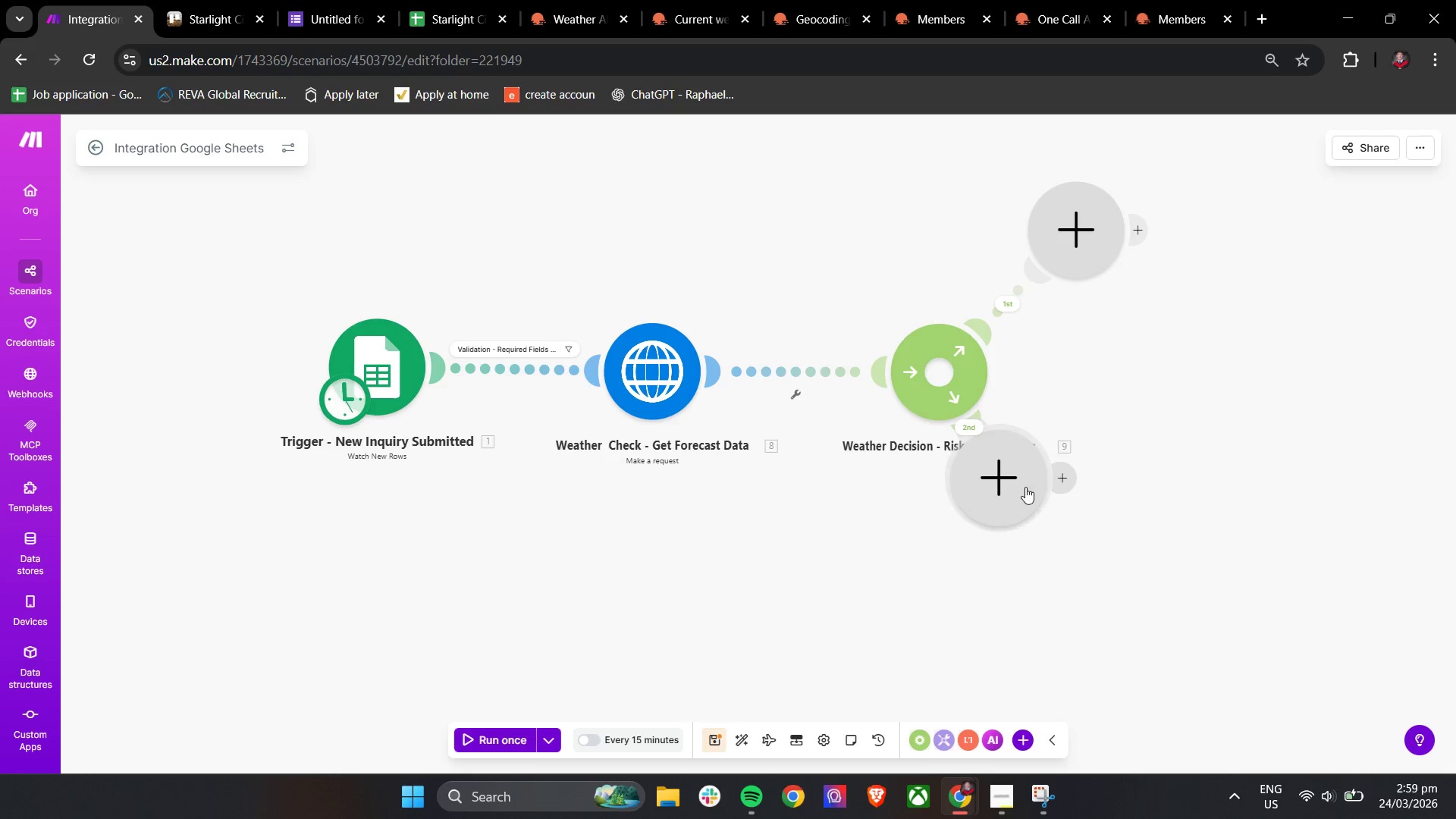 
left_click_drag(start_coordinate=[1015, 489], to_coordinate=[1159, 475])
 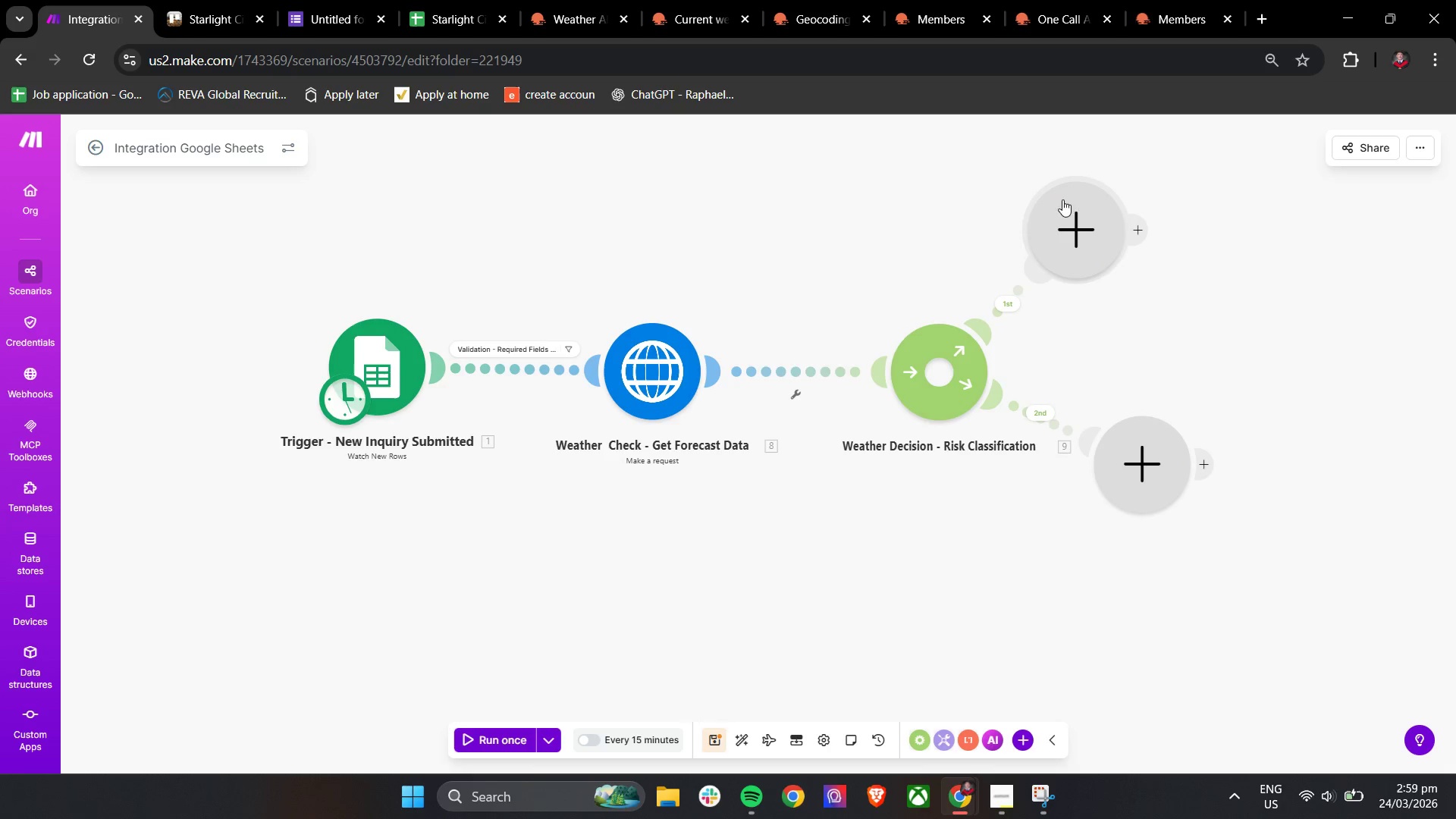 
left_click_drag(start_coordinate=[1075, 210], to_coordinate=[1154, 202])
 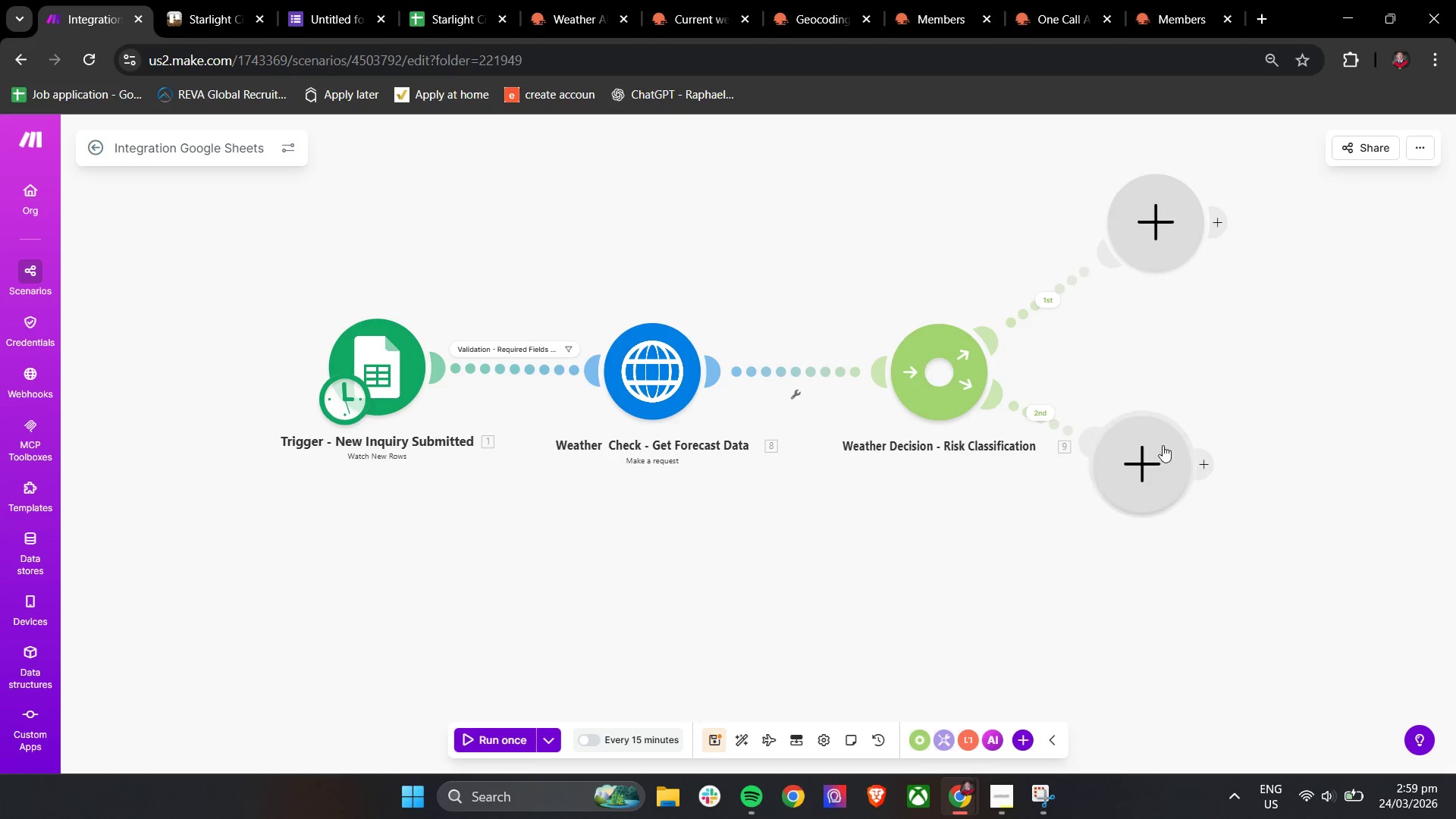 
left_click_drag(start_coordinate=[1143, 457], to_coordinate=[1175, 461])
 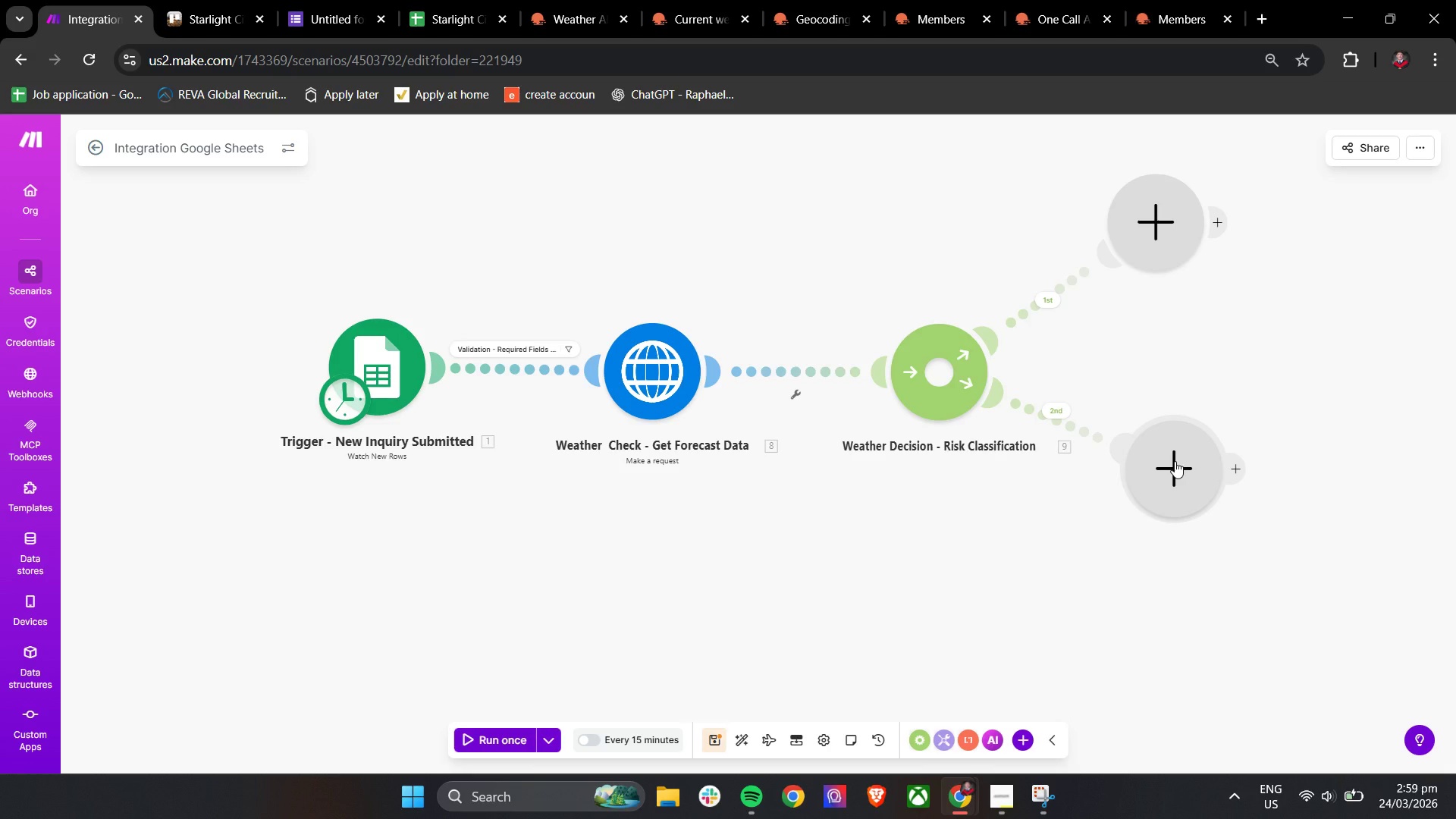 
wait(13.09)
 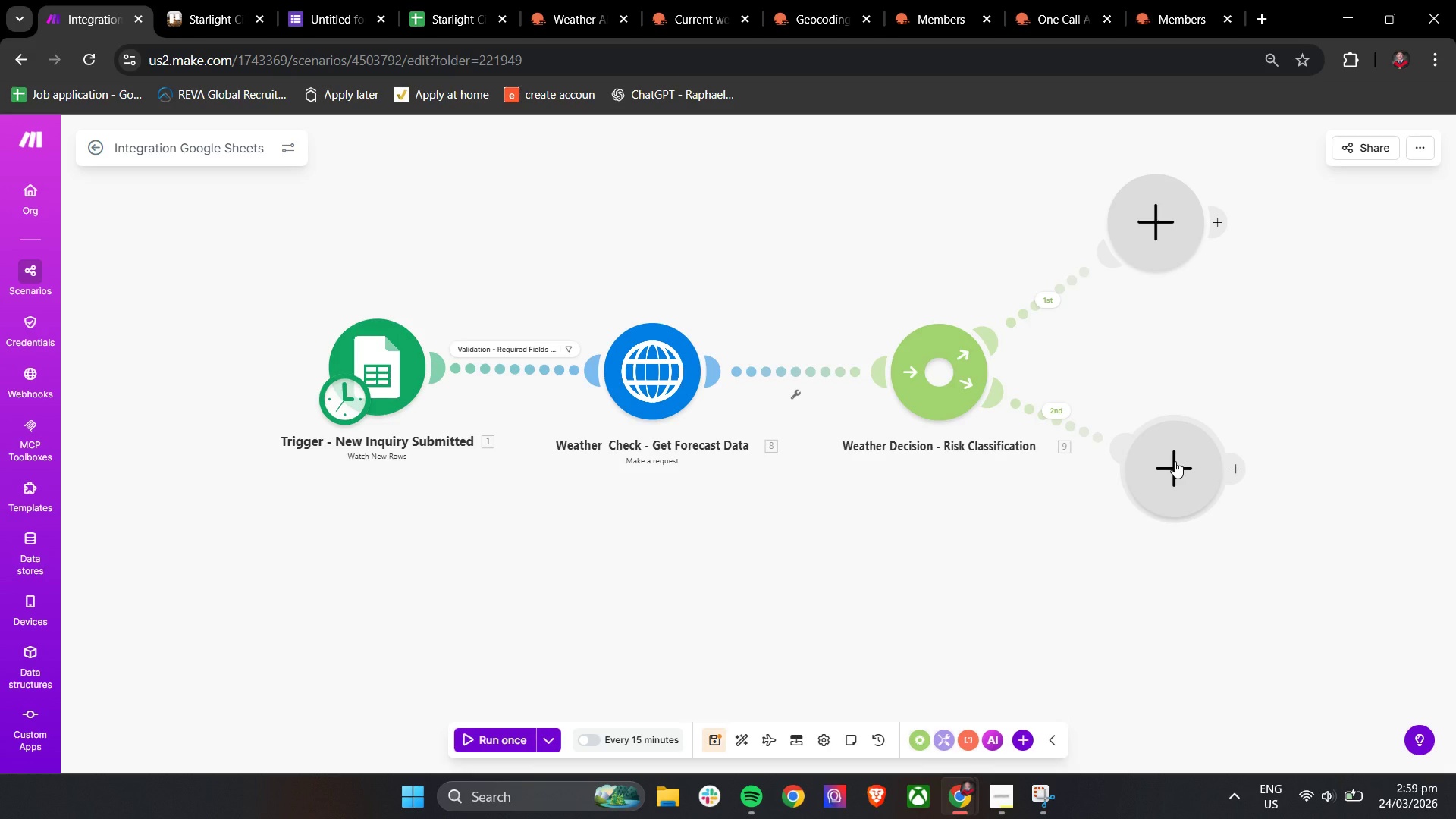 
left_click([1054, 300])
 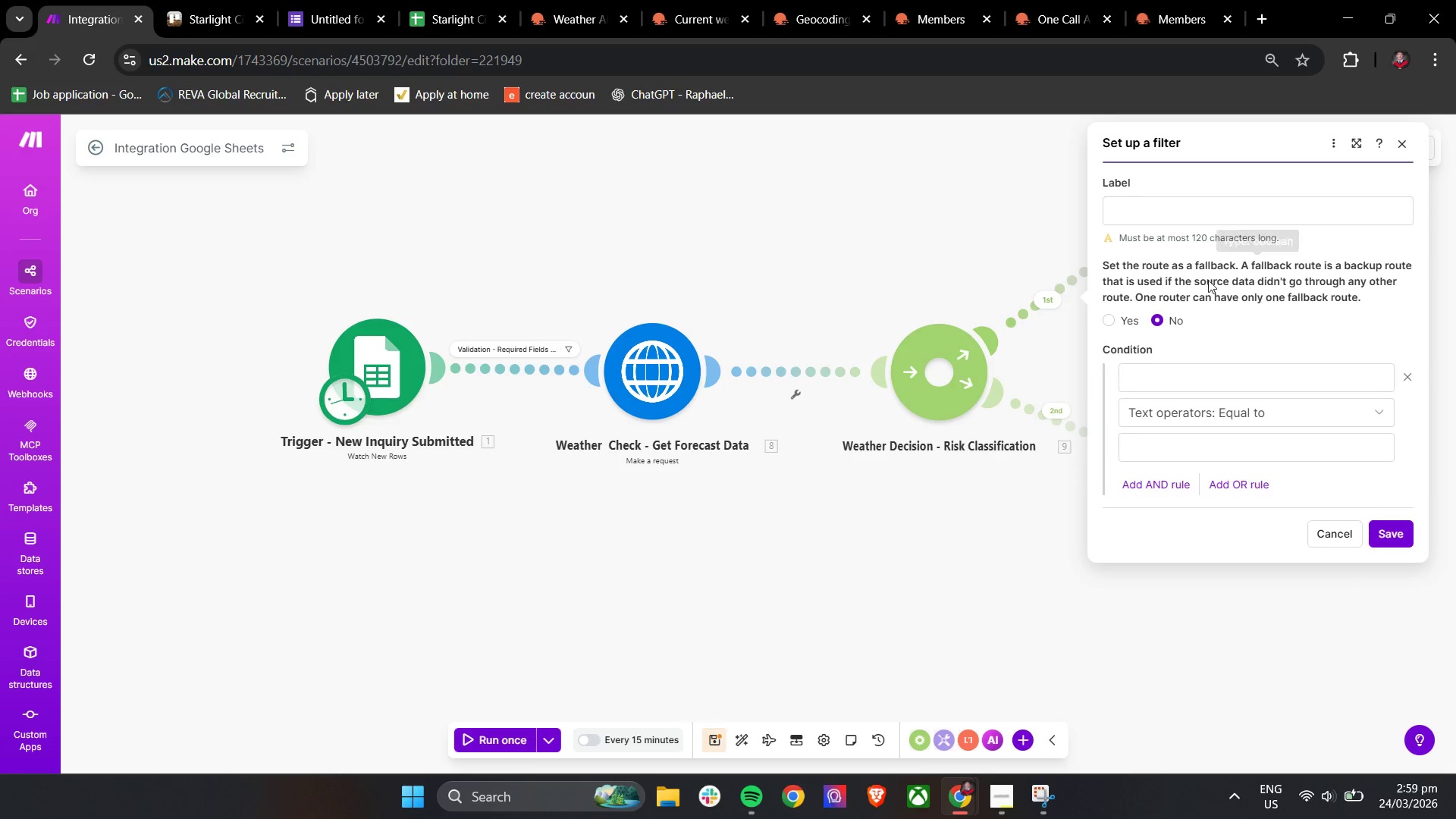 
left_click([1207, 215])
 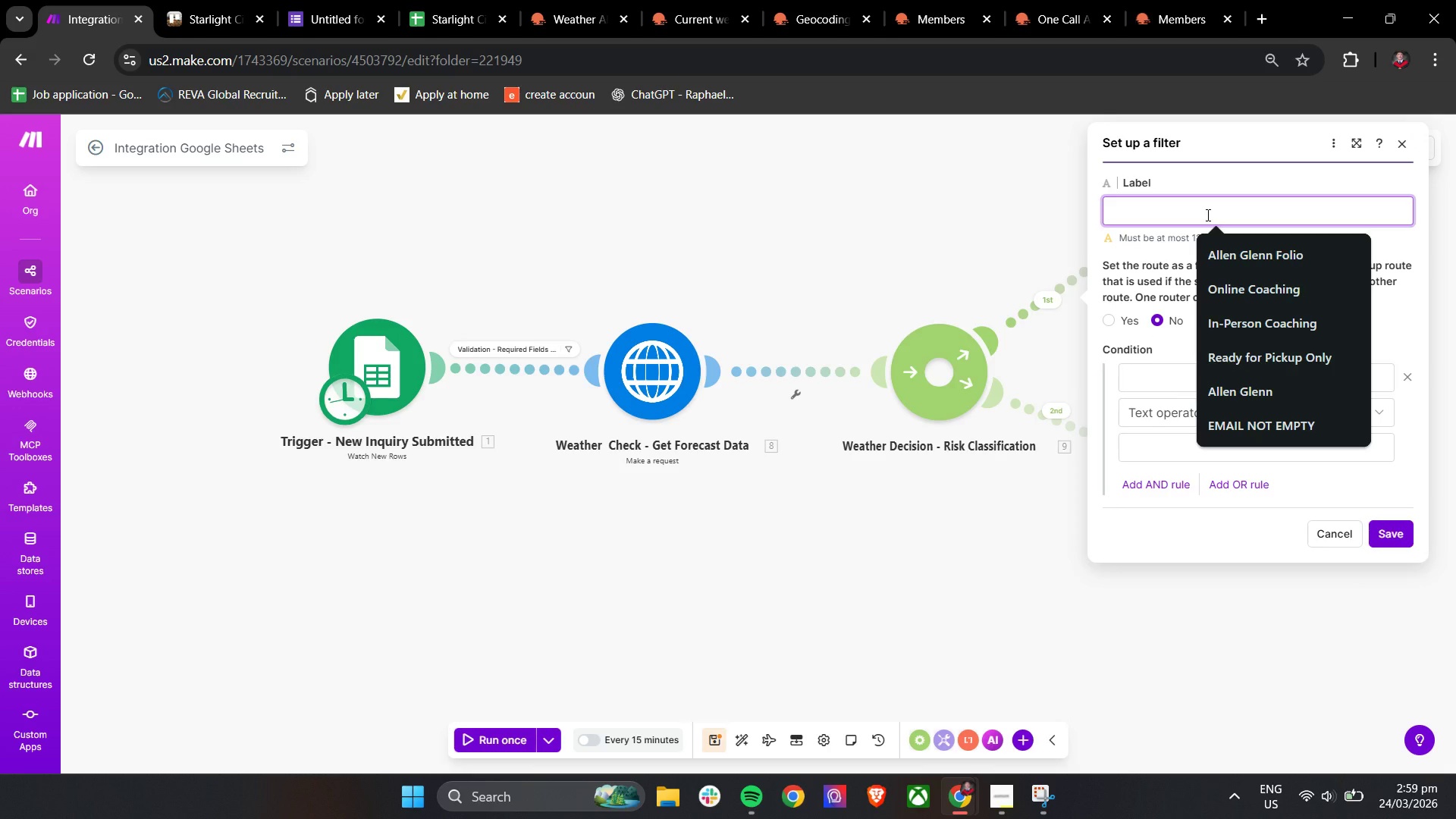 
type(High Risk - Rain or Wind Detected)
 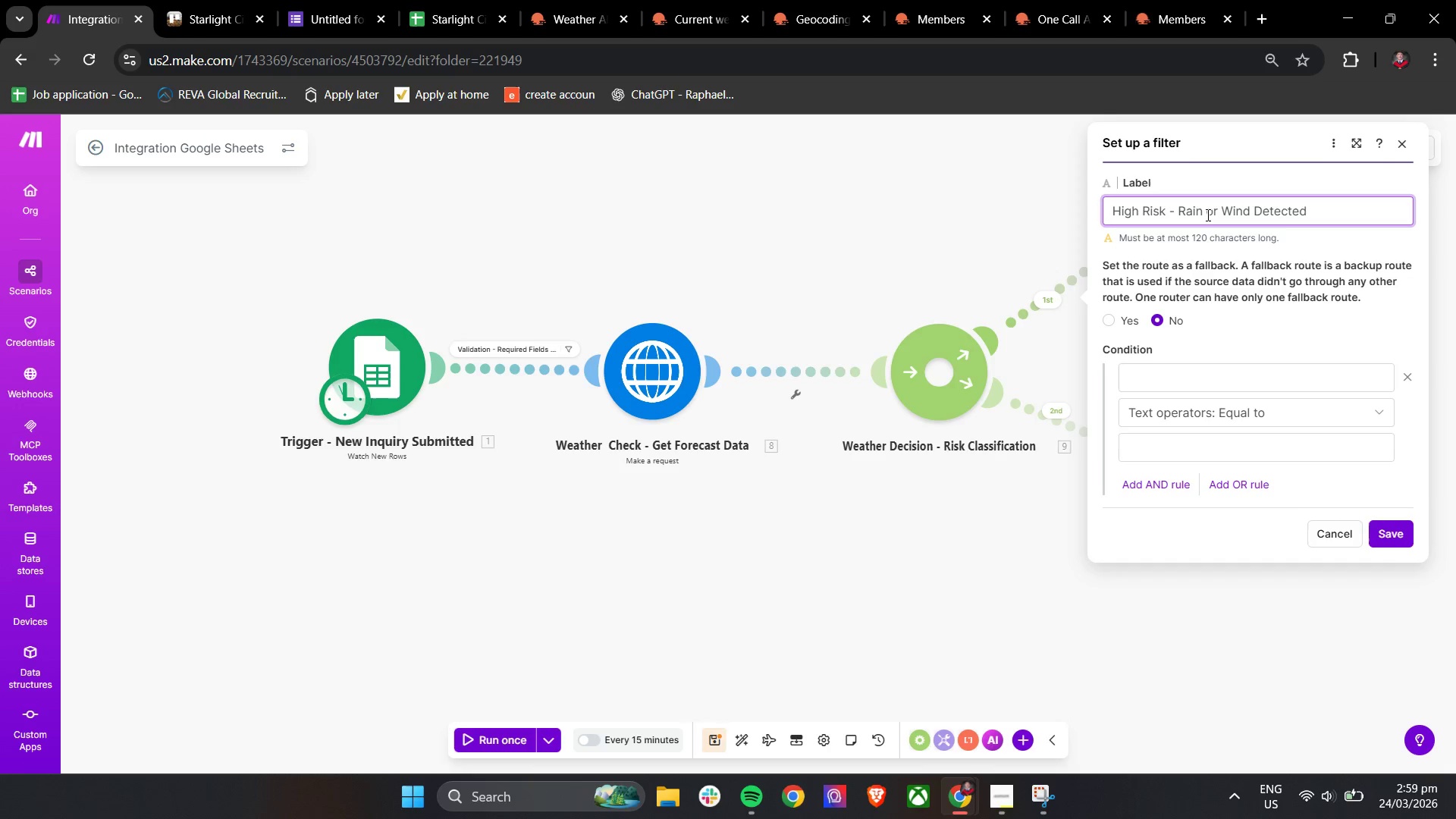 
left_click([1397, 543])
 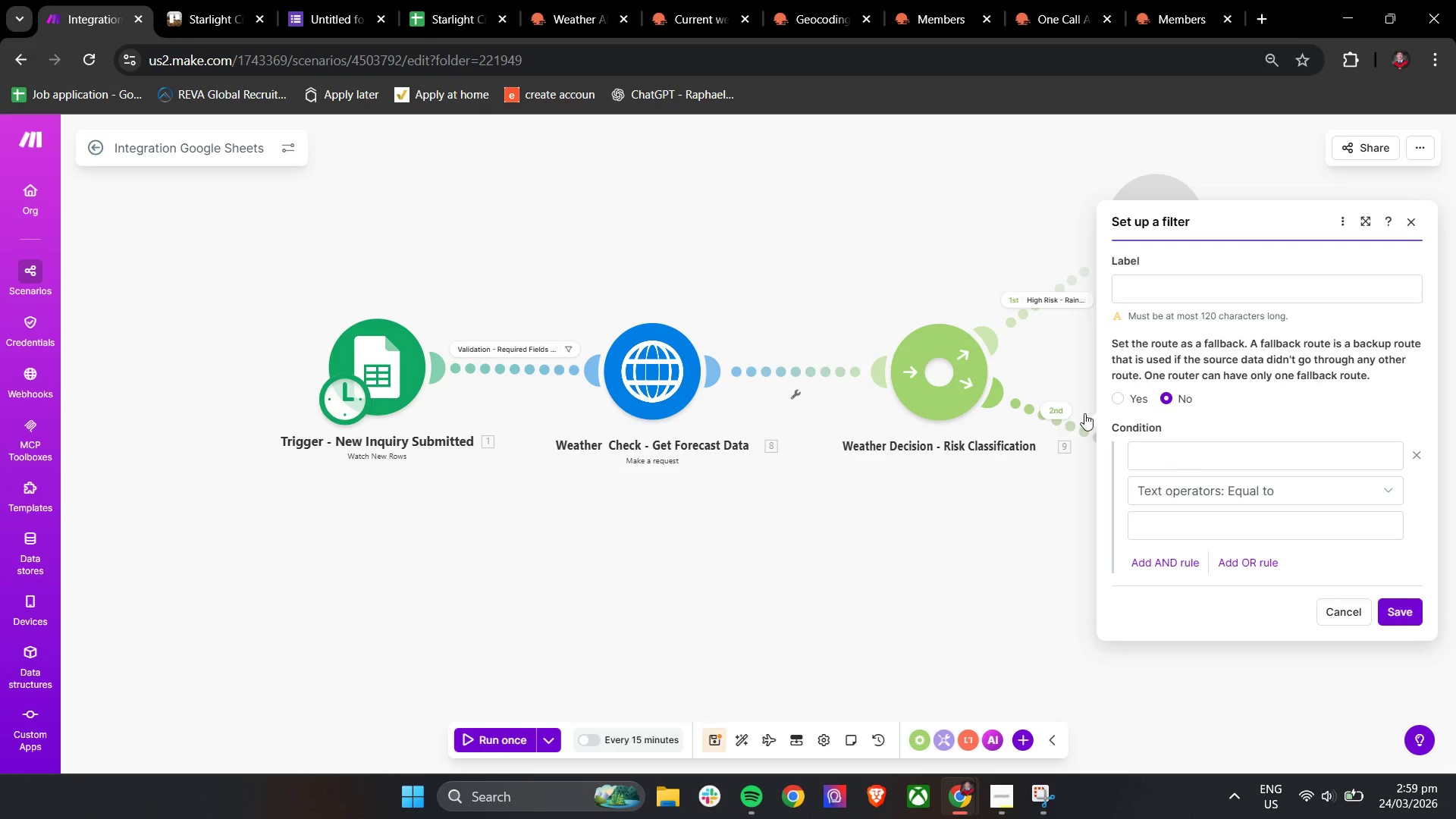 
left_click([1205, 275])
 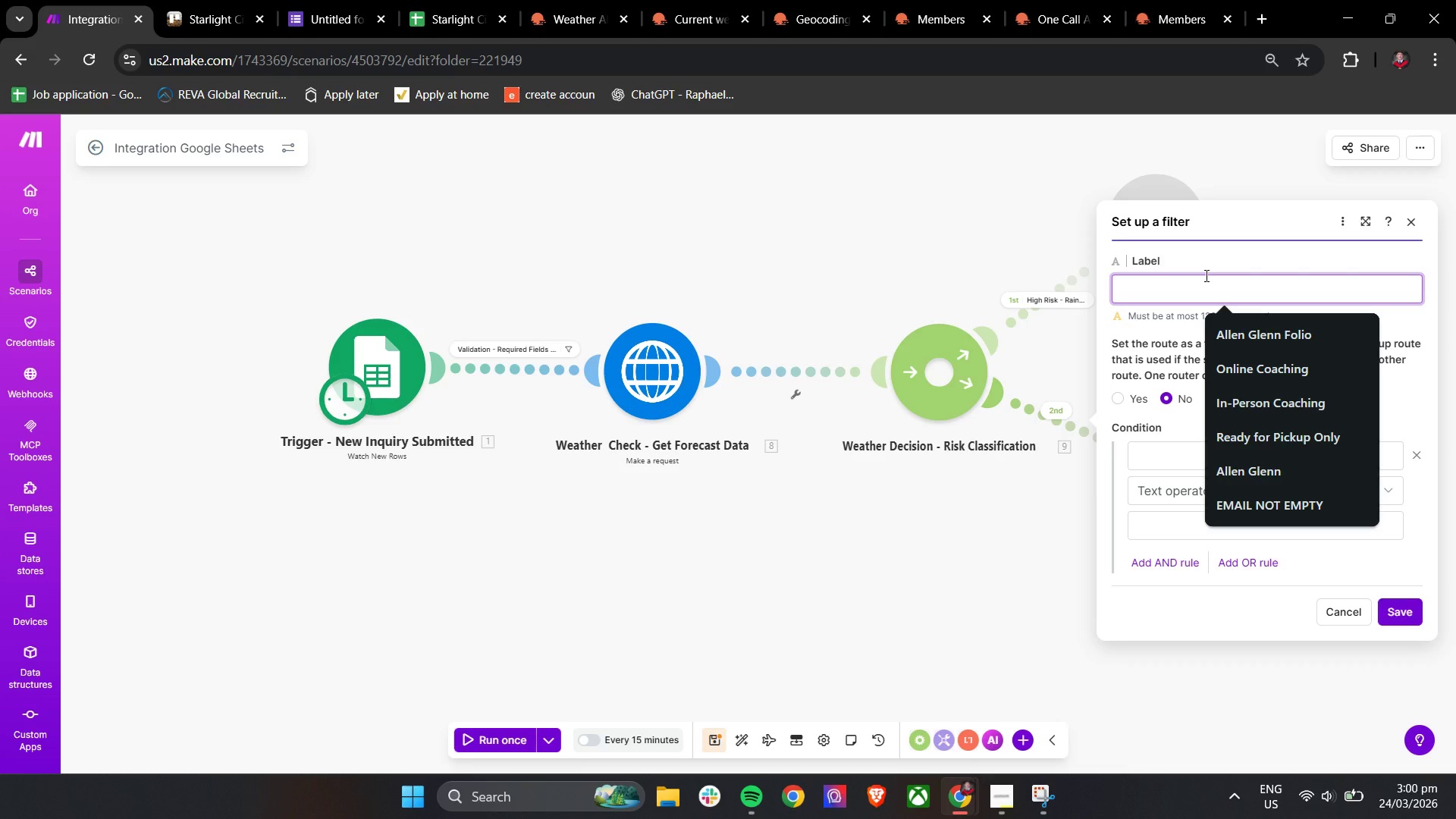 
type(Clear Skies - Safe Conditions)
 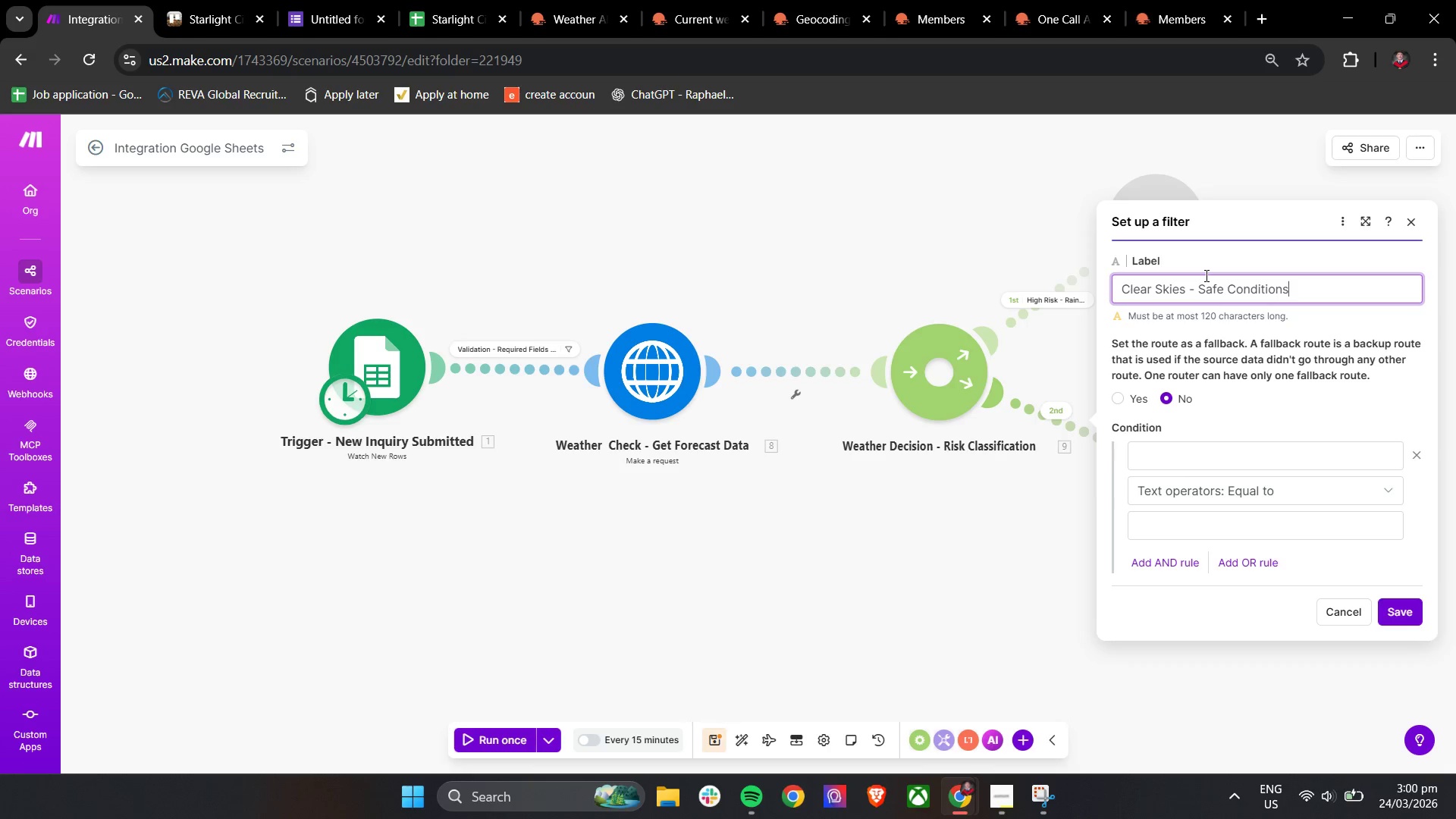 
left_click([1392, 610])
 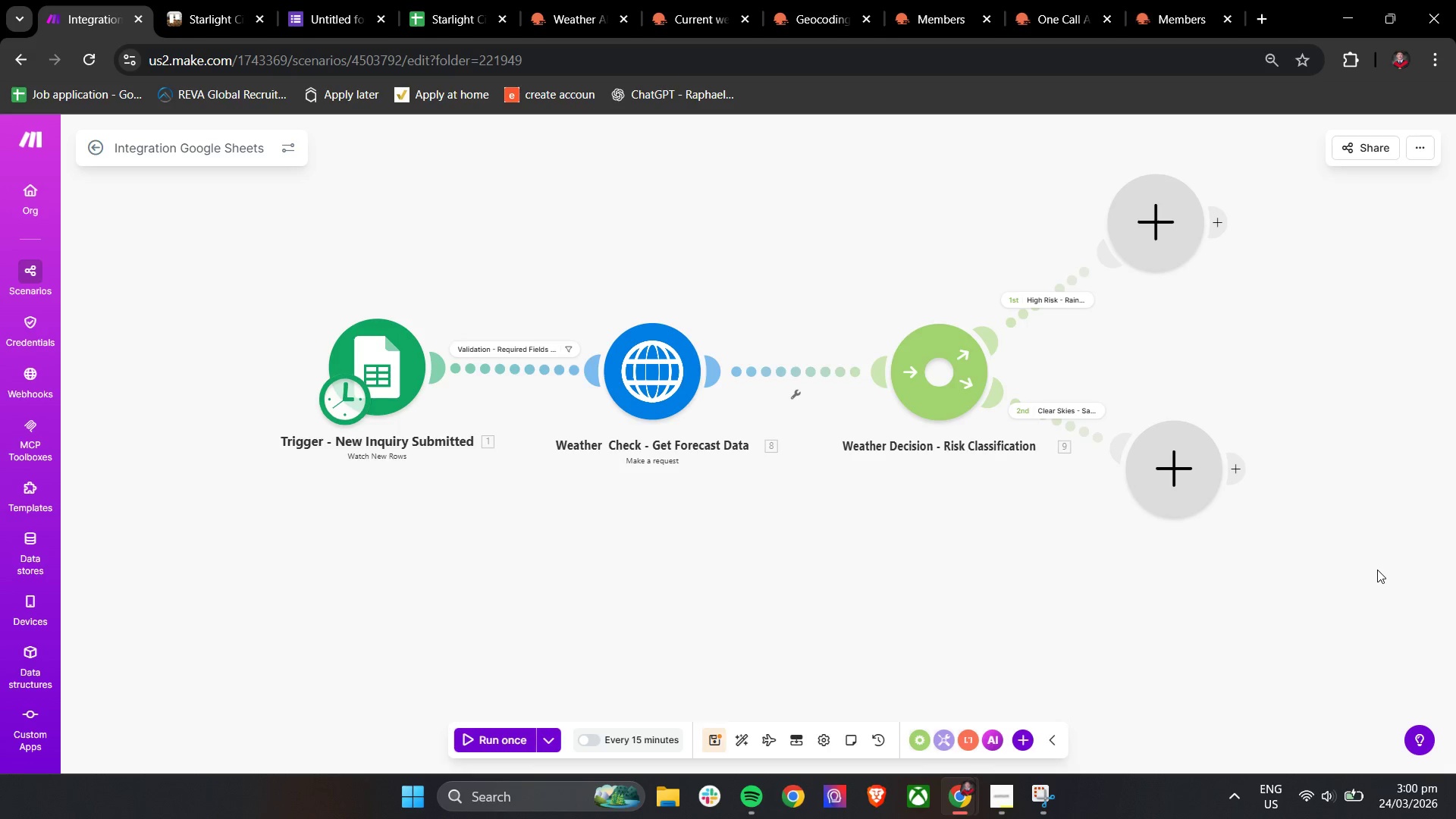 
wait(33.52)
 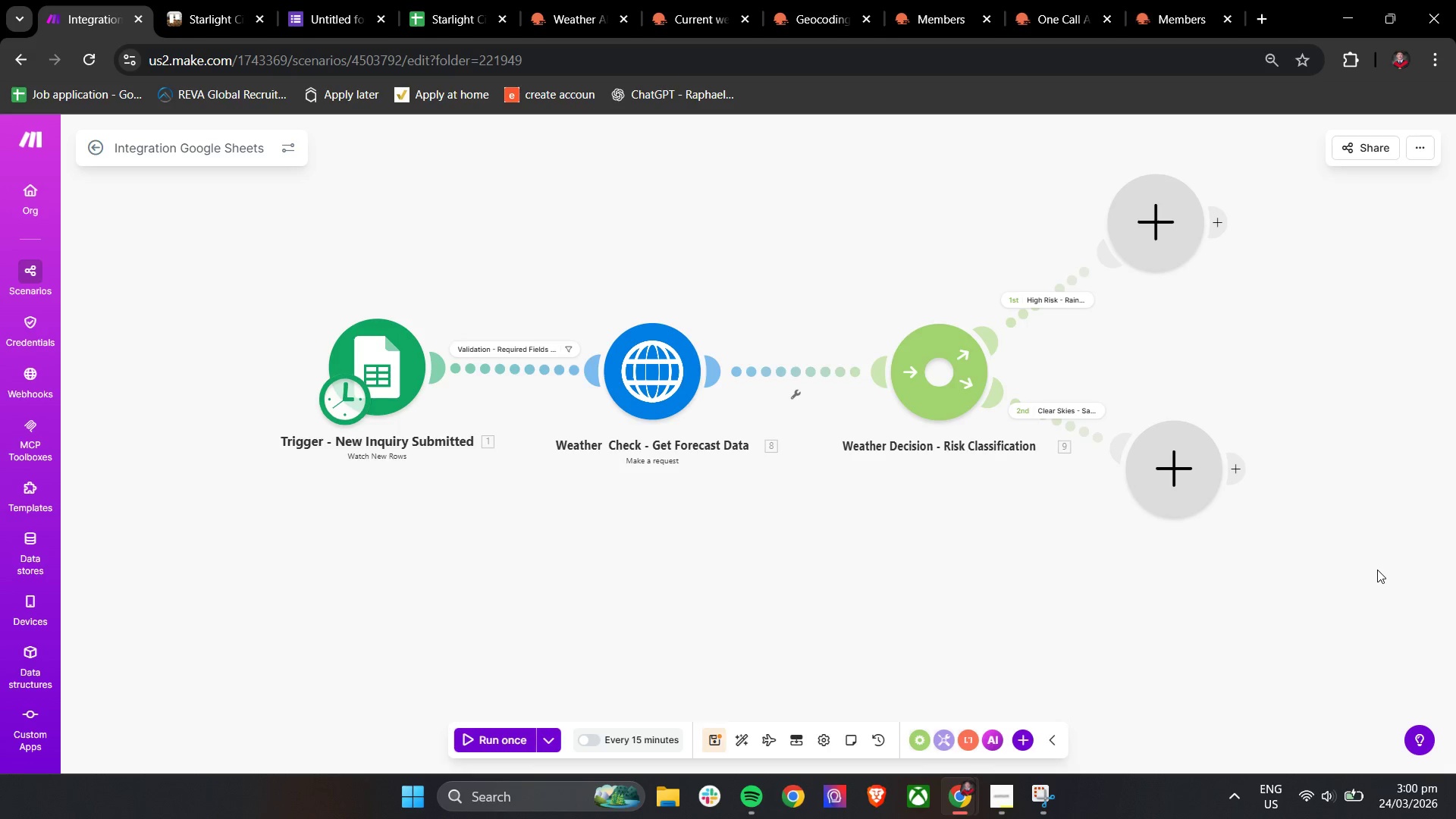 
left_click([1046, 308])
 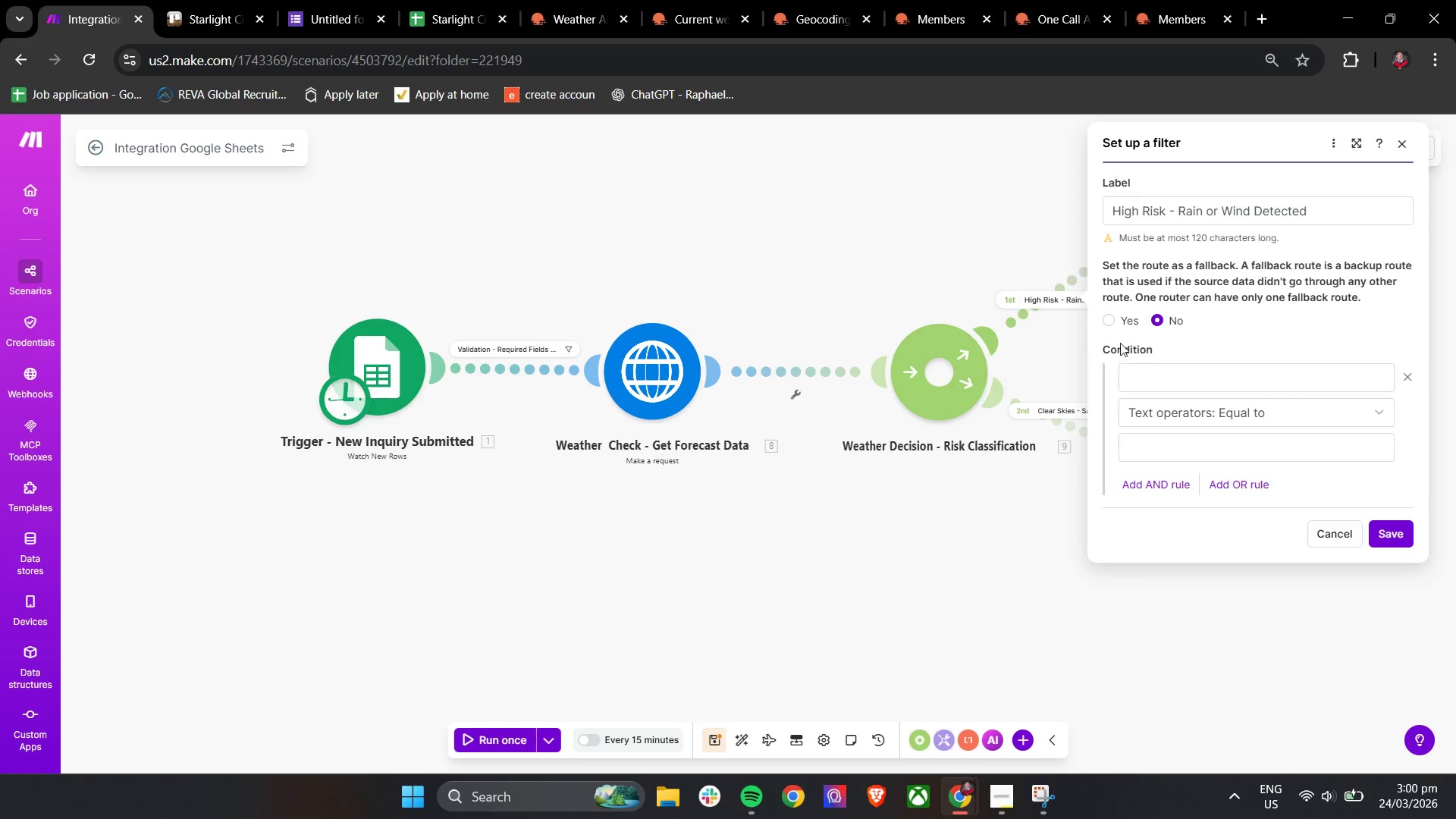 
left_click([1152, 370])
 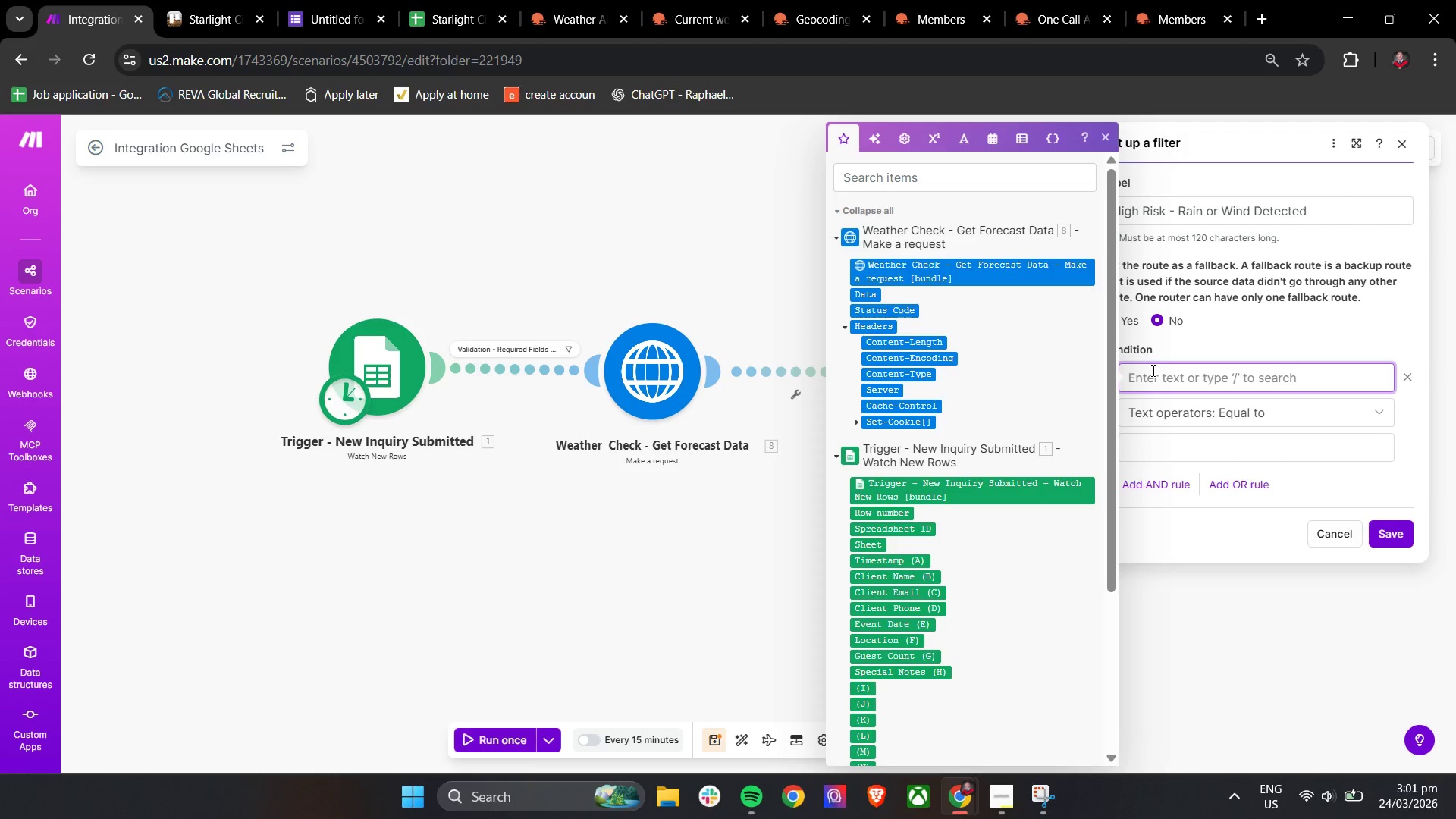 
wait(28.0)
 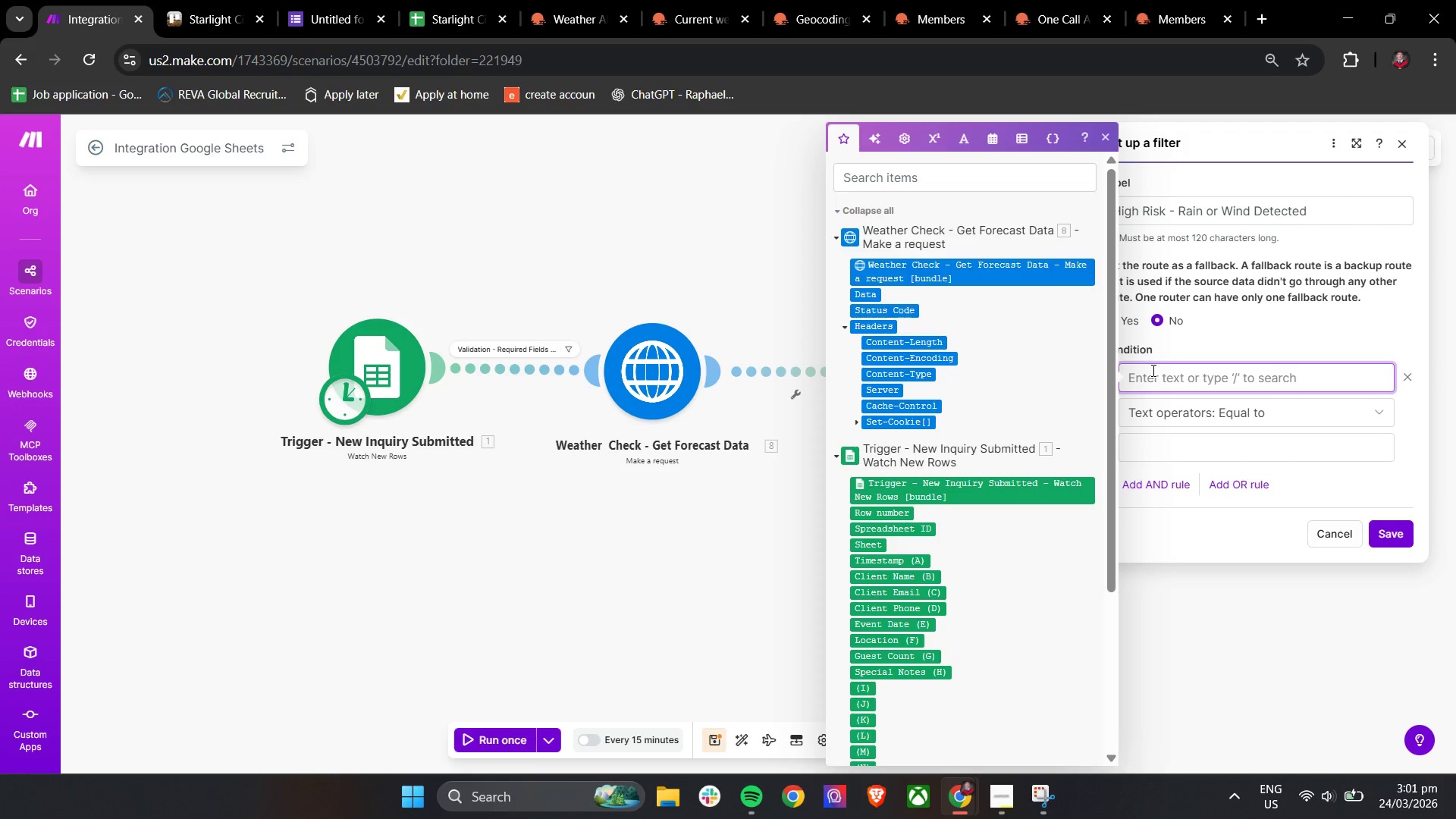 
left_click([840, 454])
 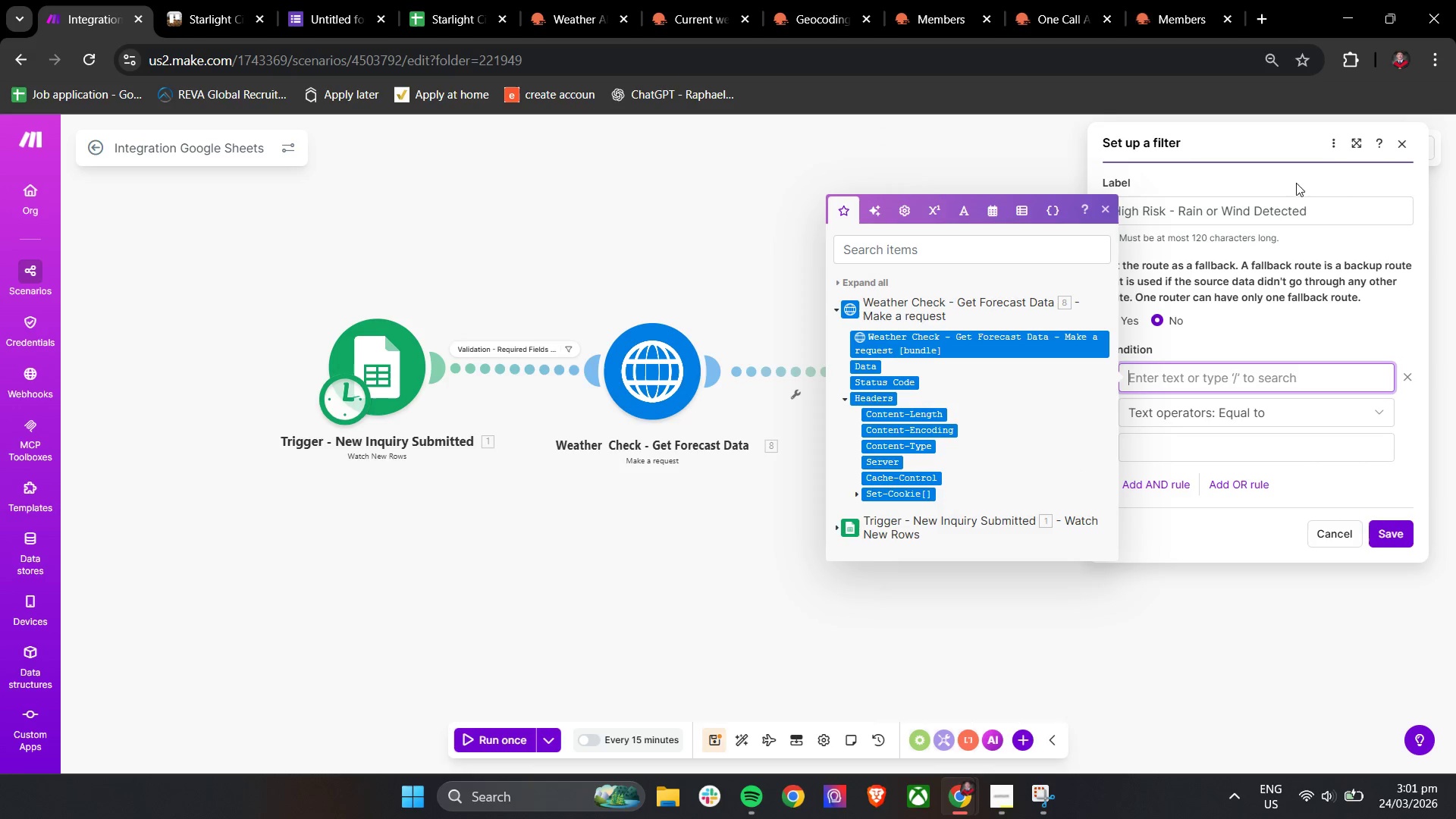 
left_click([1359, 144])
 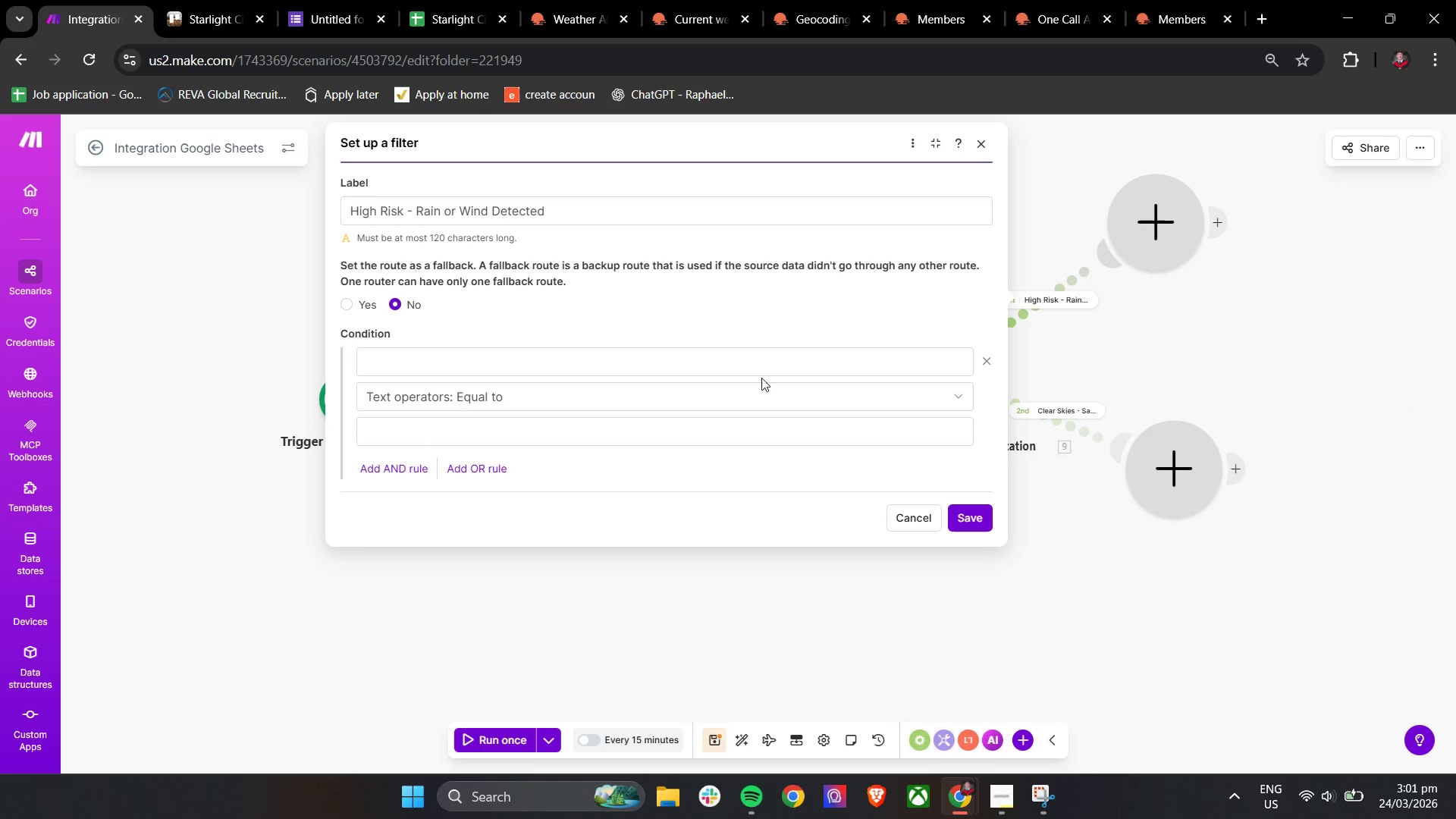 
left_click([658, 361])
 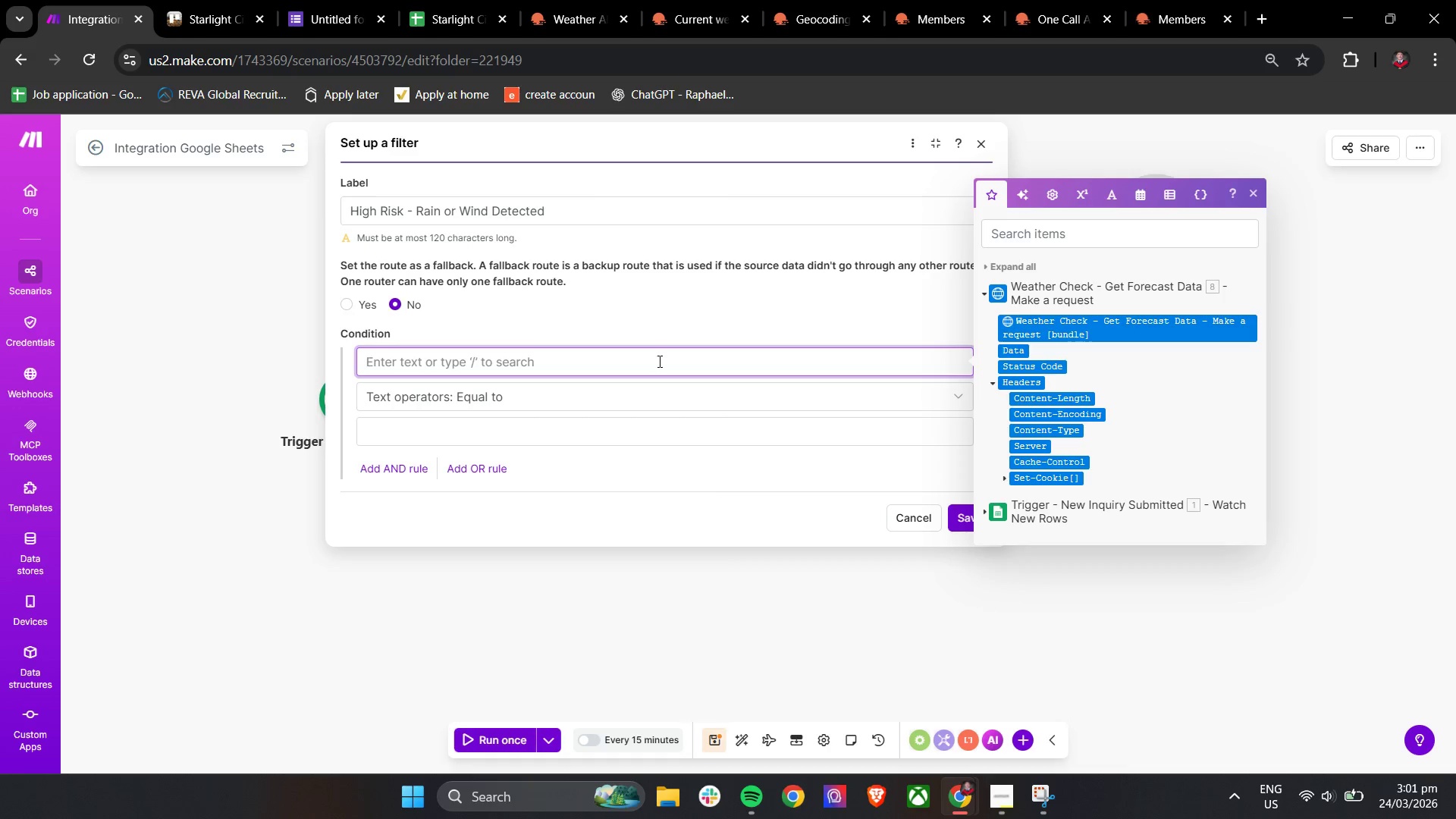 
wait(41.64)
 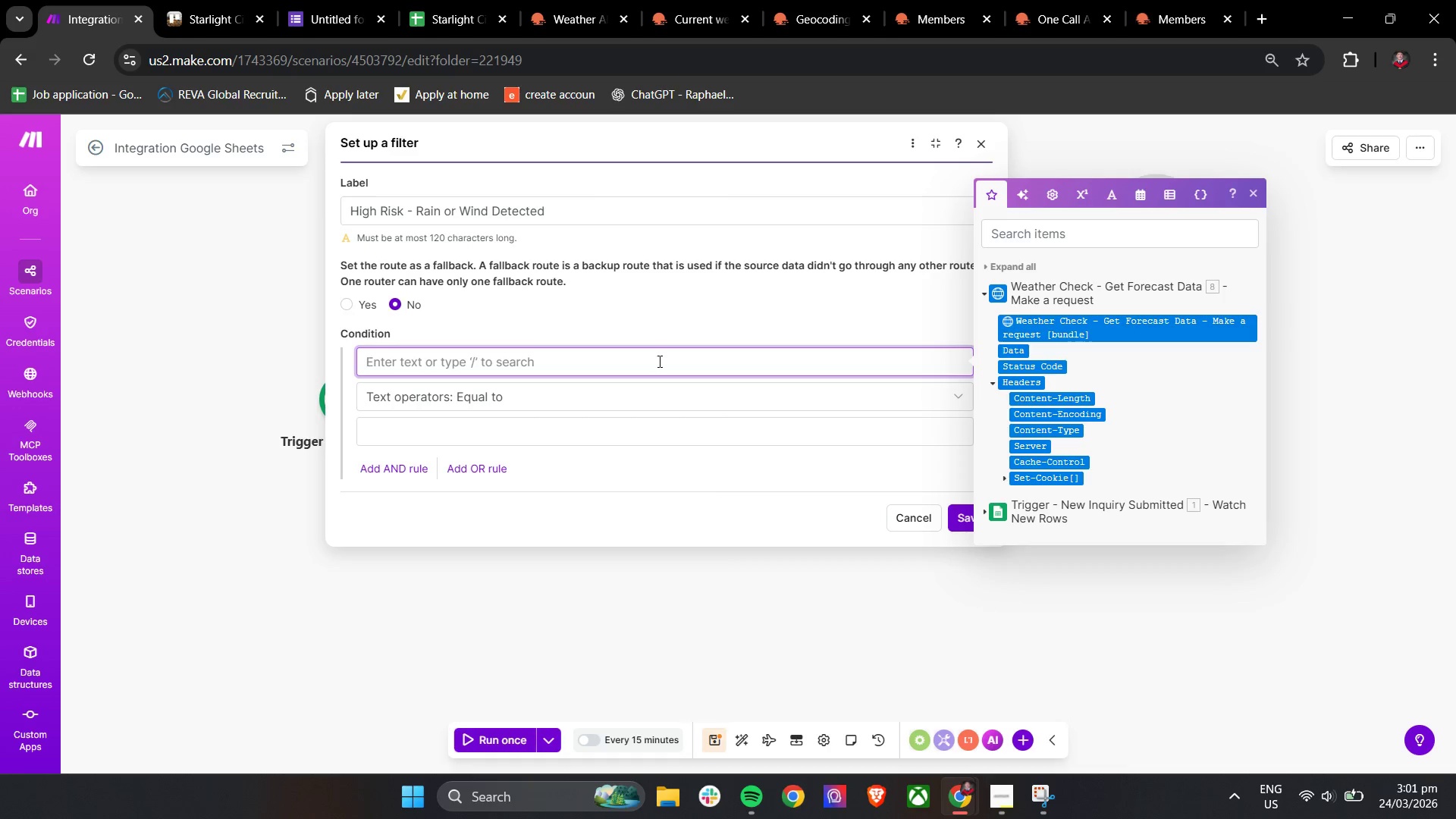 
left_click([307, 0])
 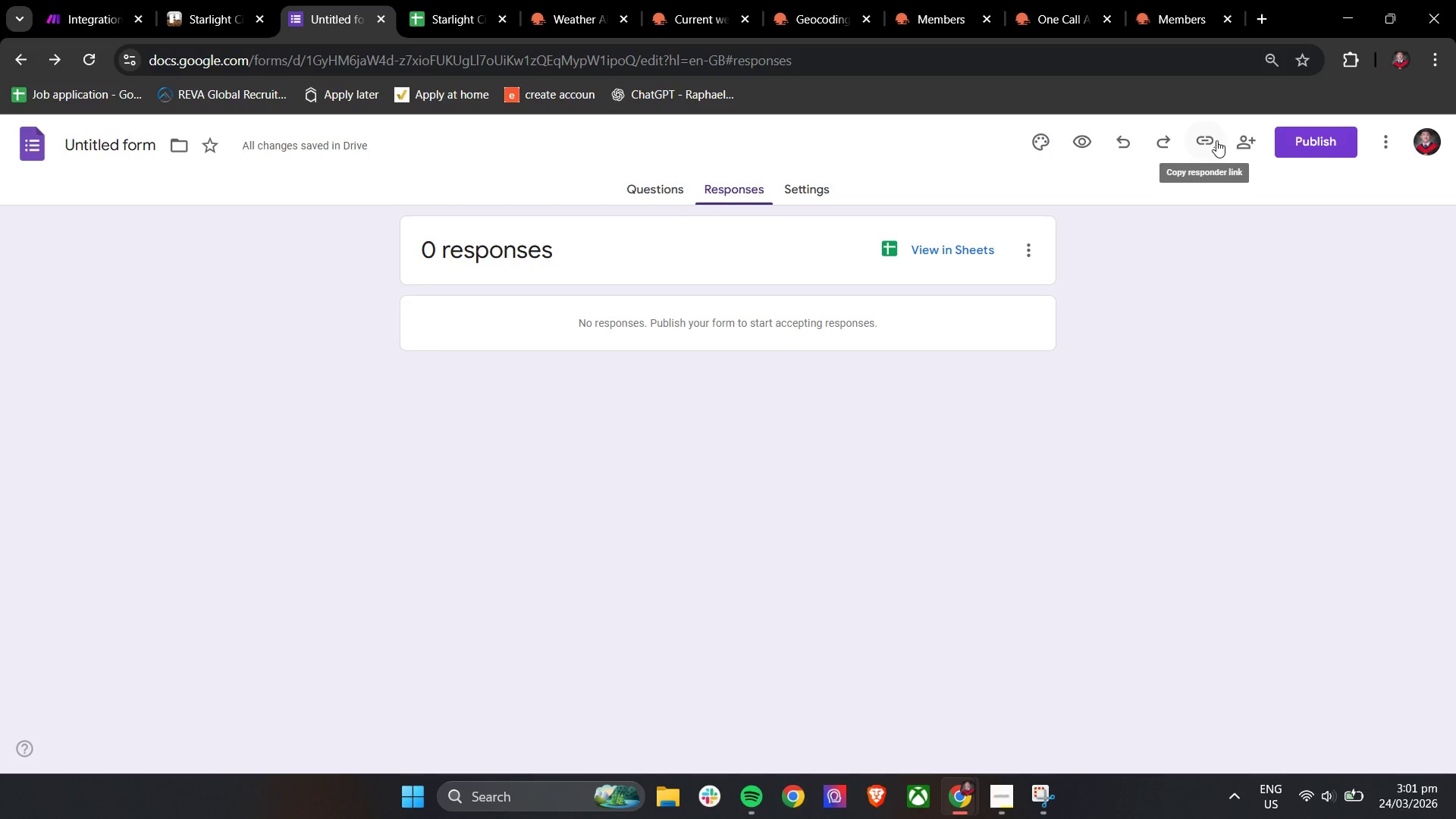 
left_click([1298, 140])
 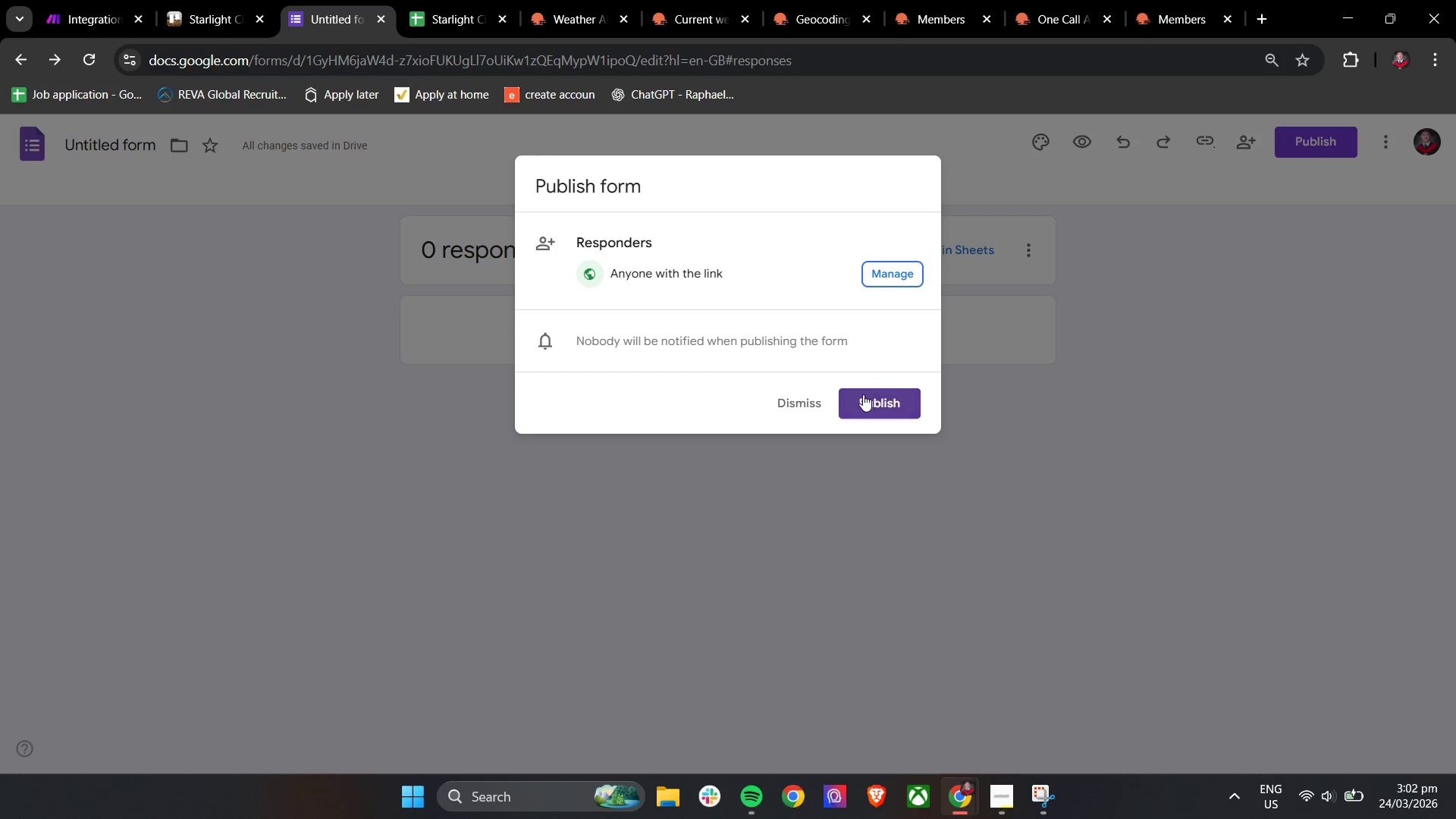 
left_click([863, 403])
 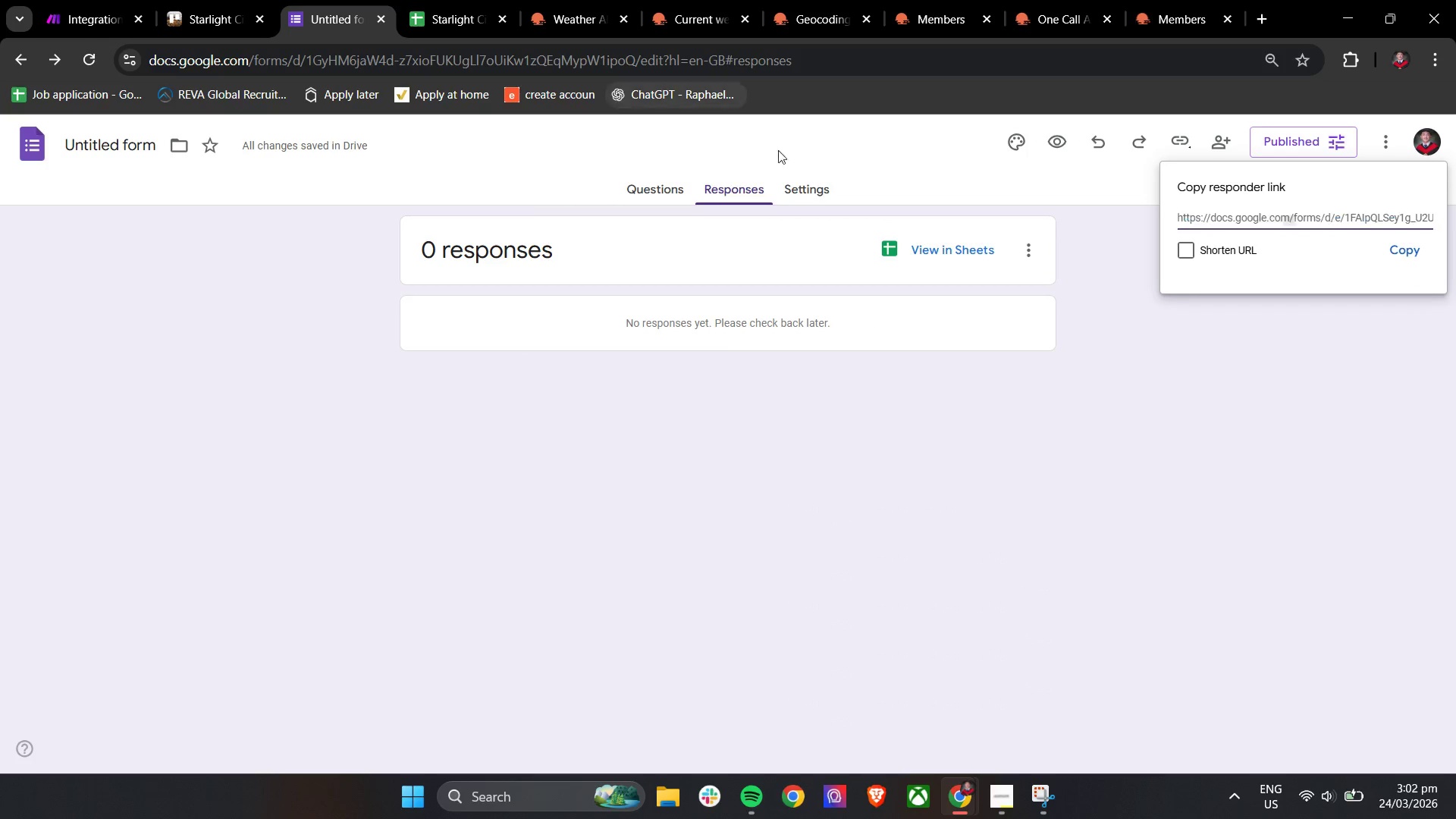 
left_click([1213, 248])
 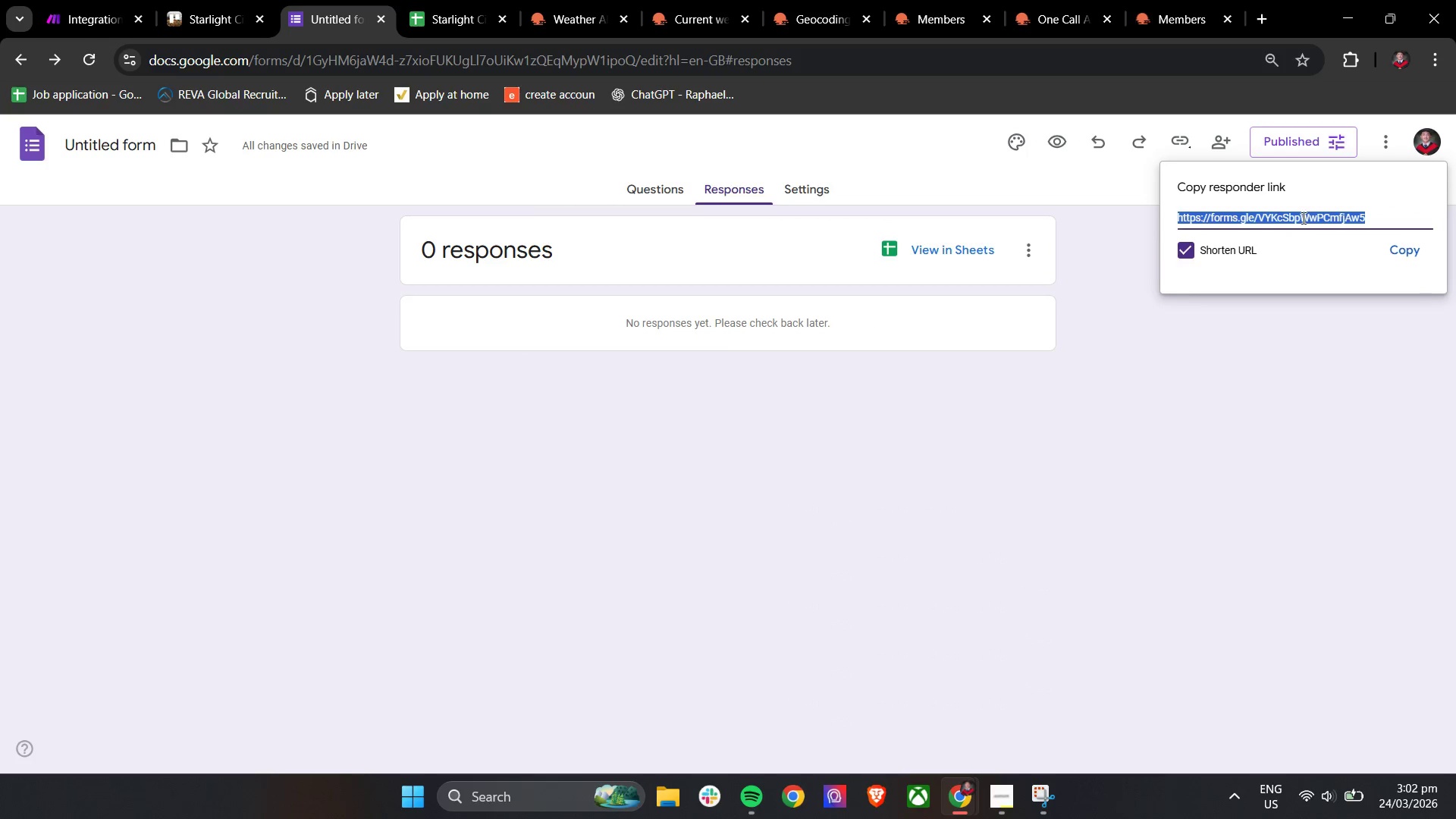 
right_click([1302, 216])
 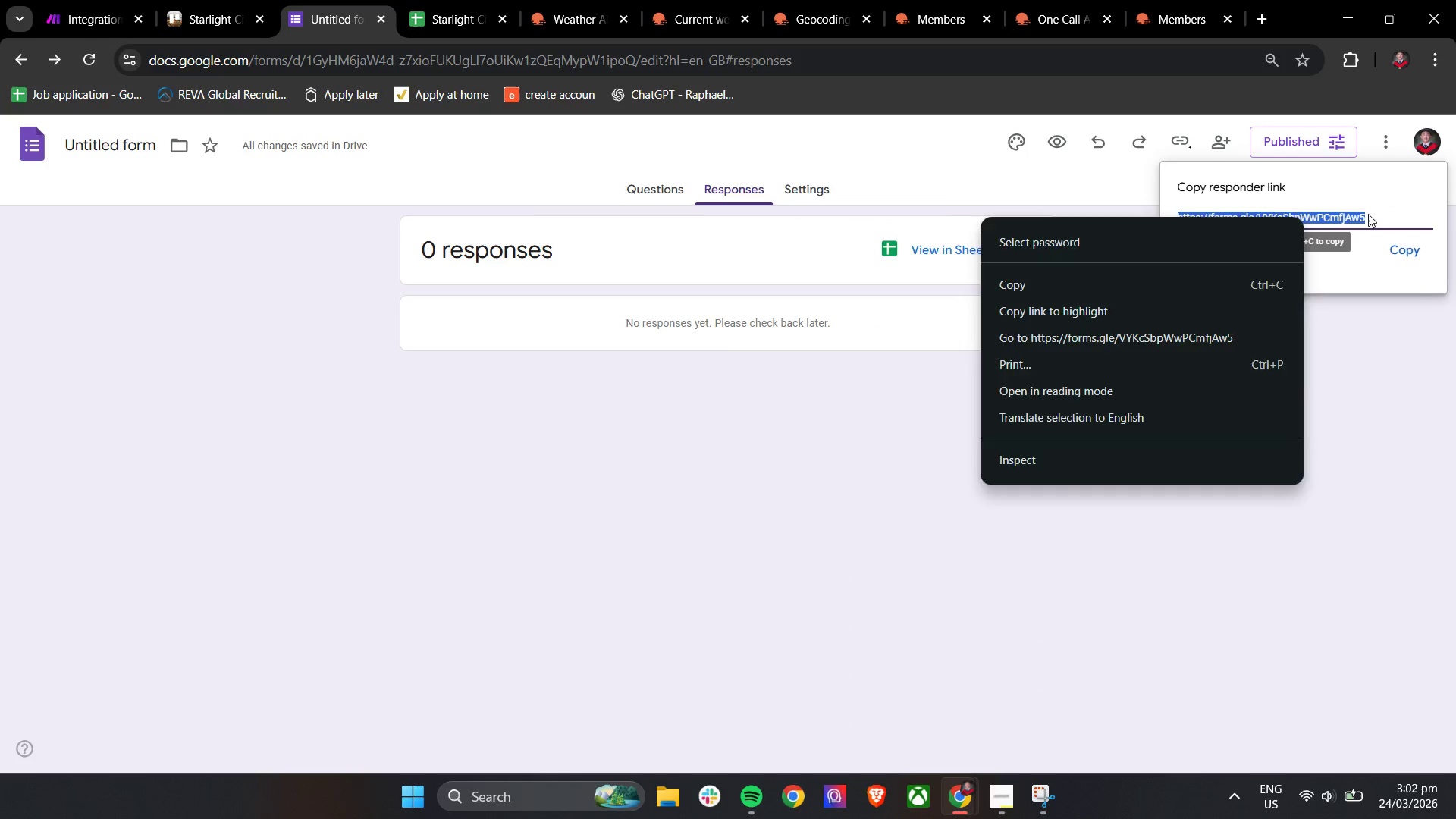 
double_click([1382, 211])
 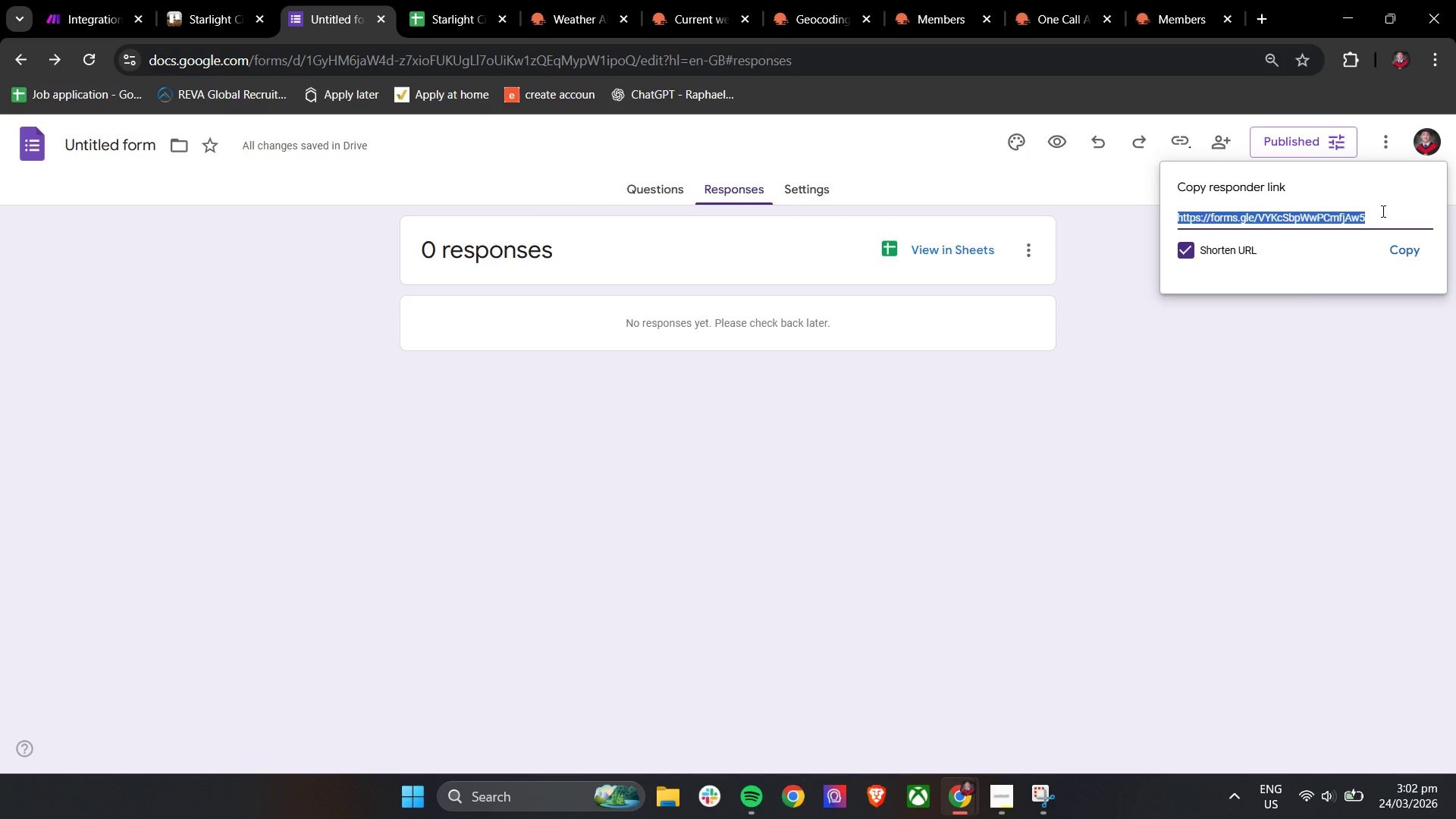 
key(Control+C)
 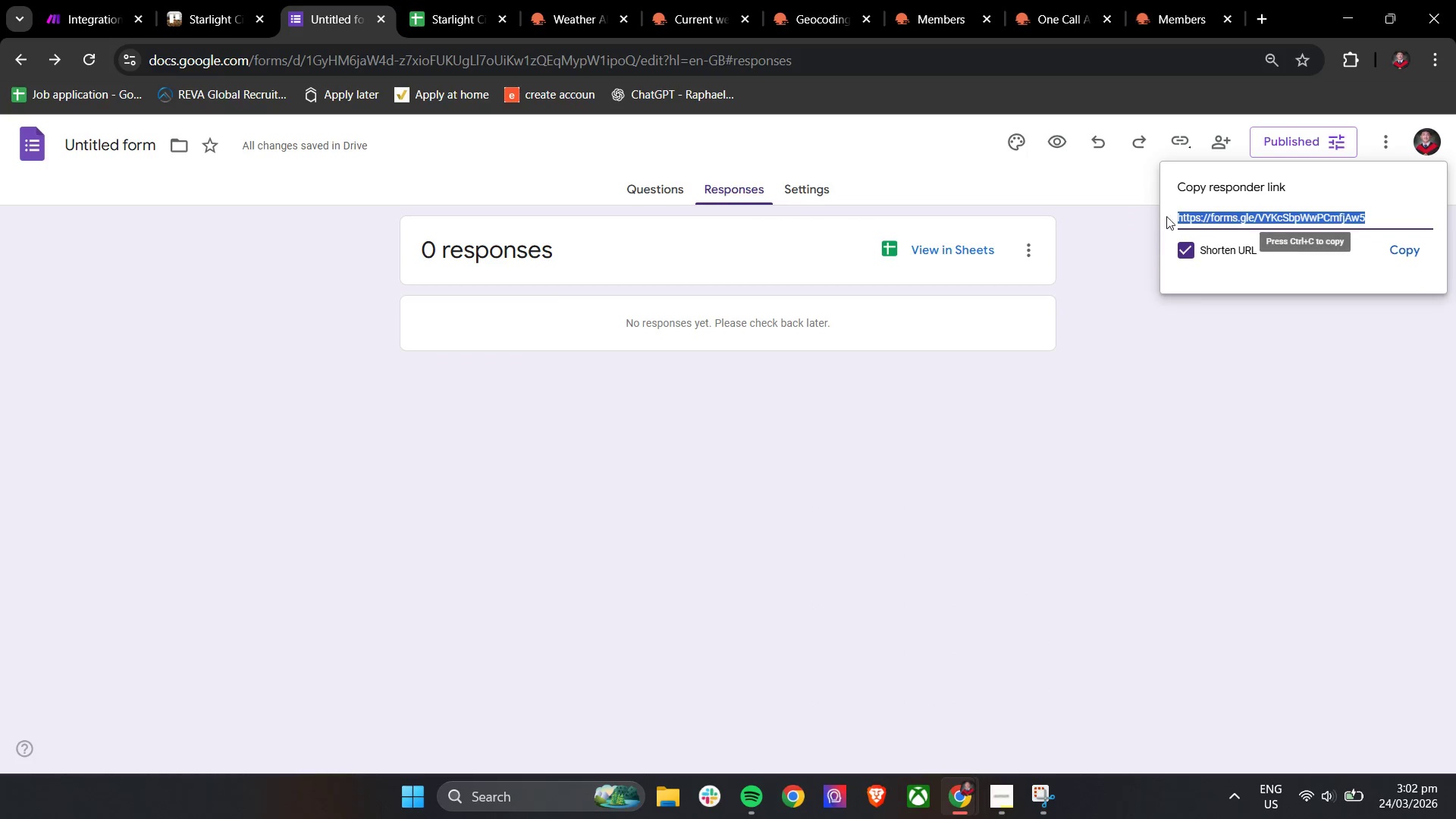 
key(Control+C)
 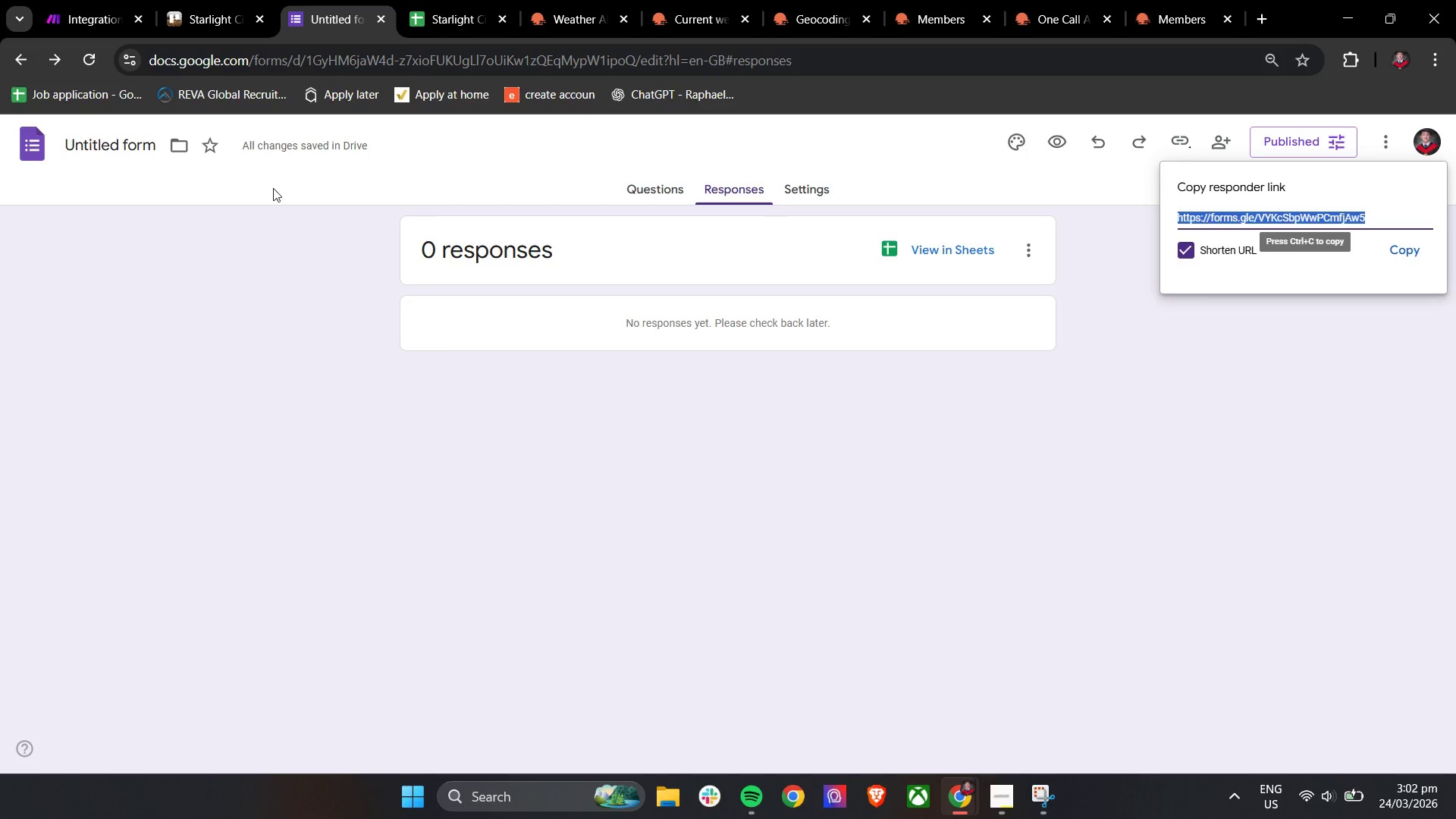 
key(Control+C)
 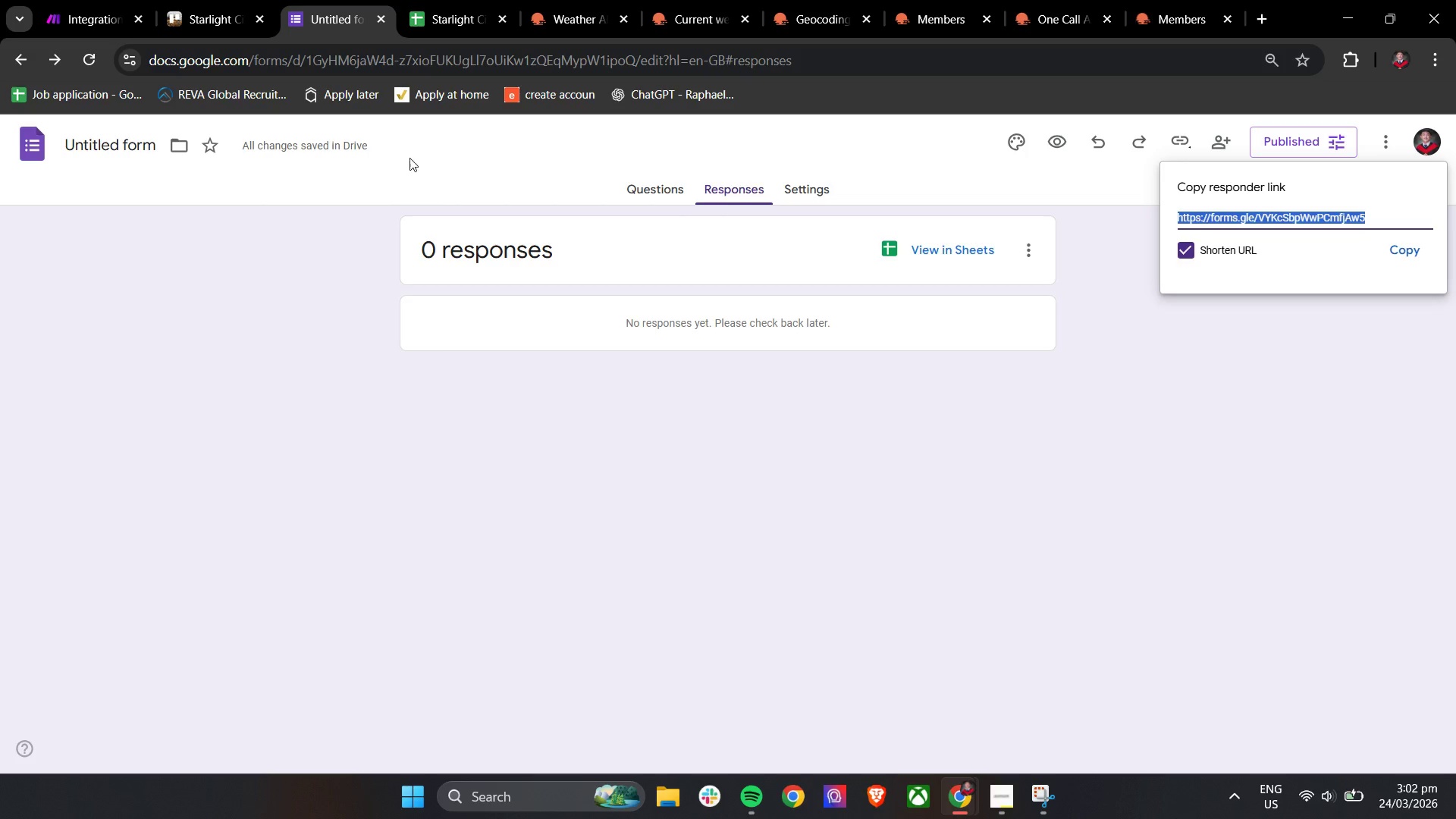 
key(Control+C)
 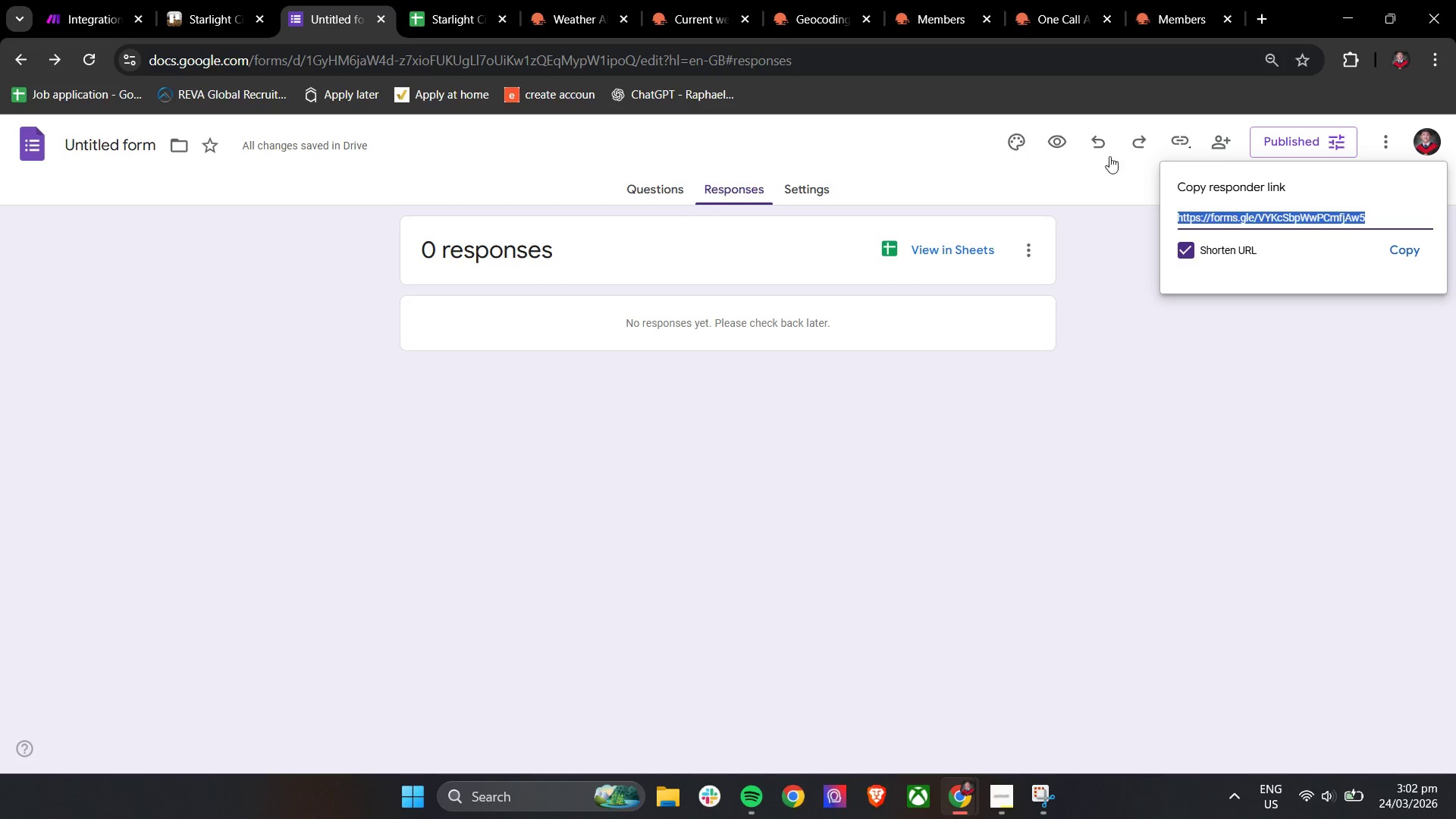 
key(Control+C)
 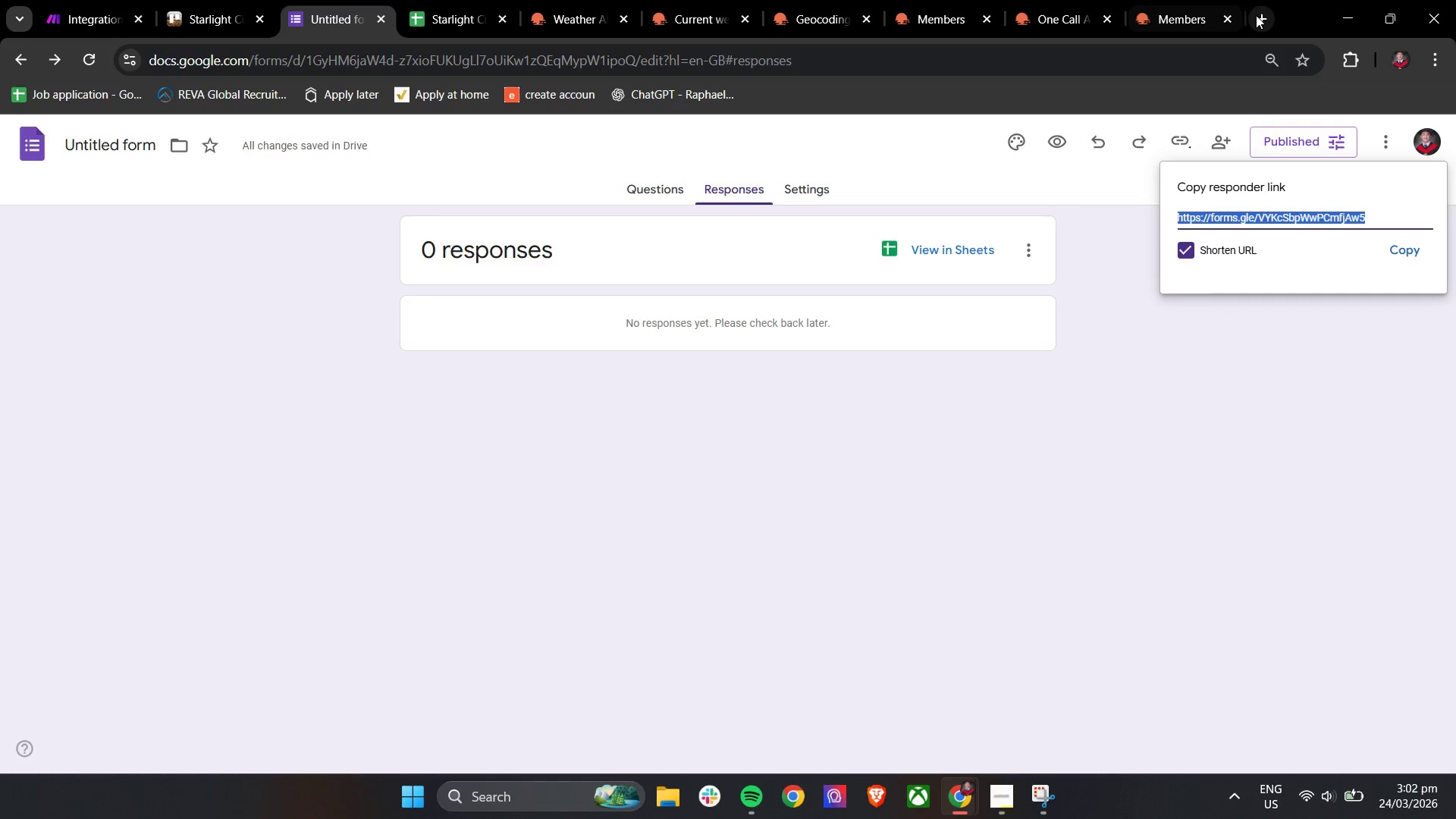 
key(Control+V)
 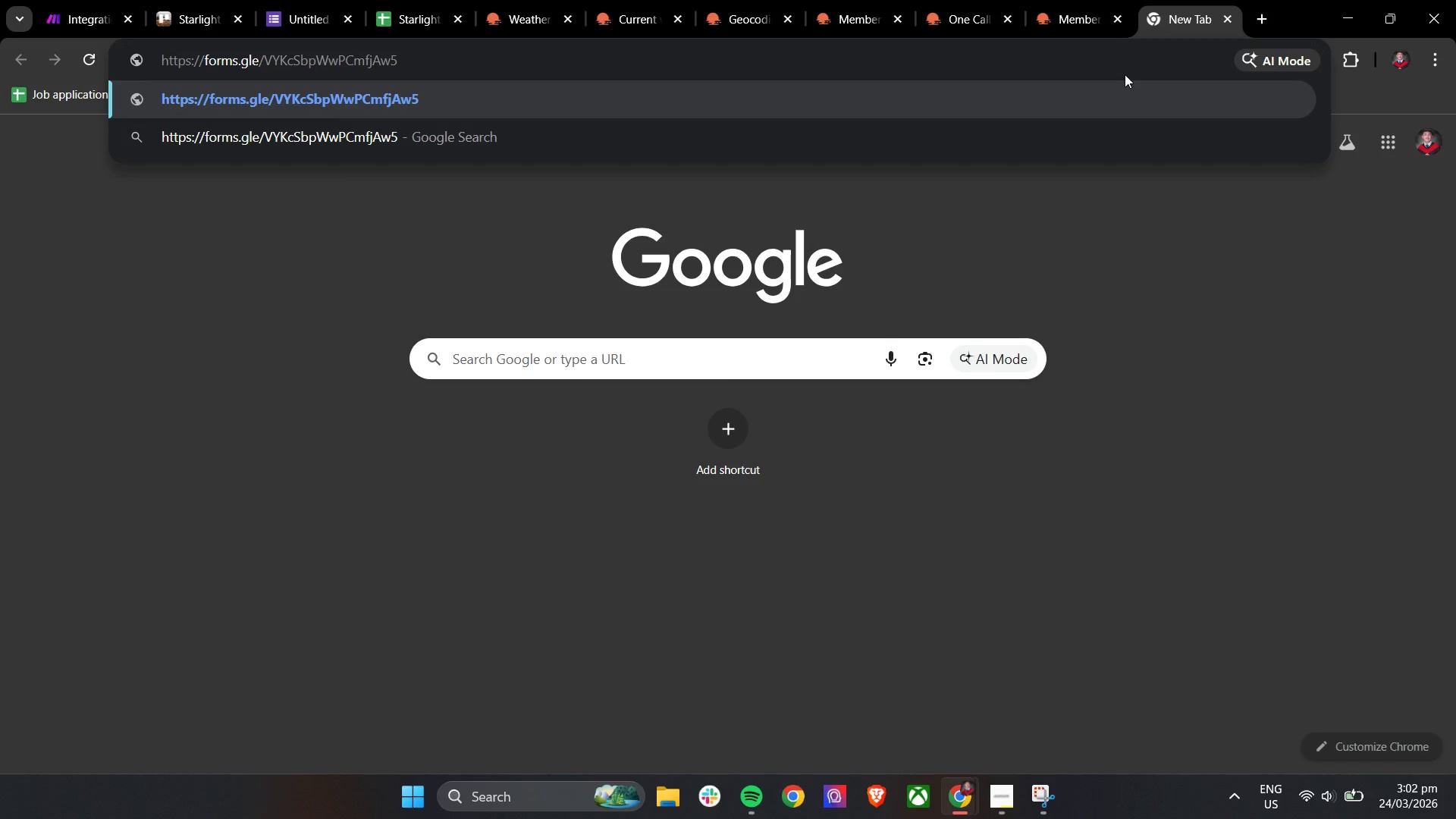 
key(Enter)
 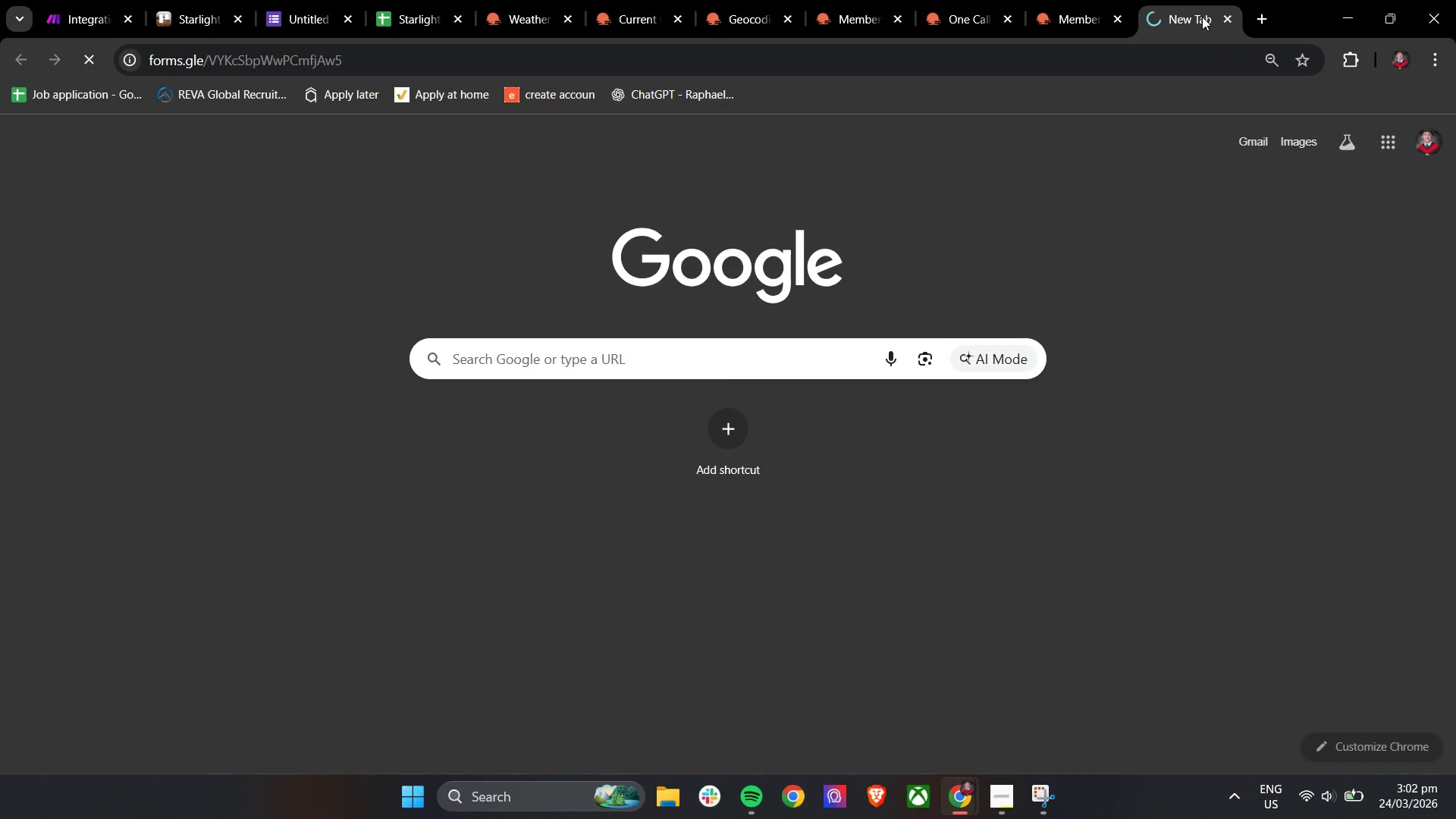 
left_click_drag(start_coordinate=[1192, 16], to_coordinate=[415, 8])
 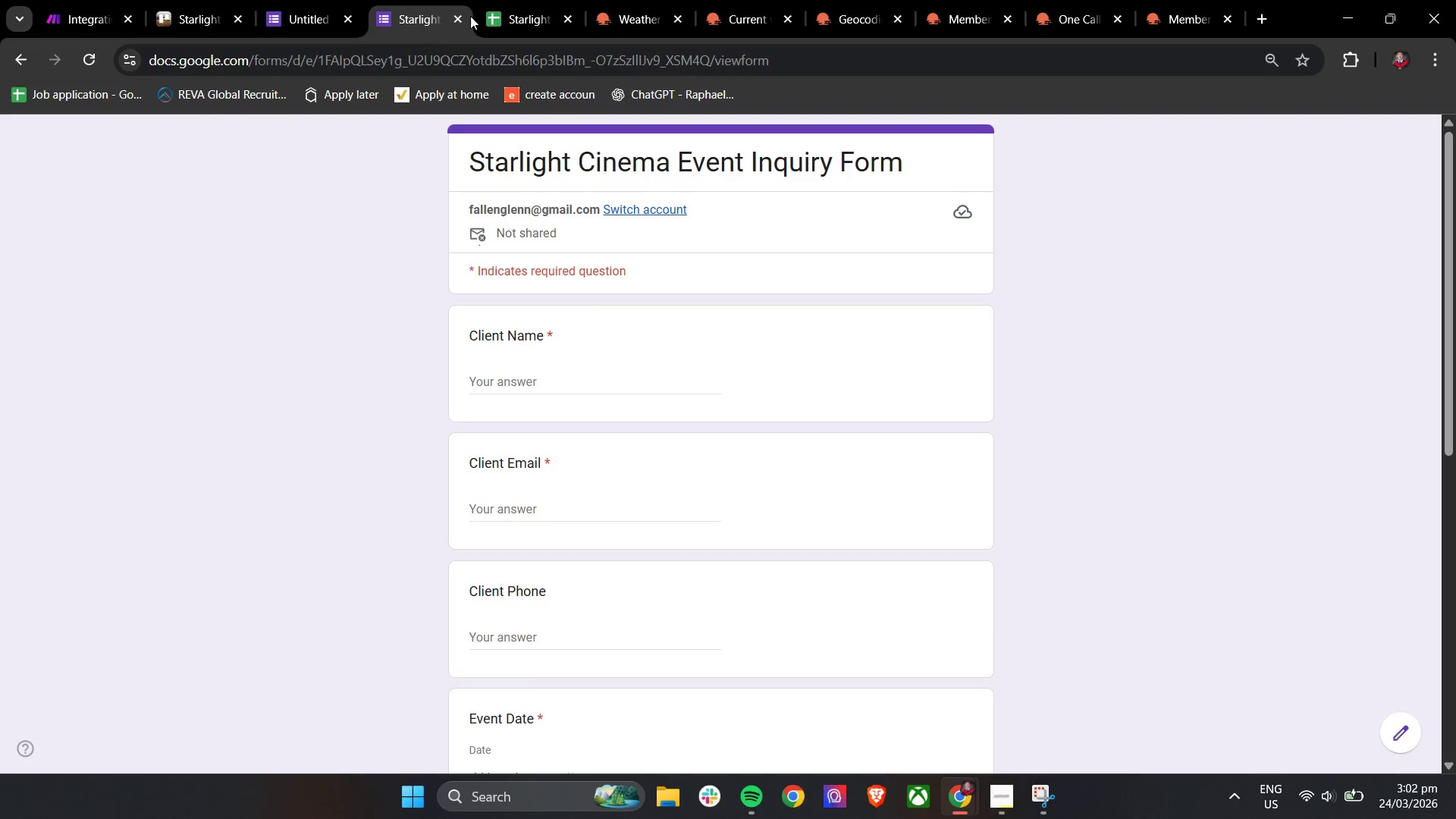 
left_click([1204, 0])
 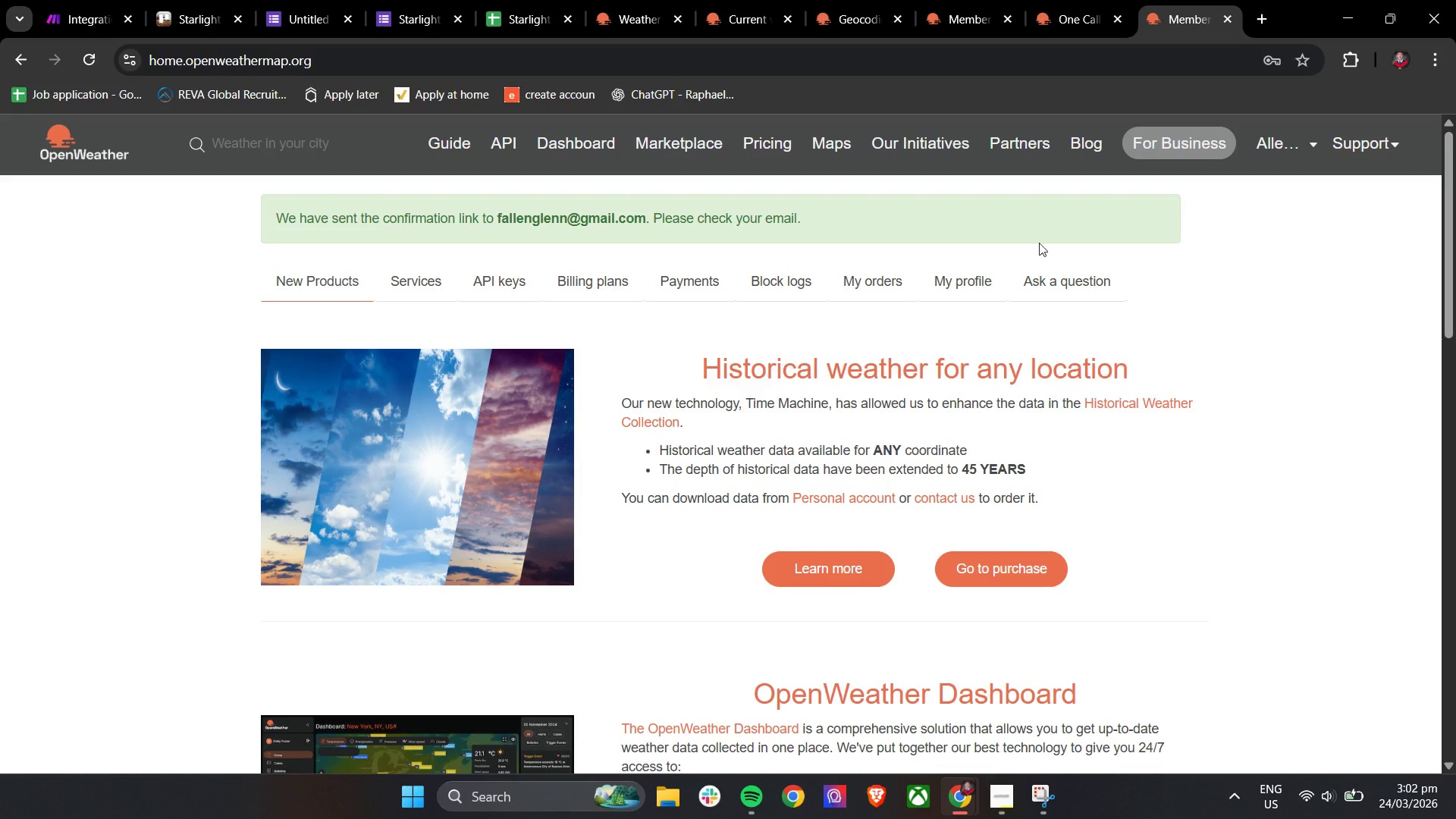 
scroll: coordinate [1030, 289], scroll_direction: down, amount: 5.0
 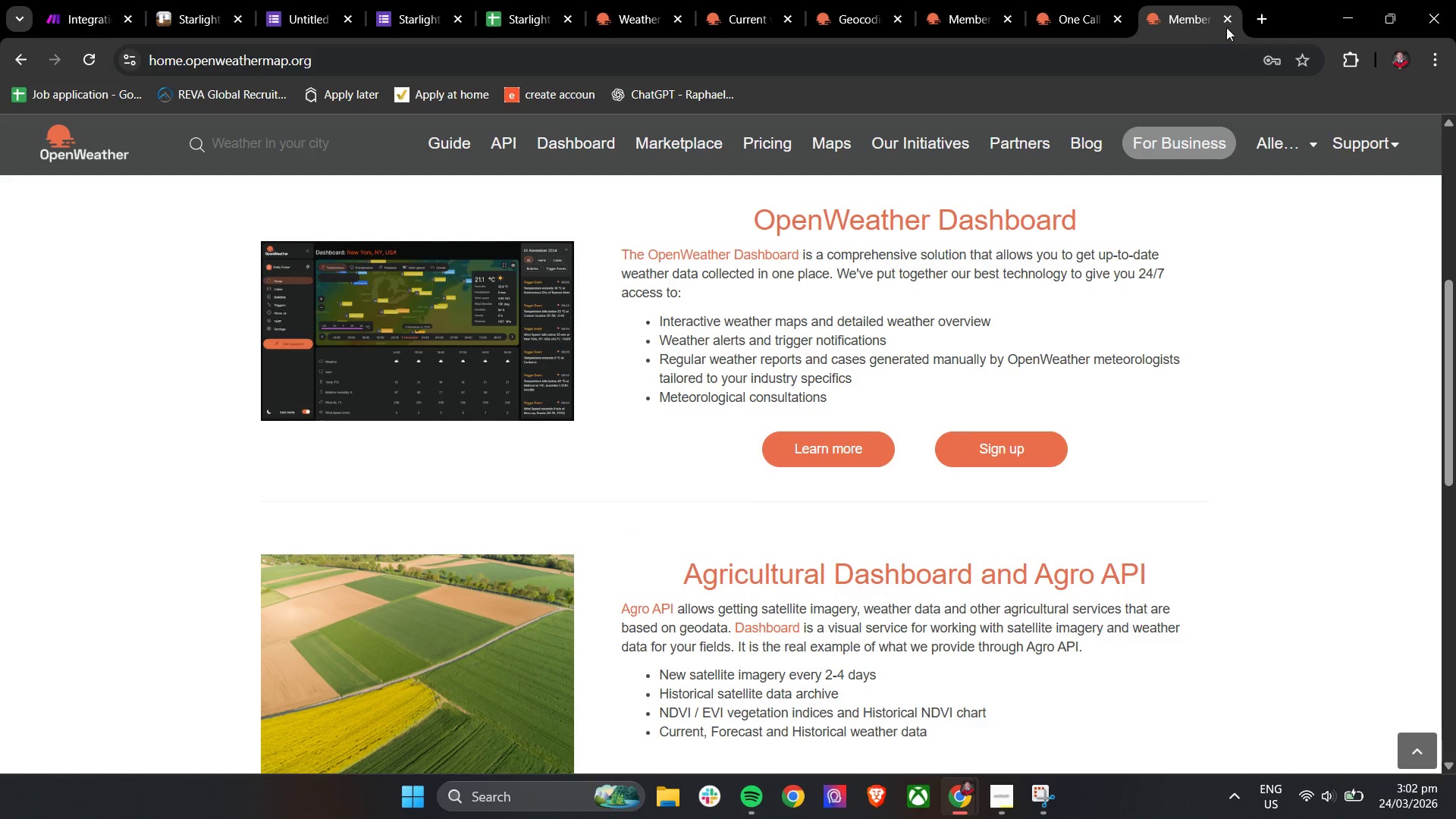 
left_click([1234, 17])
 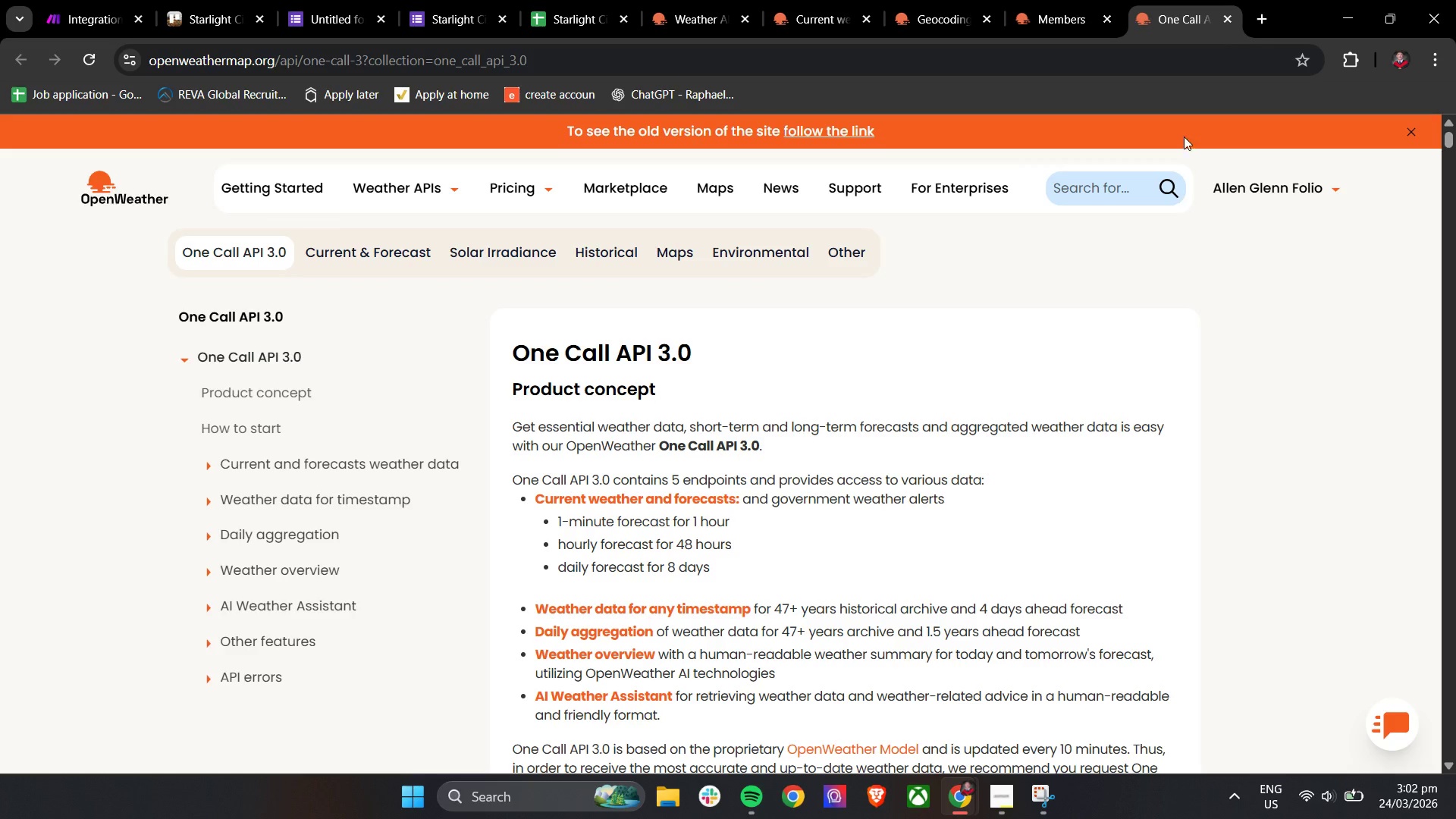 
scroll: coordinate [1097, 398], scroll_direction: down, amount: 4.0
 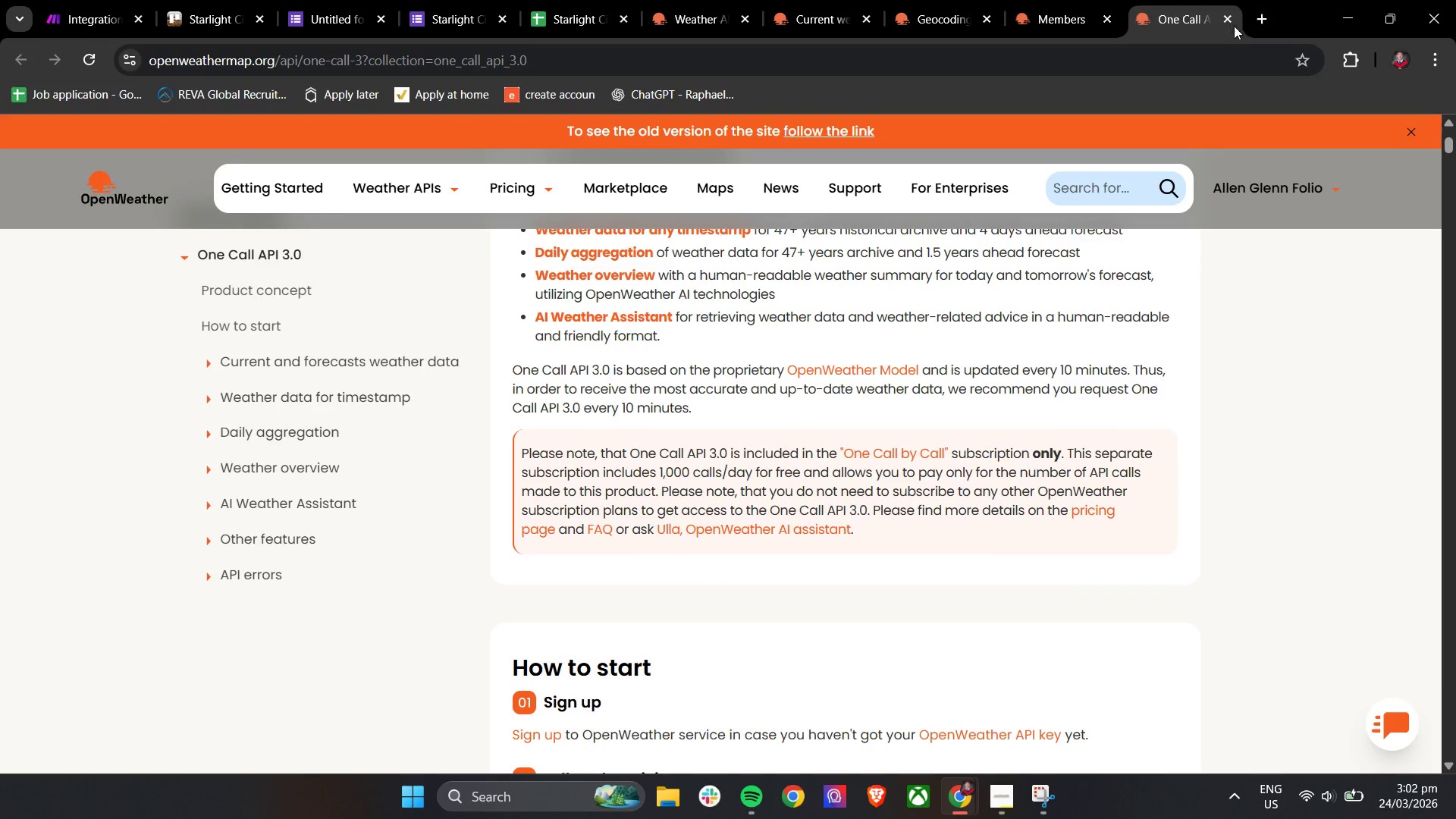 
left_click([1227, 17])
 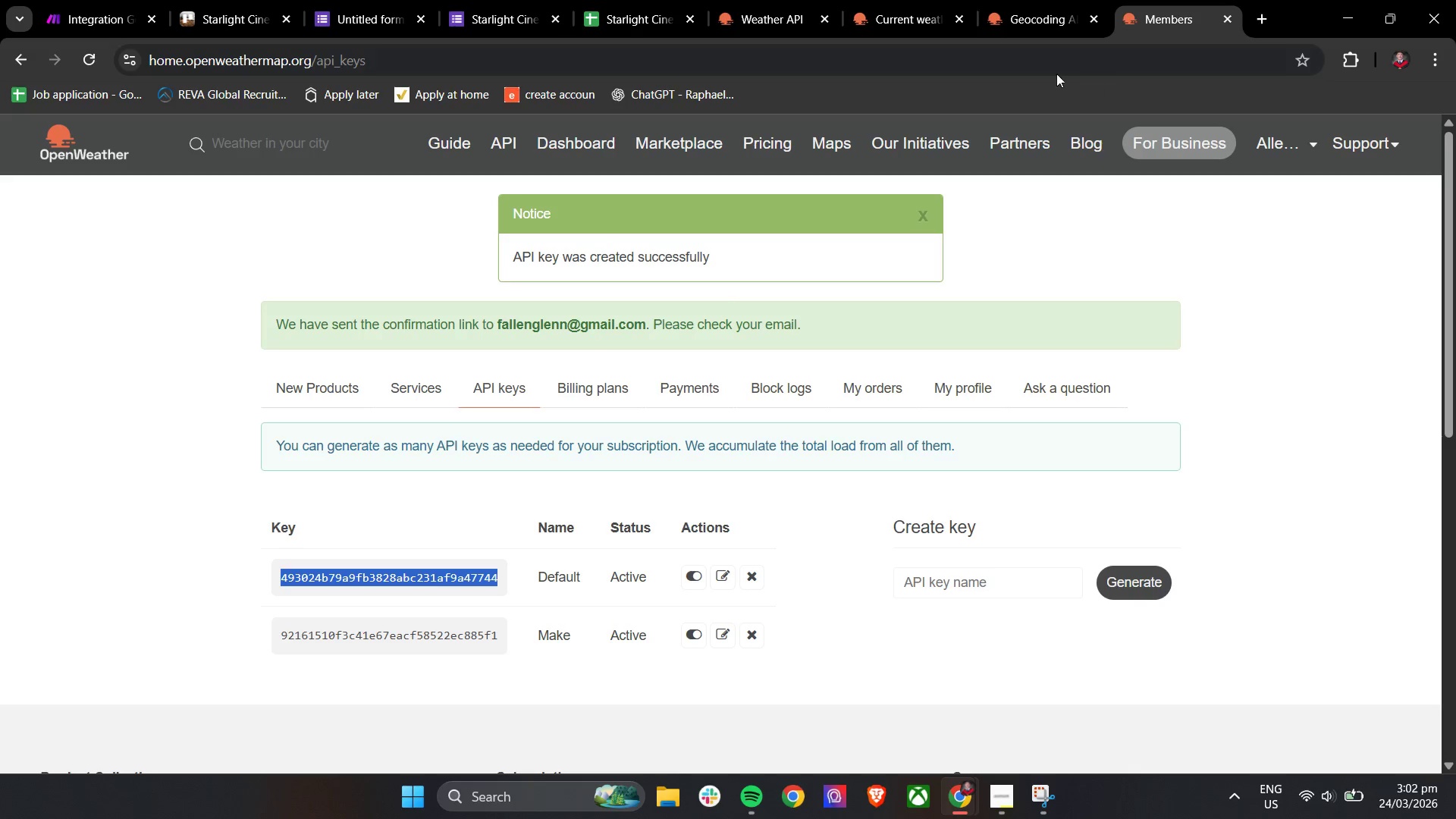 
left_click([1036, 6])
 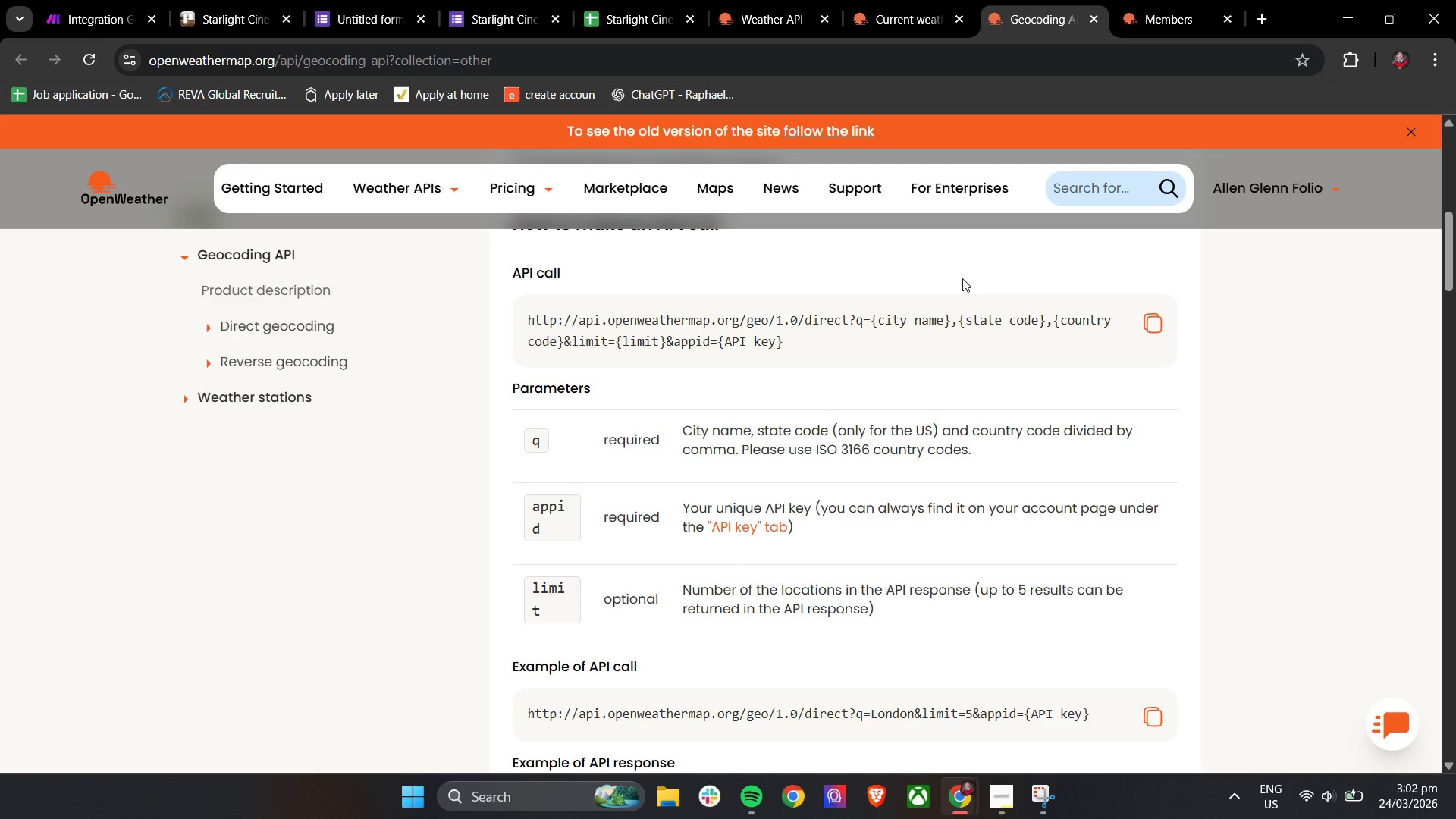 
scroll: coordinate [964, 336], scroll_direction: none, amount: 0.0
 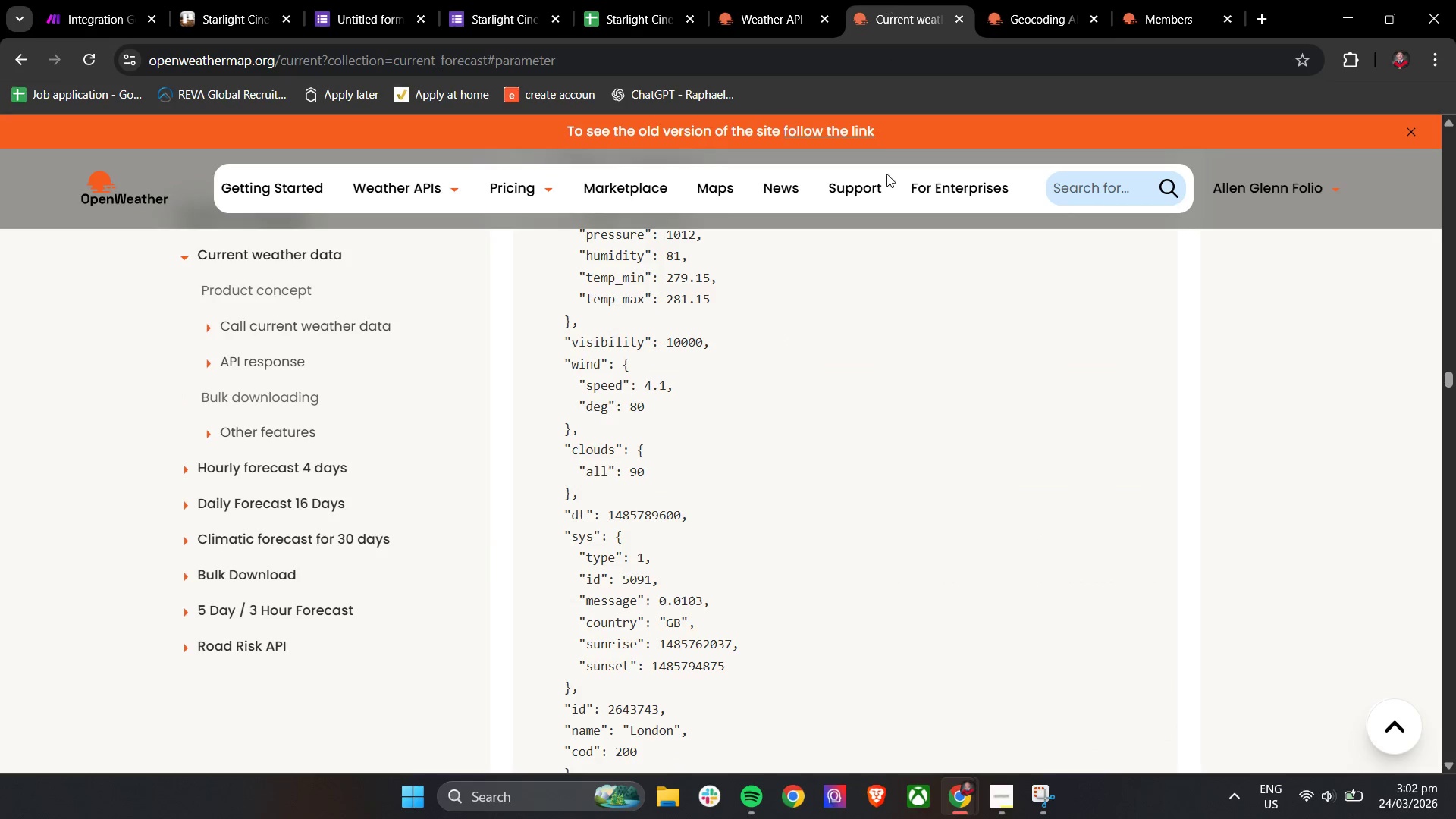 
scroll: coordinate [888, 212], scroll_direction: up, amount: 8.0
 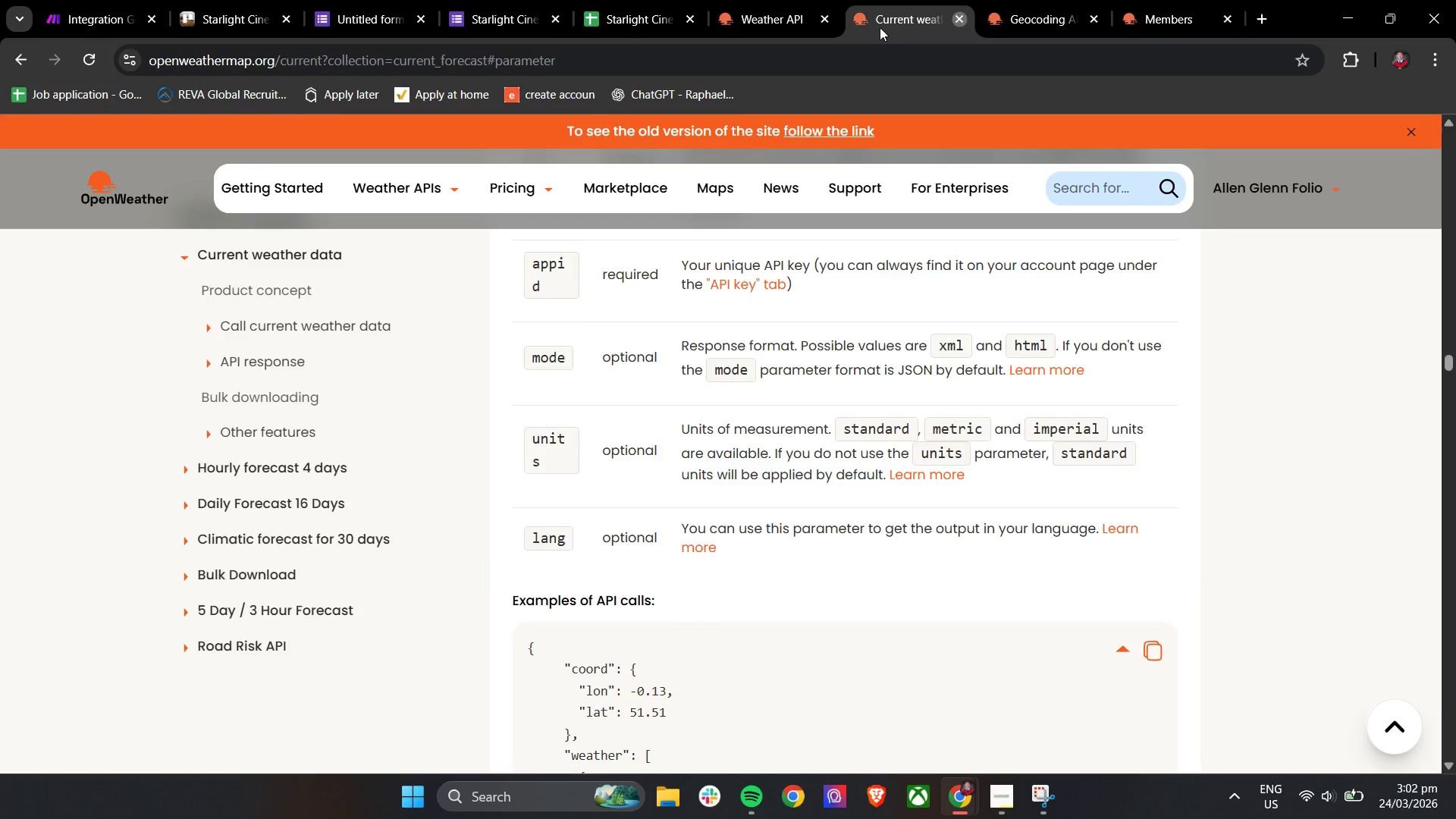 
left_click([761, 8])
 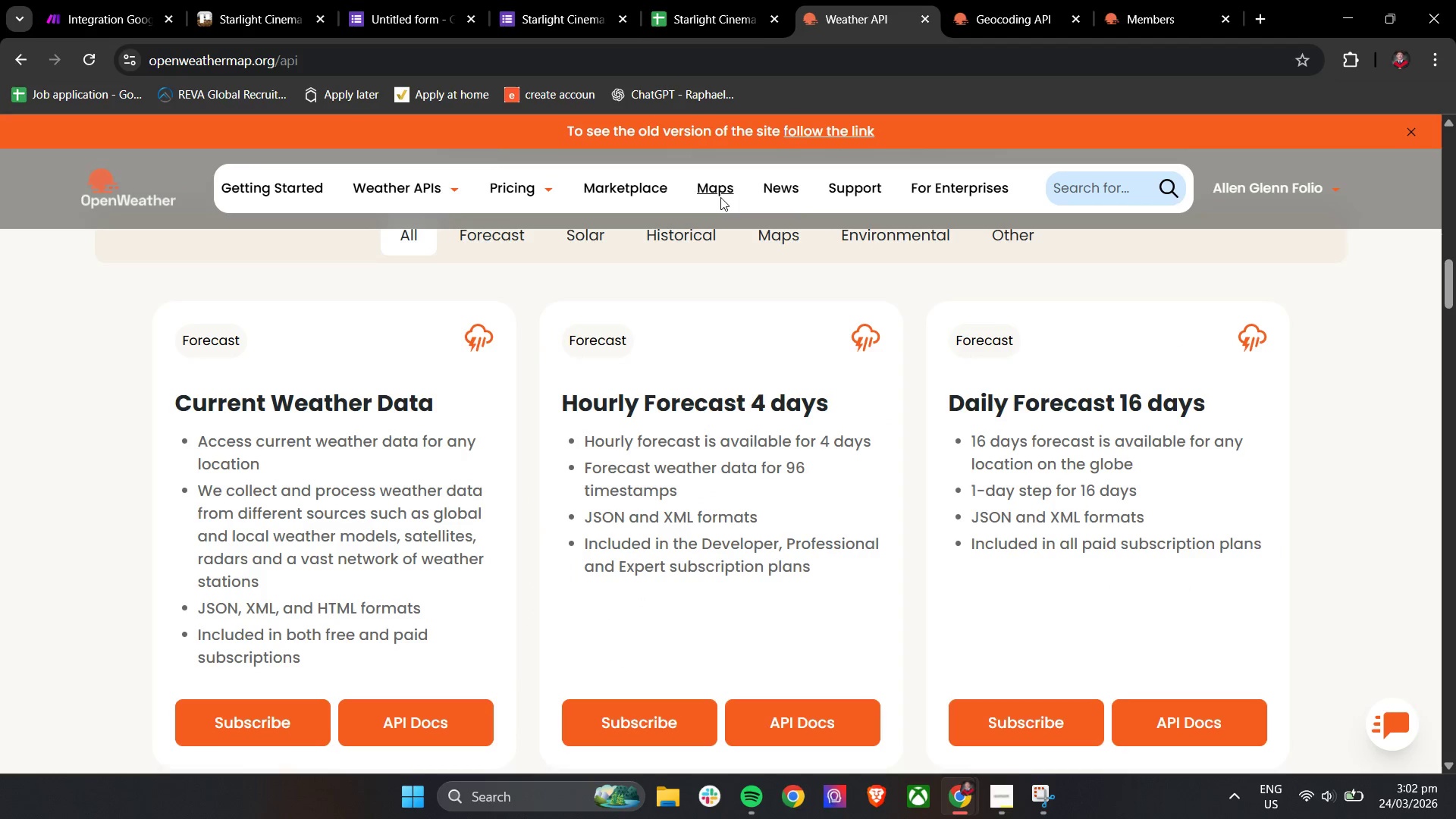 
scroll: coordinate [774, 291], scroll_direction: up, amount: 3.0
 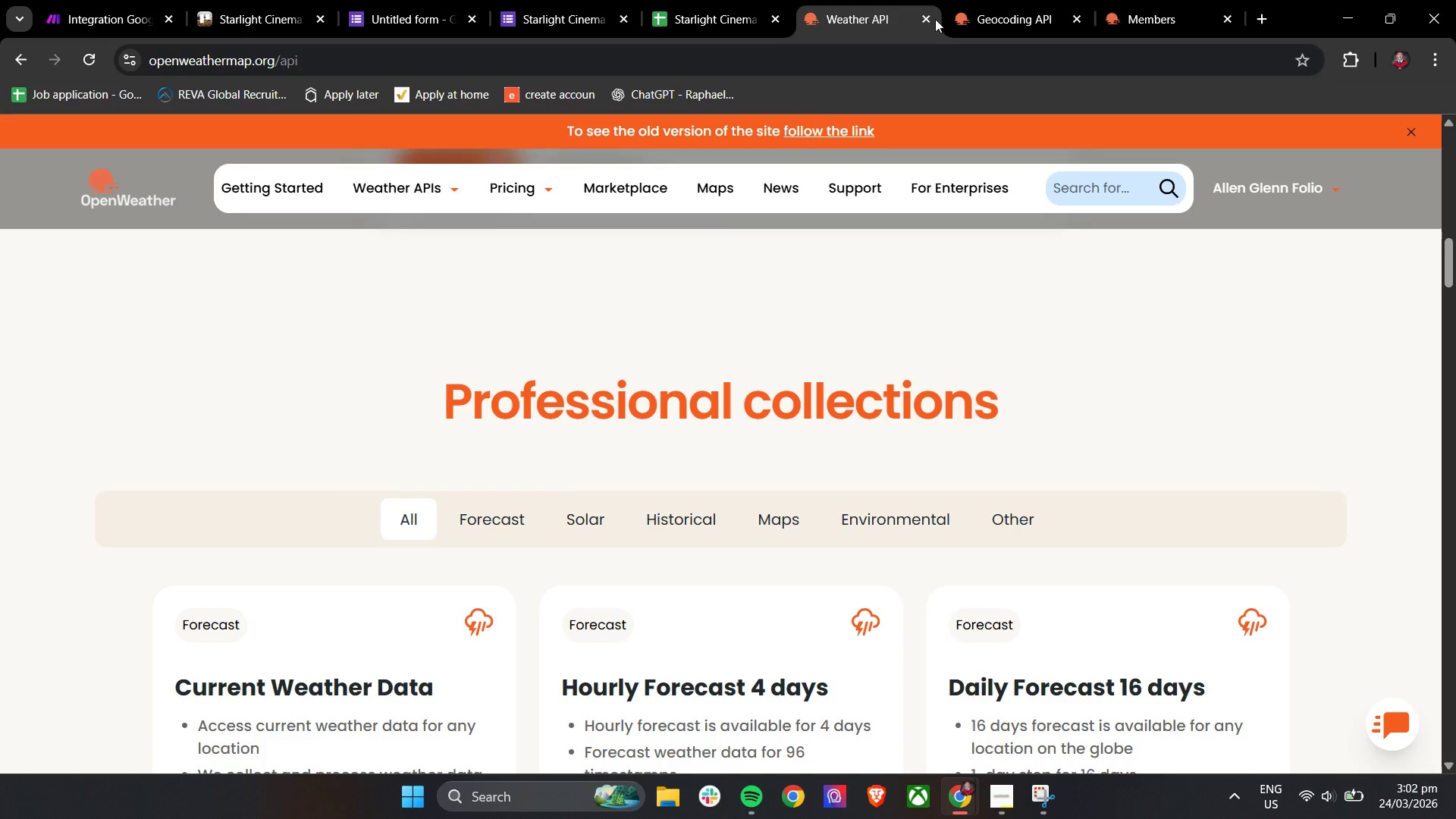 
left_click([926, 20])
 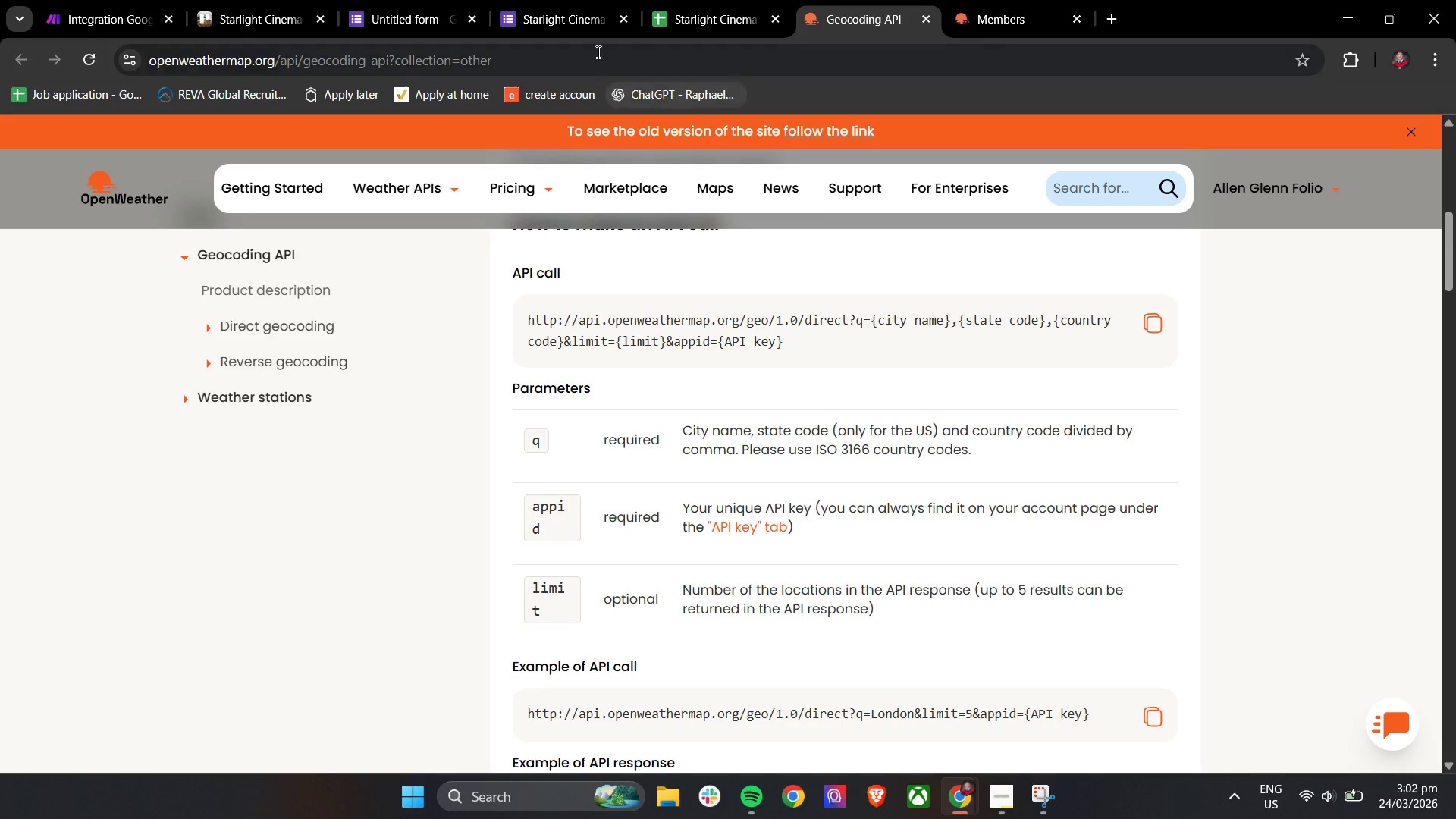 
left_click([522, 11])
 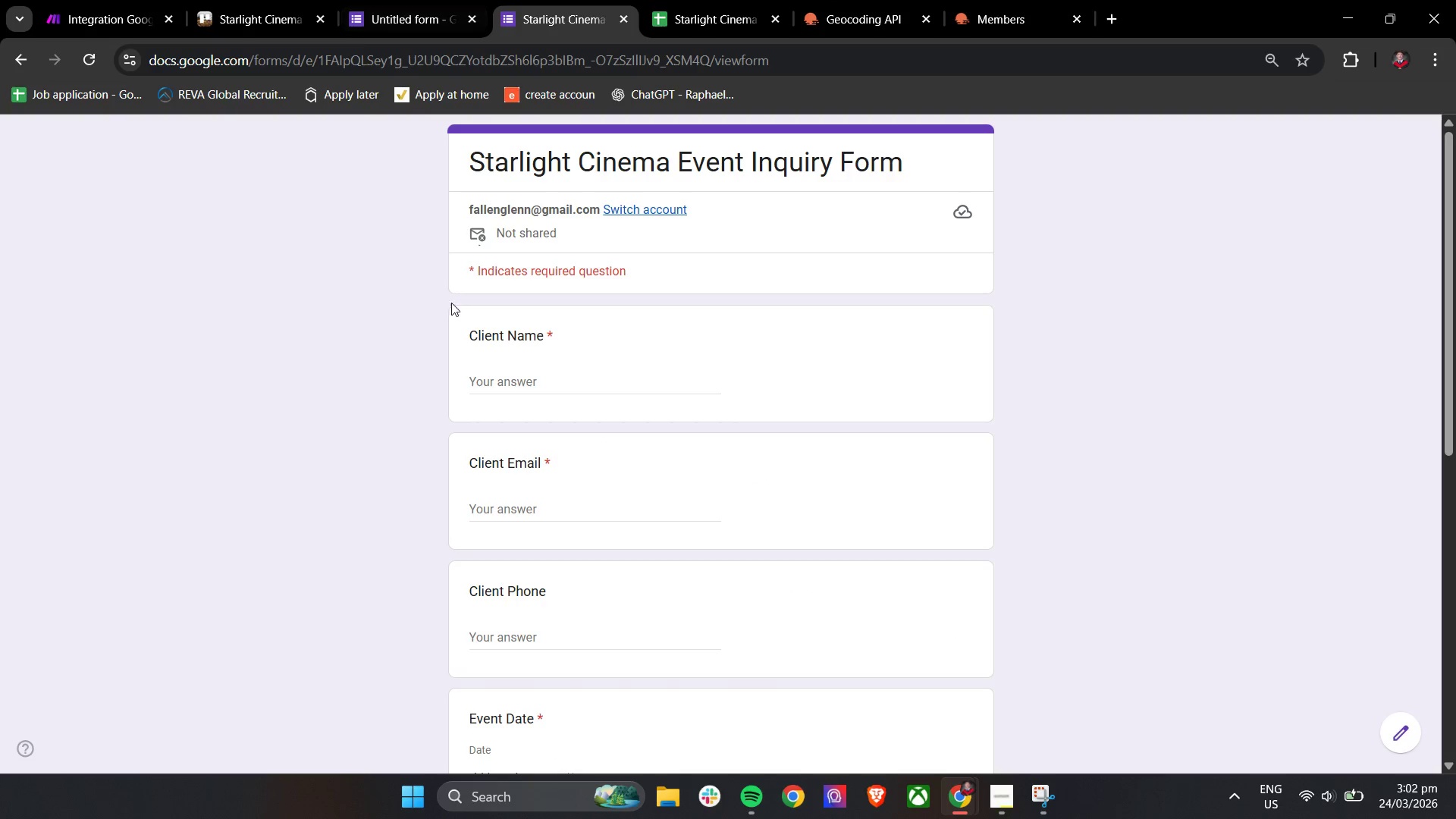 
left_click([557, 388])
 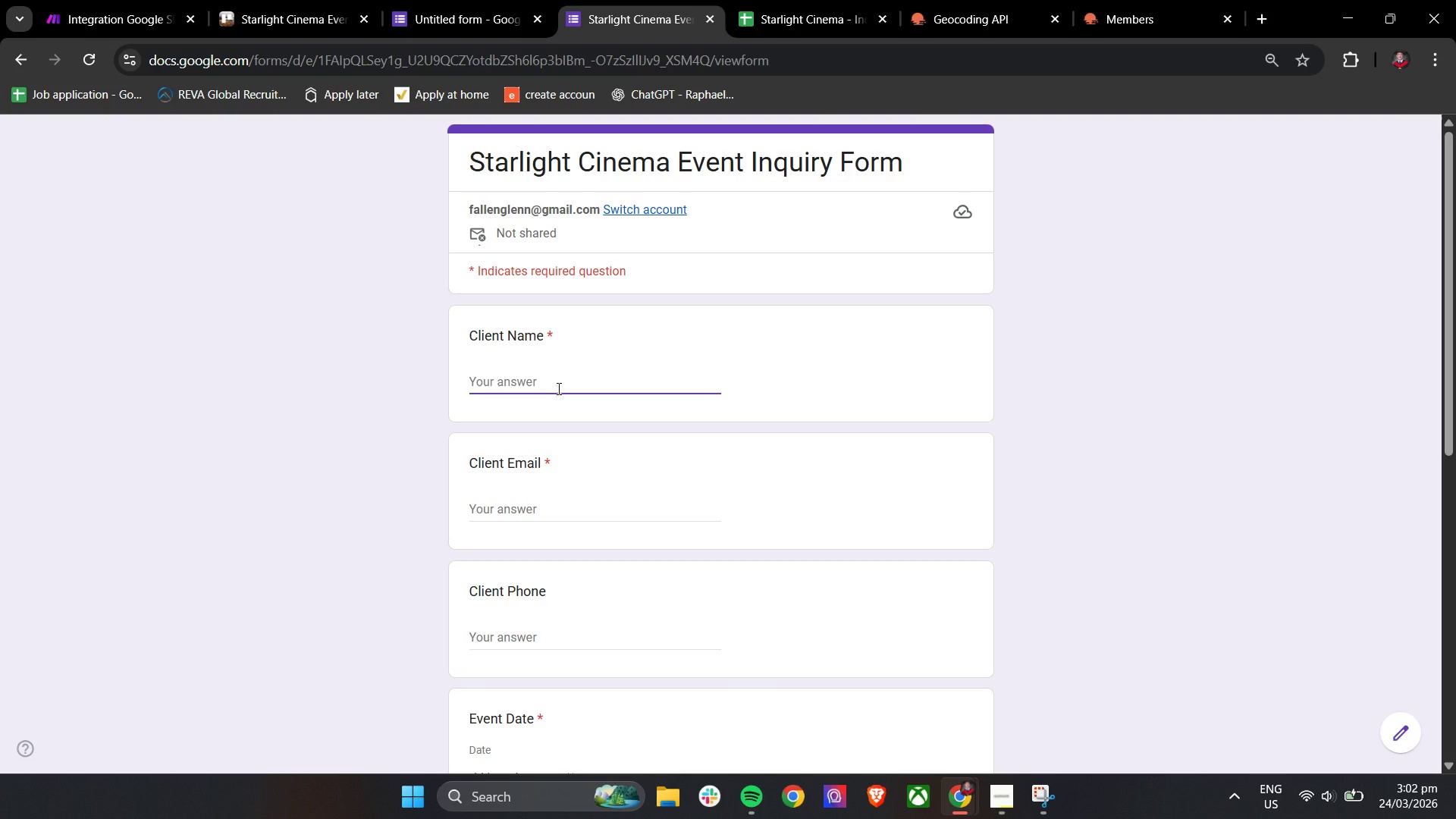 
type(Test Clien)
key(Backspace)
type(en)
key(Backspace)
key(Backspace)
type(nt)
key(Tab)
type(test@g)
key(Backspace)
type(email.com)
key(Tab)
type(+1 415 55 ==)
key(Backspace)
key(Backspace)
key(Backspace)
type(5 000)
 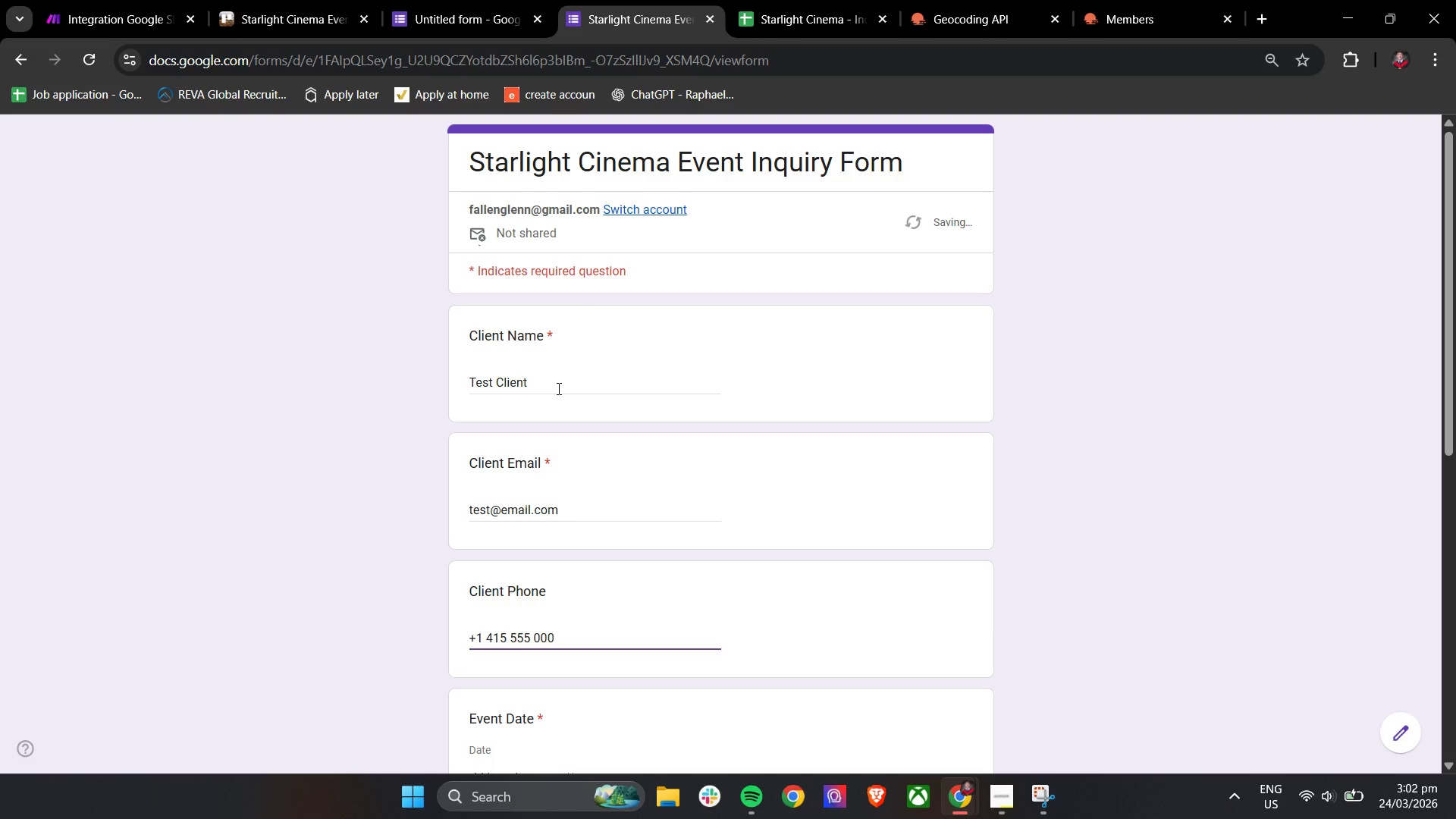 
scroll: coordinate [554, 532], scroll_direction: down, amount: 2.0
 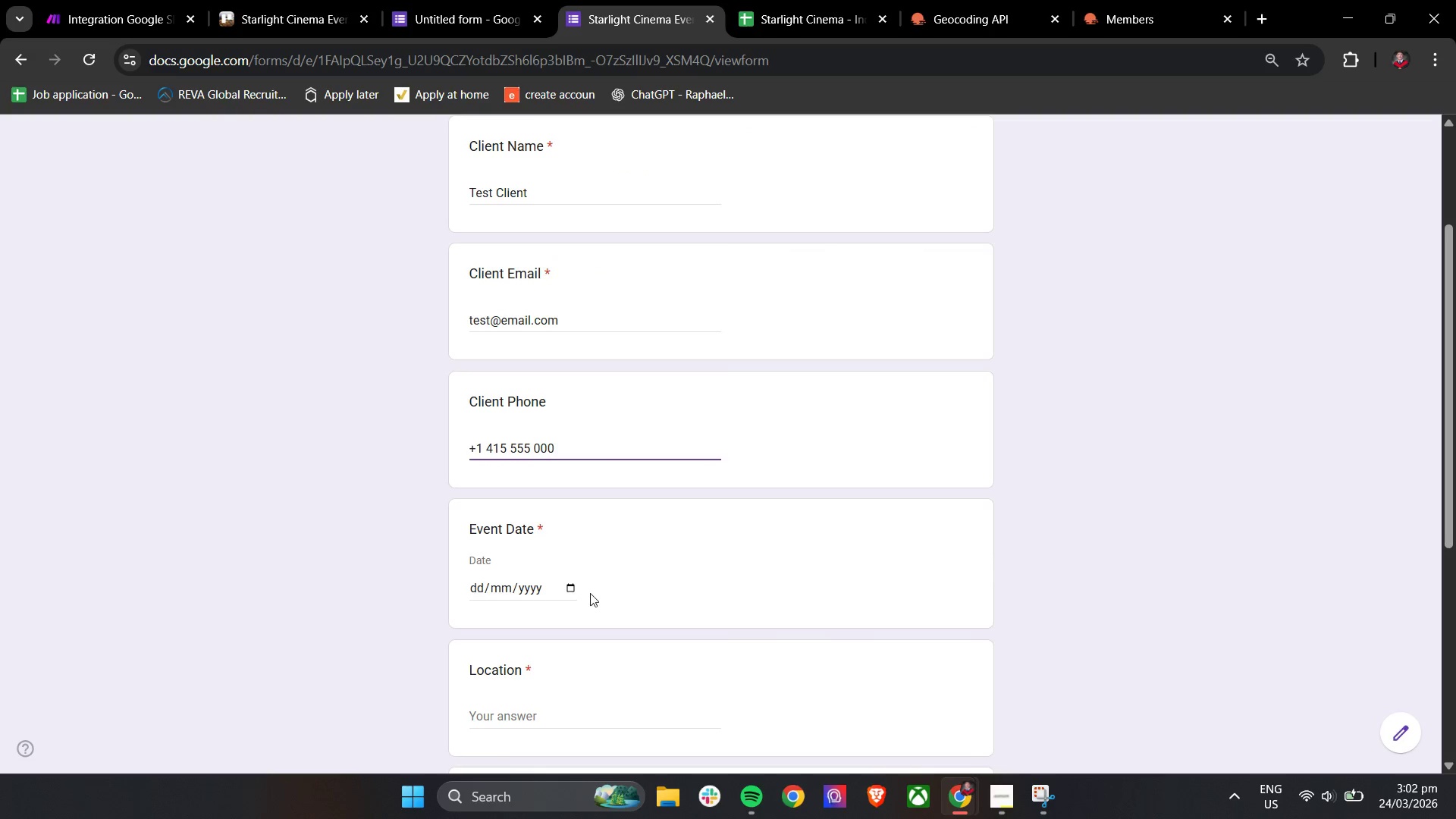 
left_click([576, 588])
 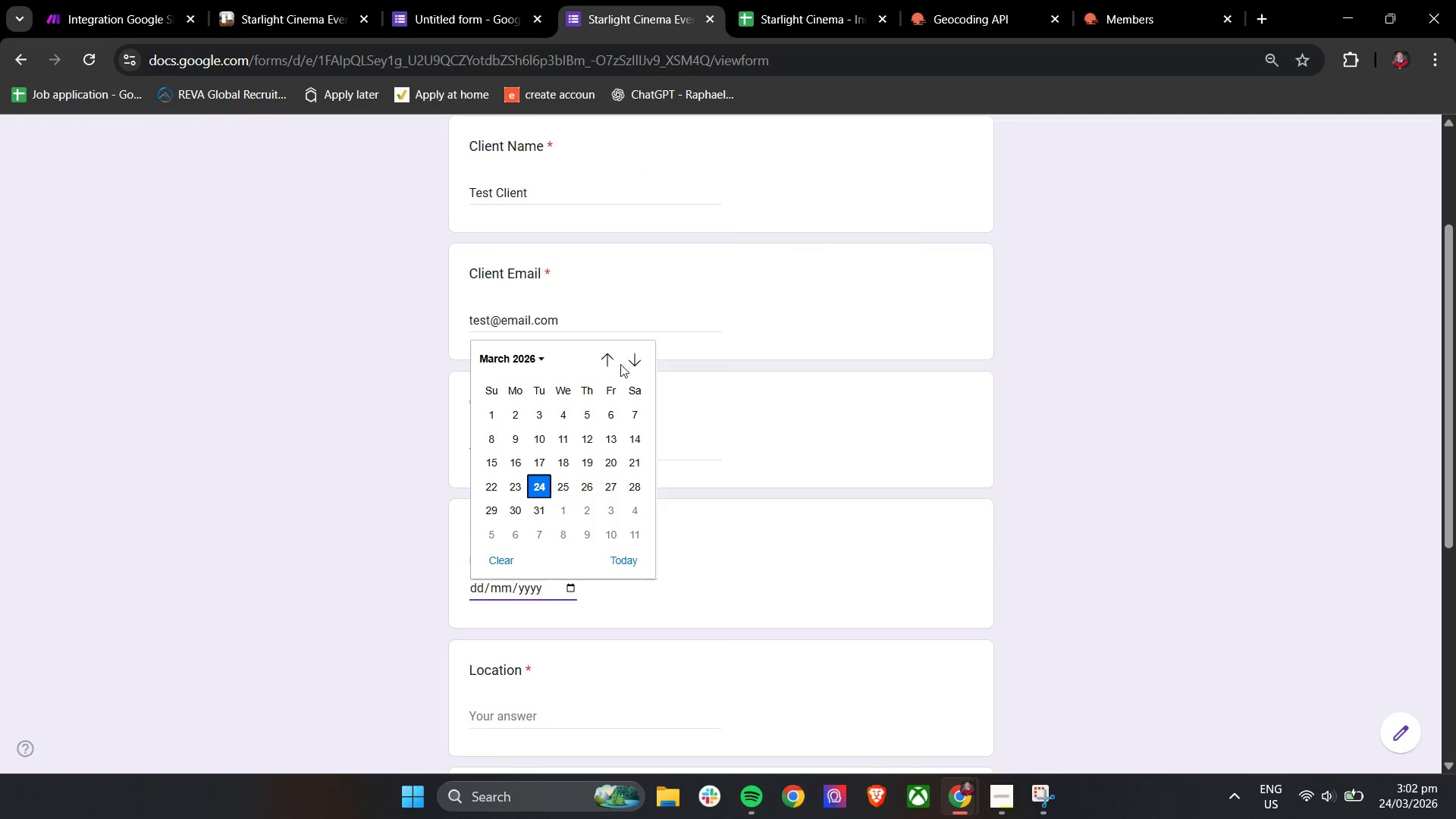 
left_click([635, 354])
 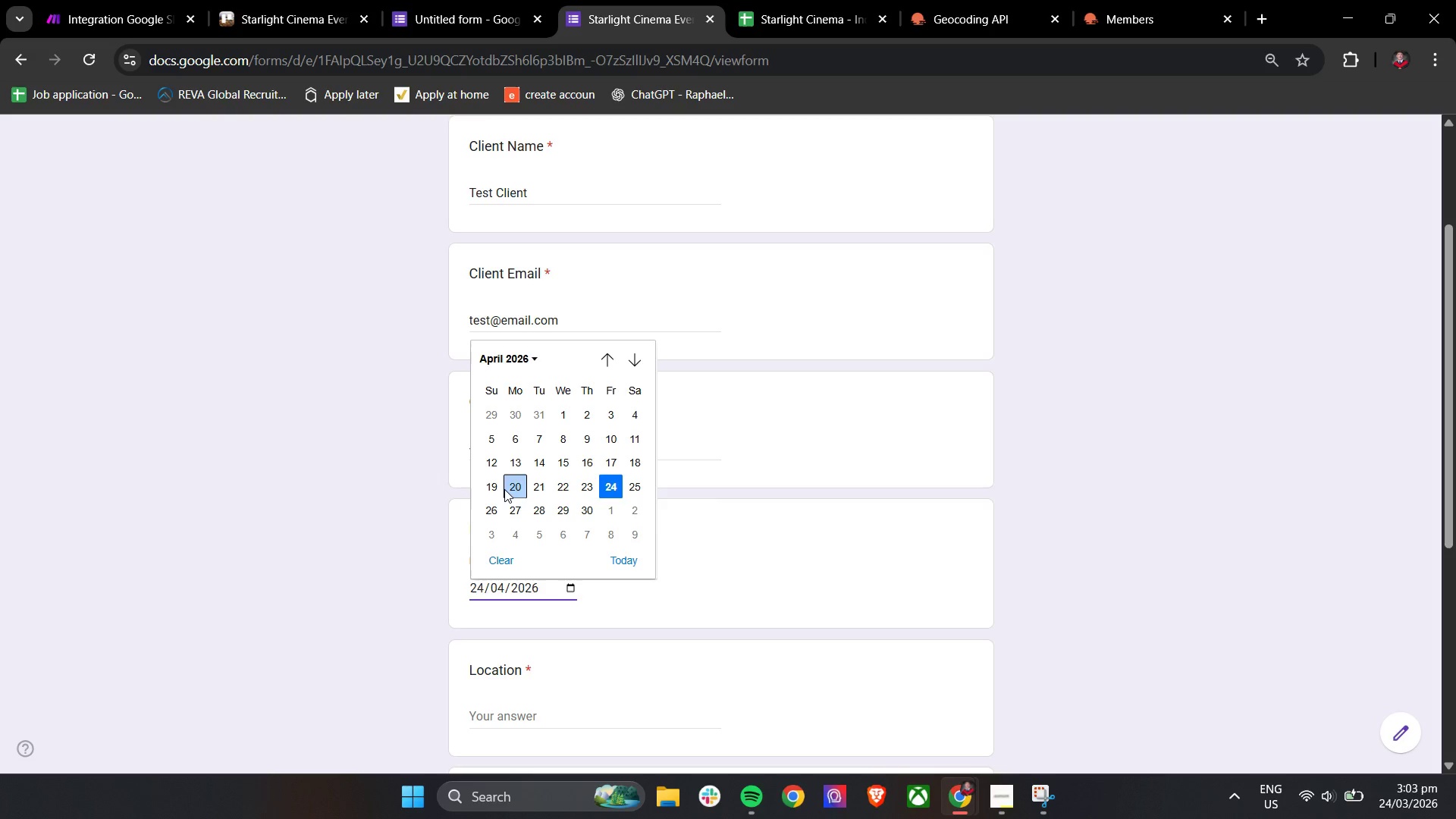 
left_click([635, 491])
 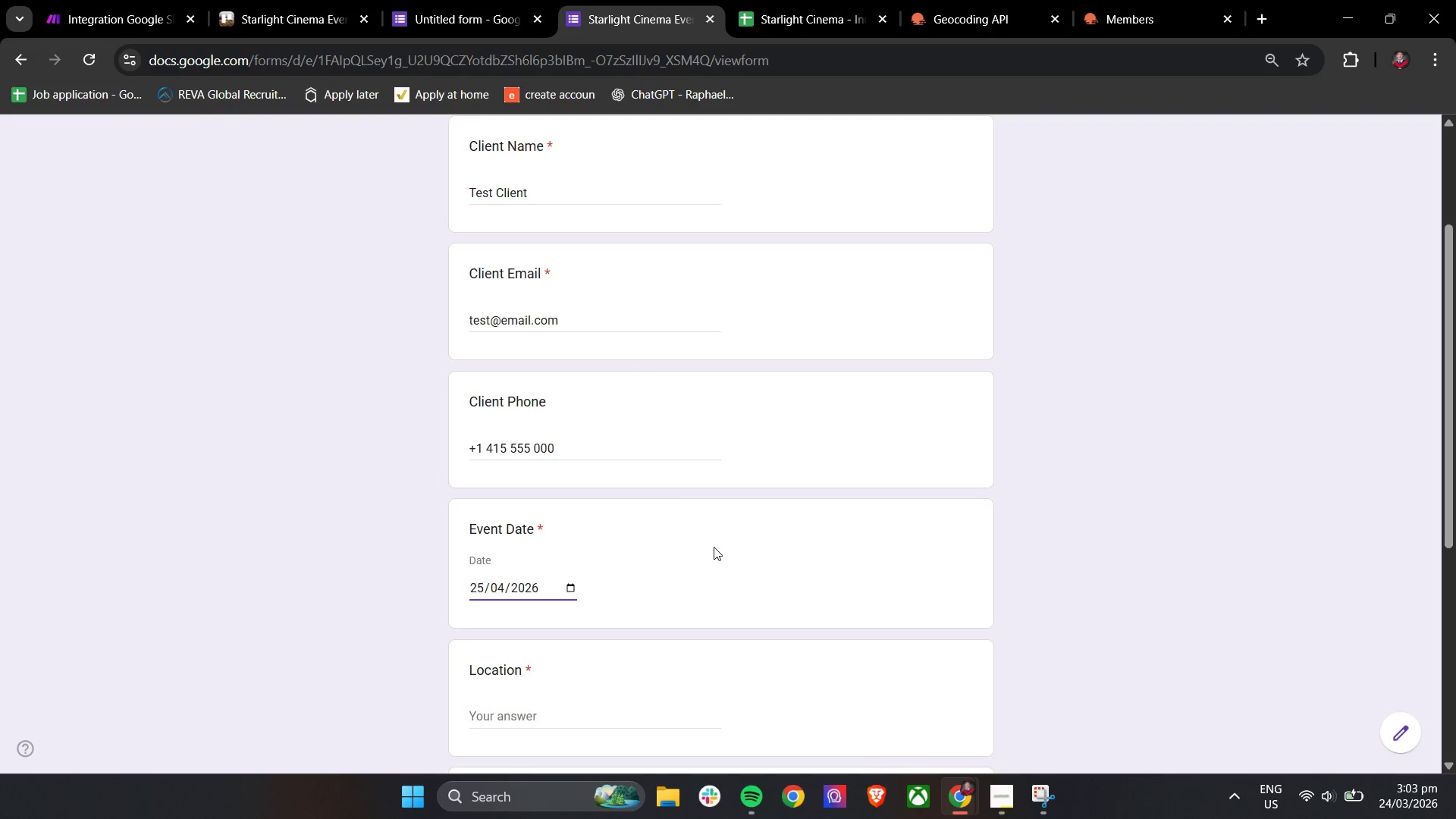 
left_click([714, 548])
 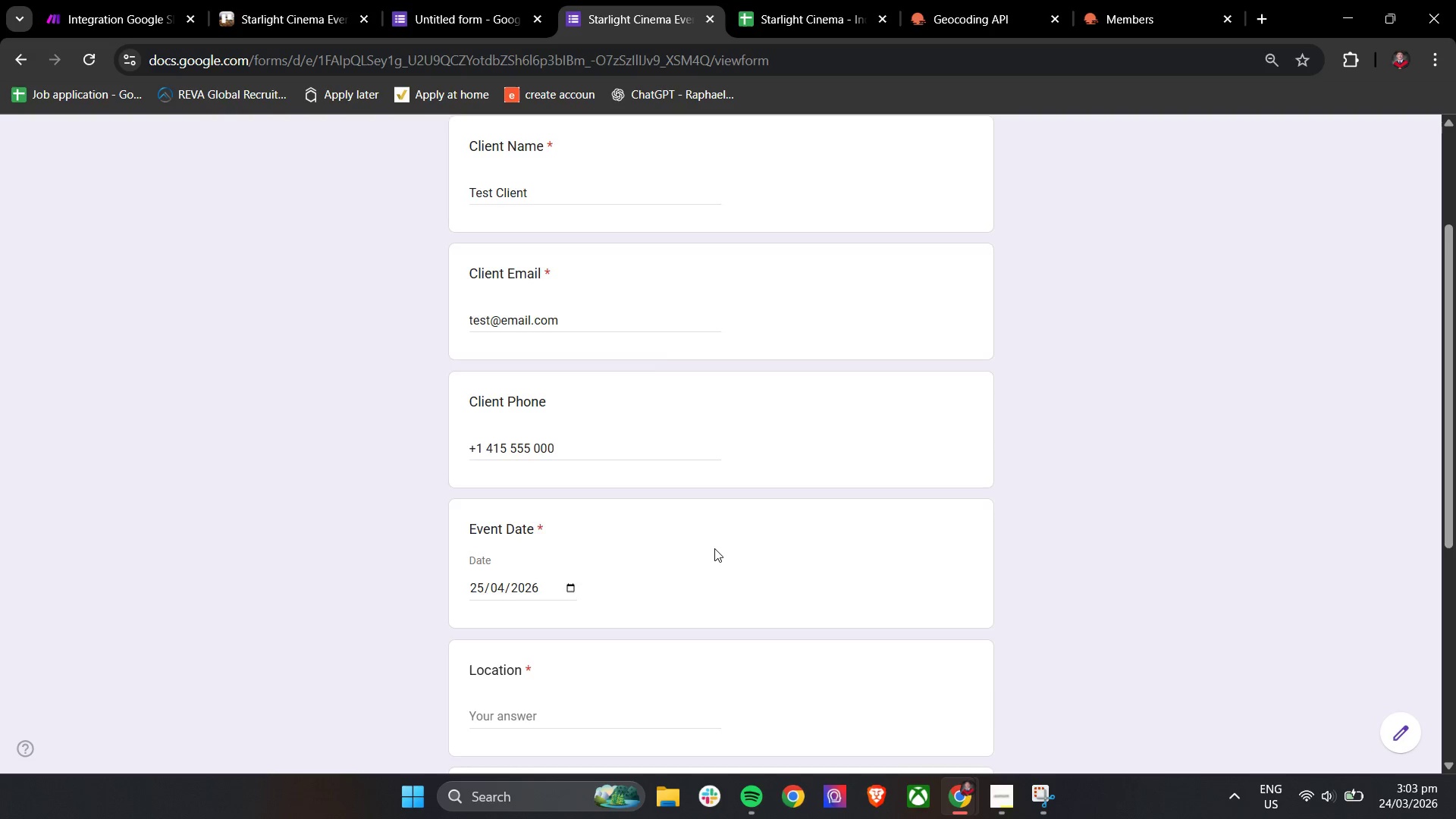 
scroll: coordinate [714, 548], scroll_direction: down, amount: 2.0
 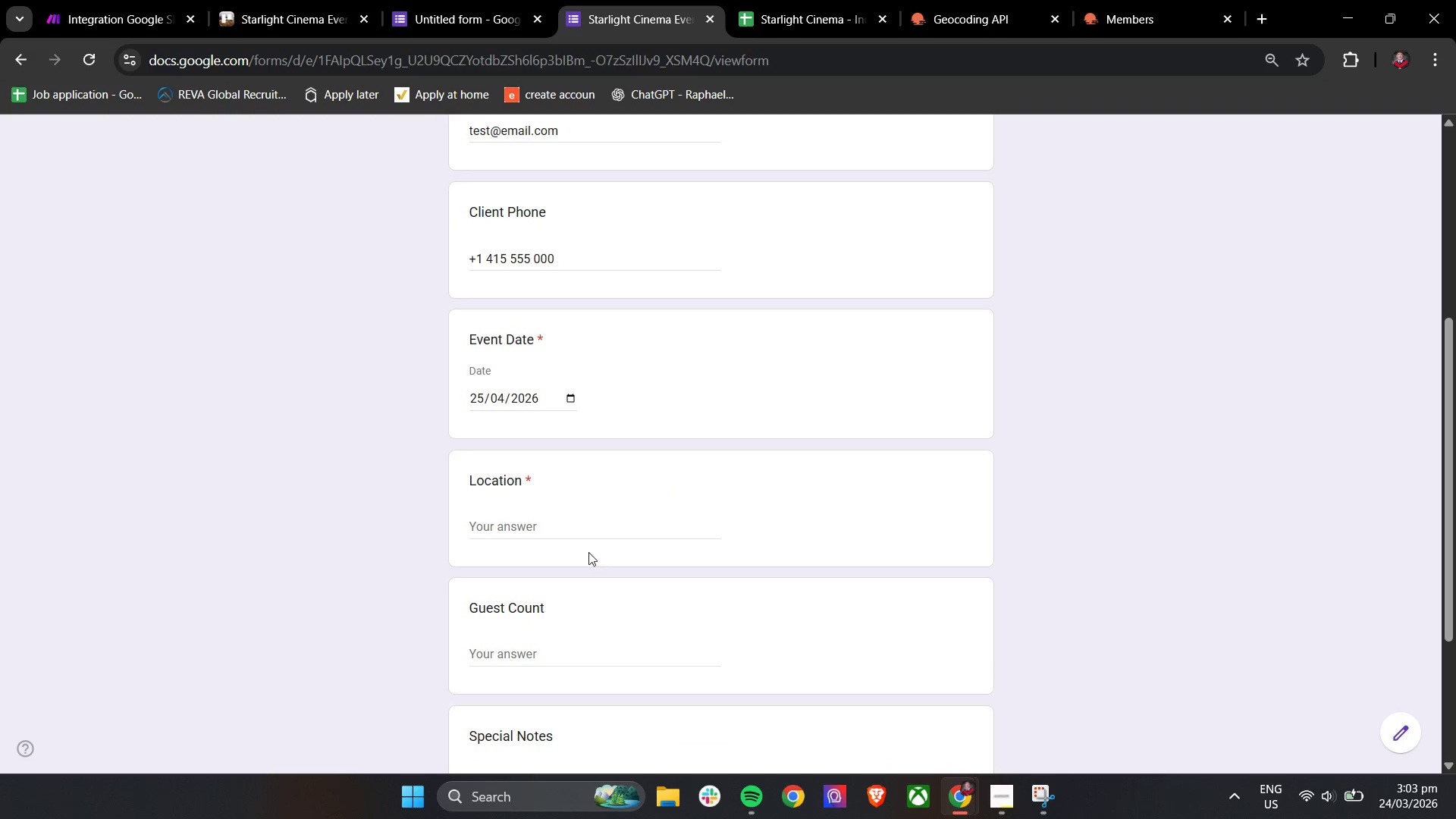 
left_click([585, 529])
 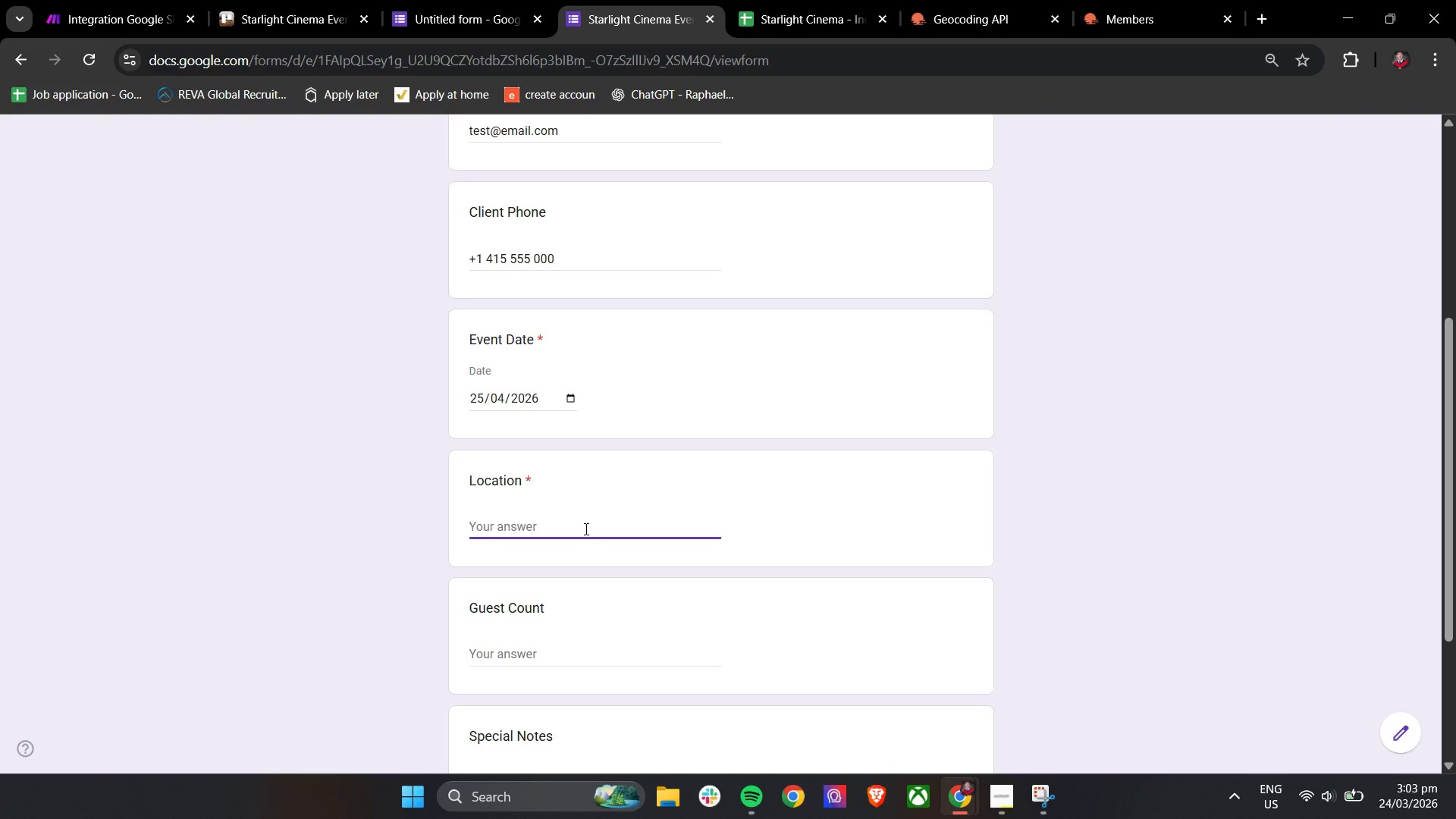 
type(Los Angeles)
 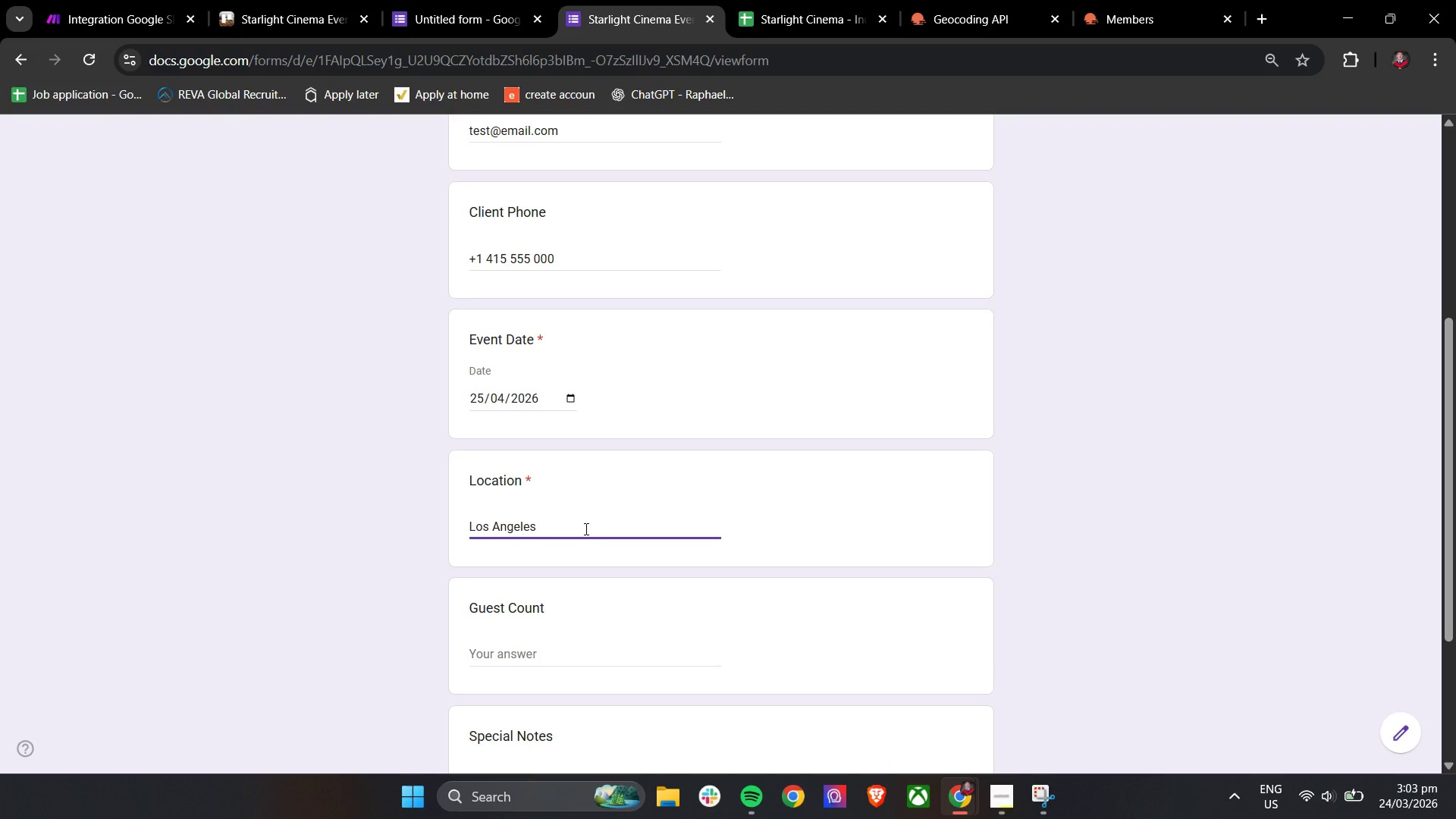 
left_click([554, 578])
 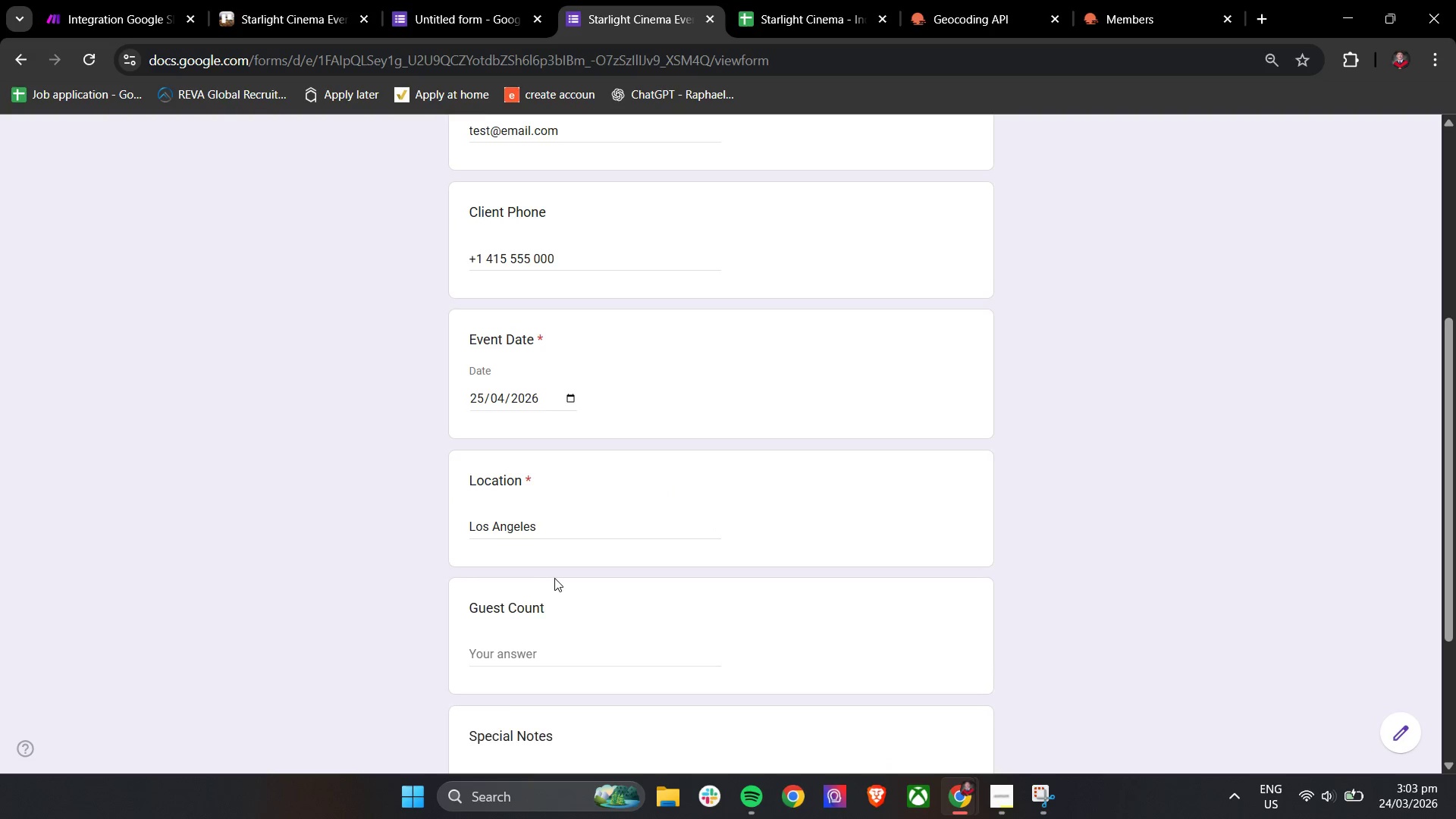 
left_click([560, 563])
 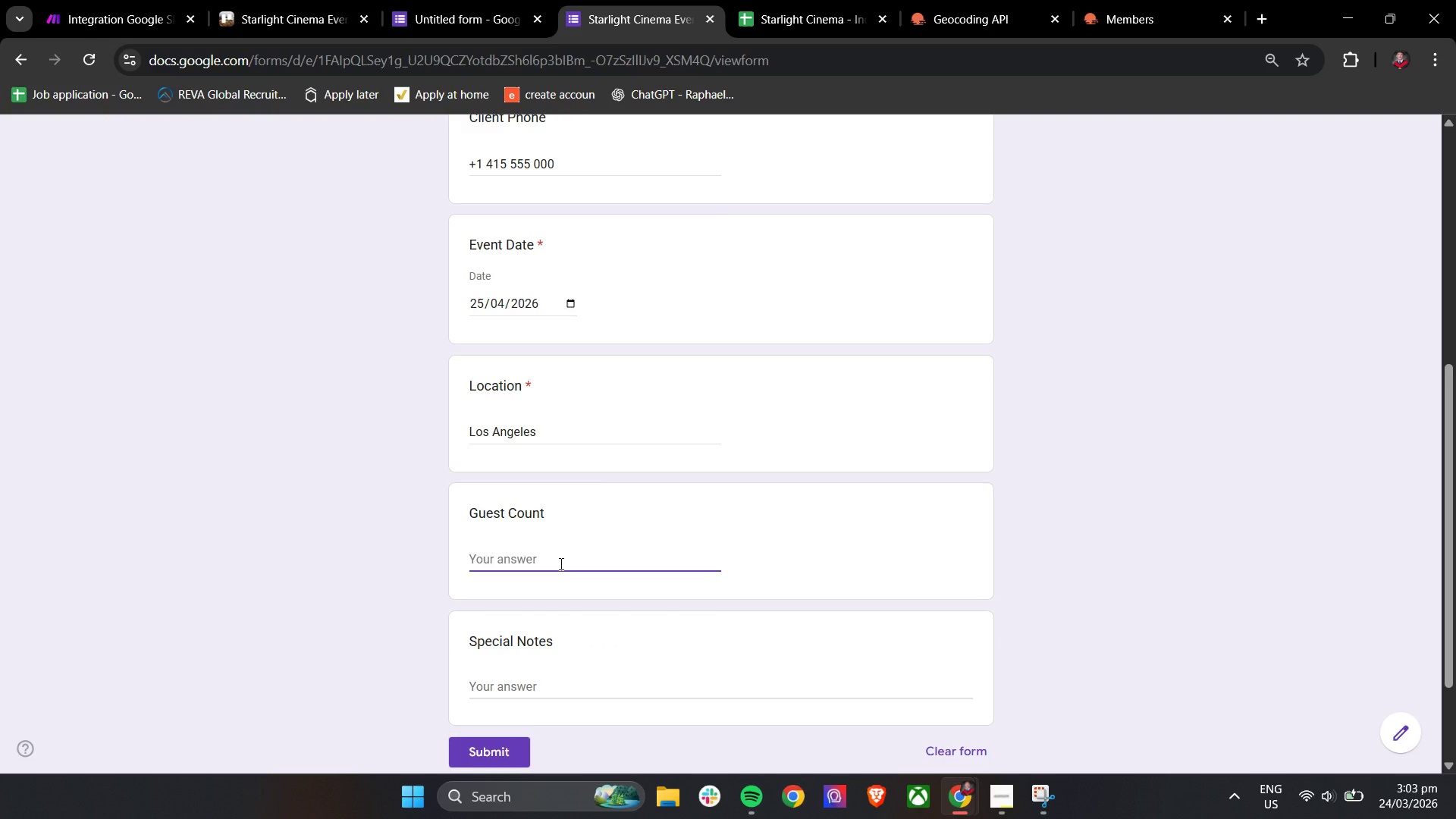 
scroll: coordinate [554, 578], scroll_direction: down, amount: 1.0
 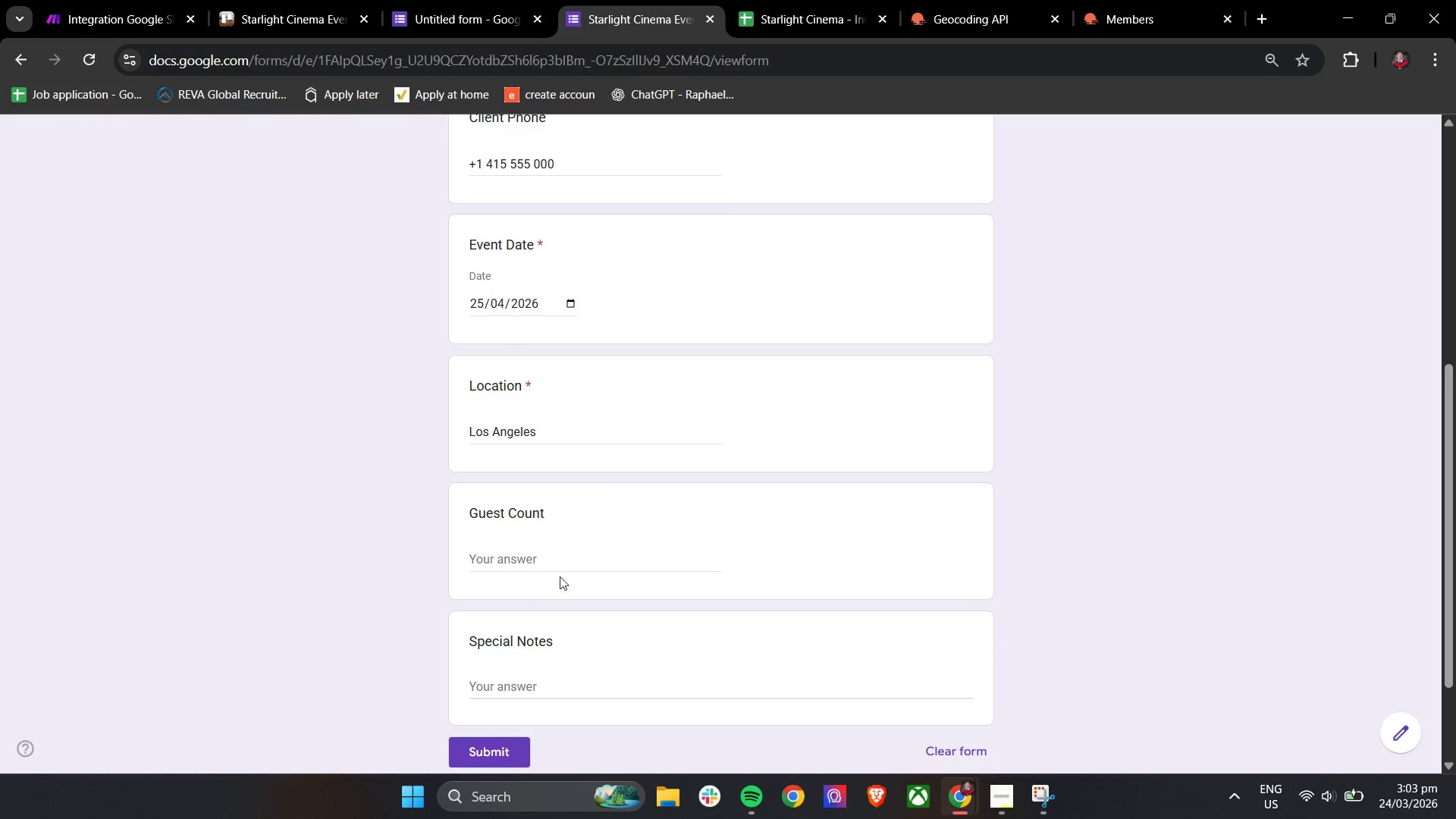 
type(50)
 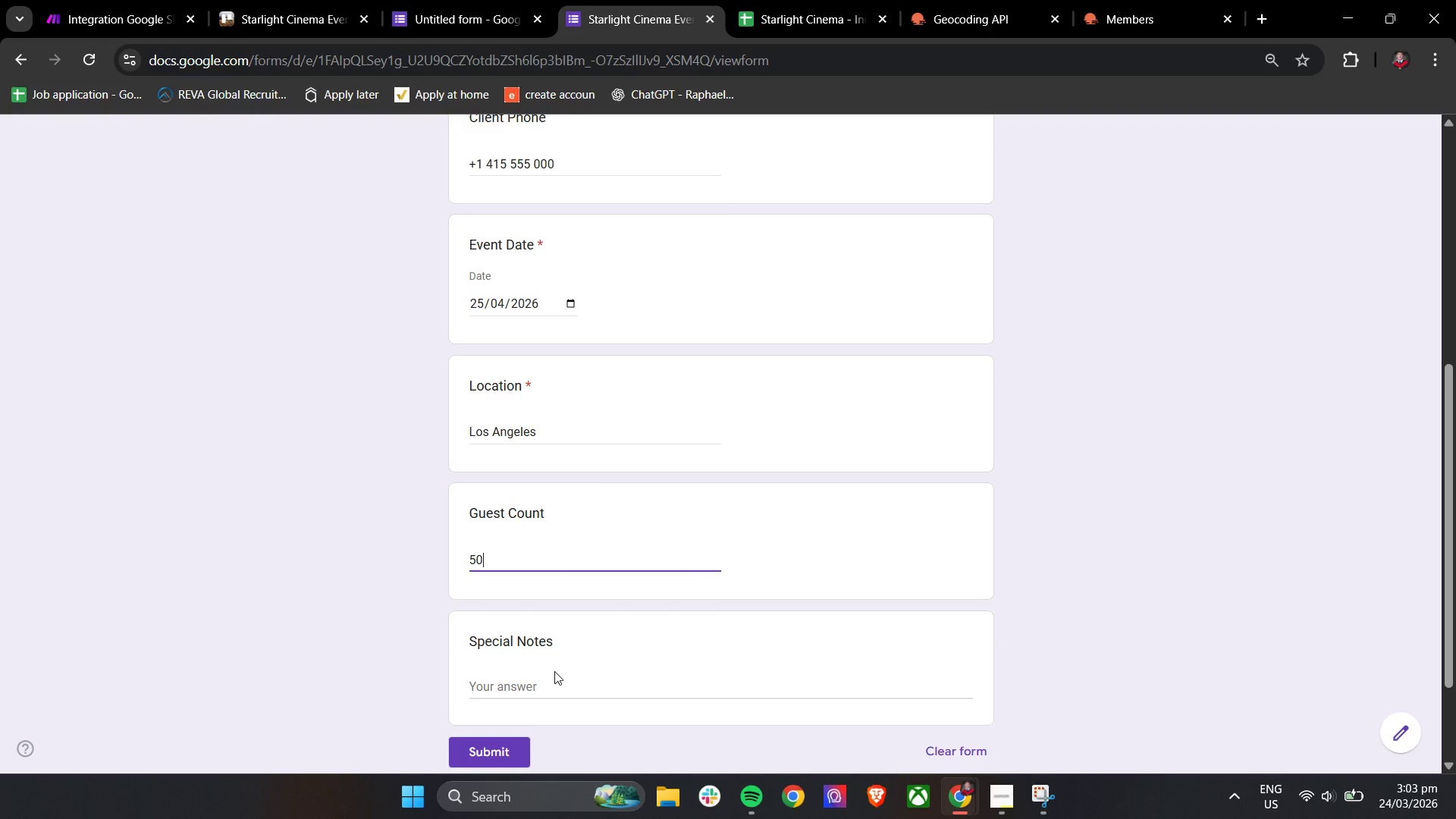 
left_click([548, 688])
 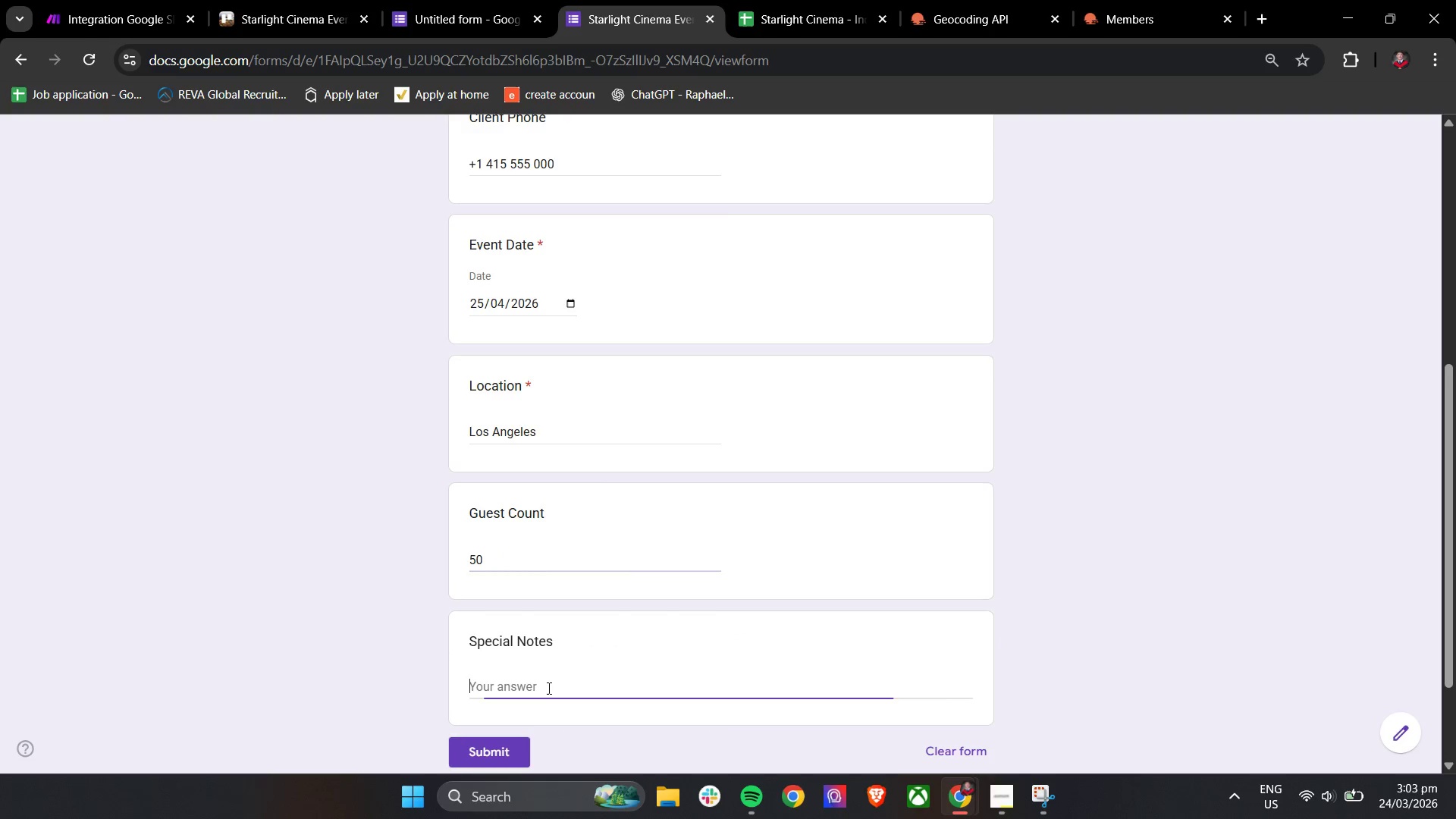 
type(Test Event)
 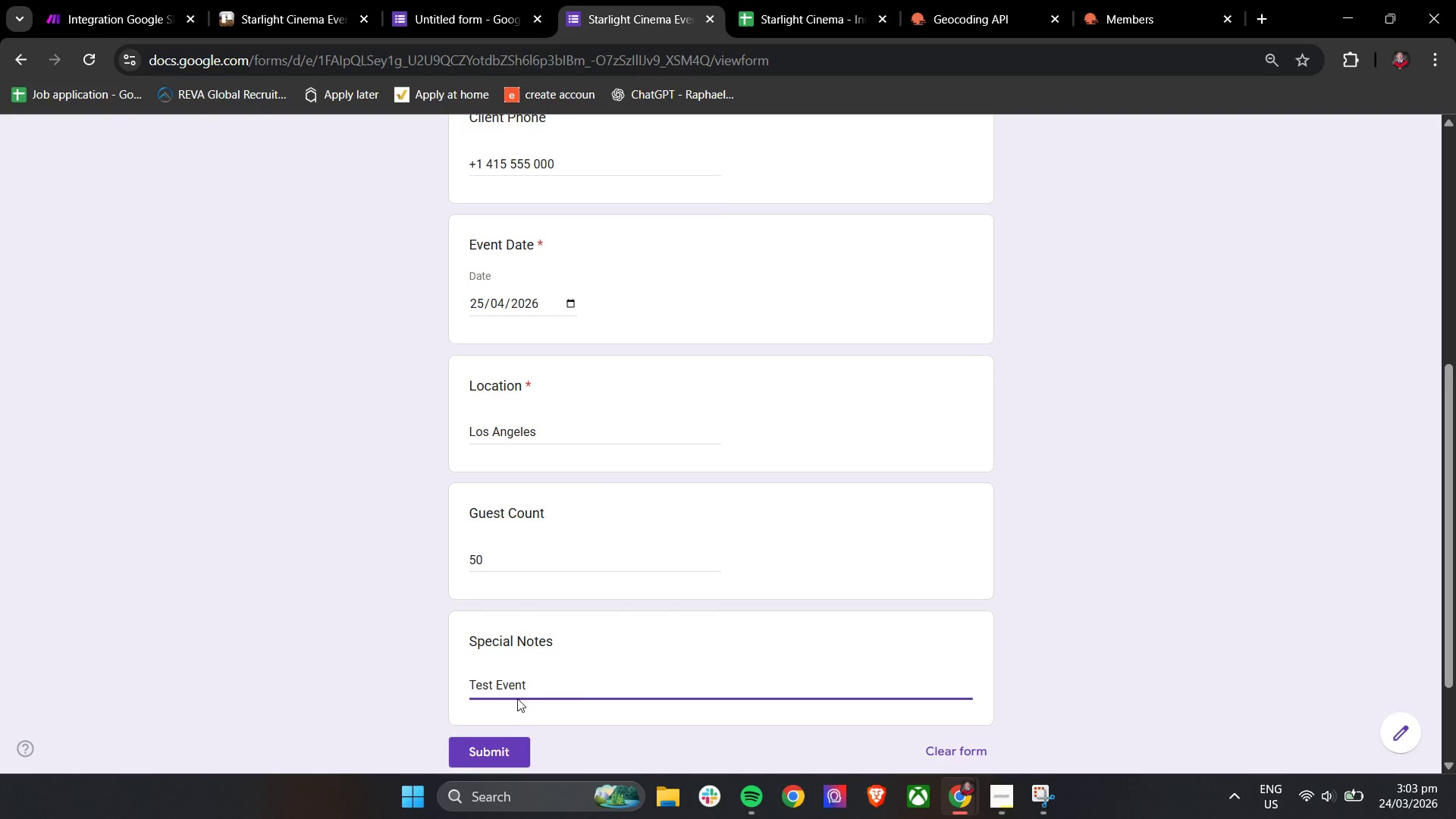 
left_click([481, 746])
 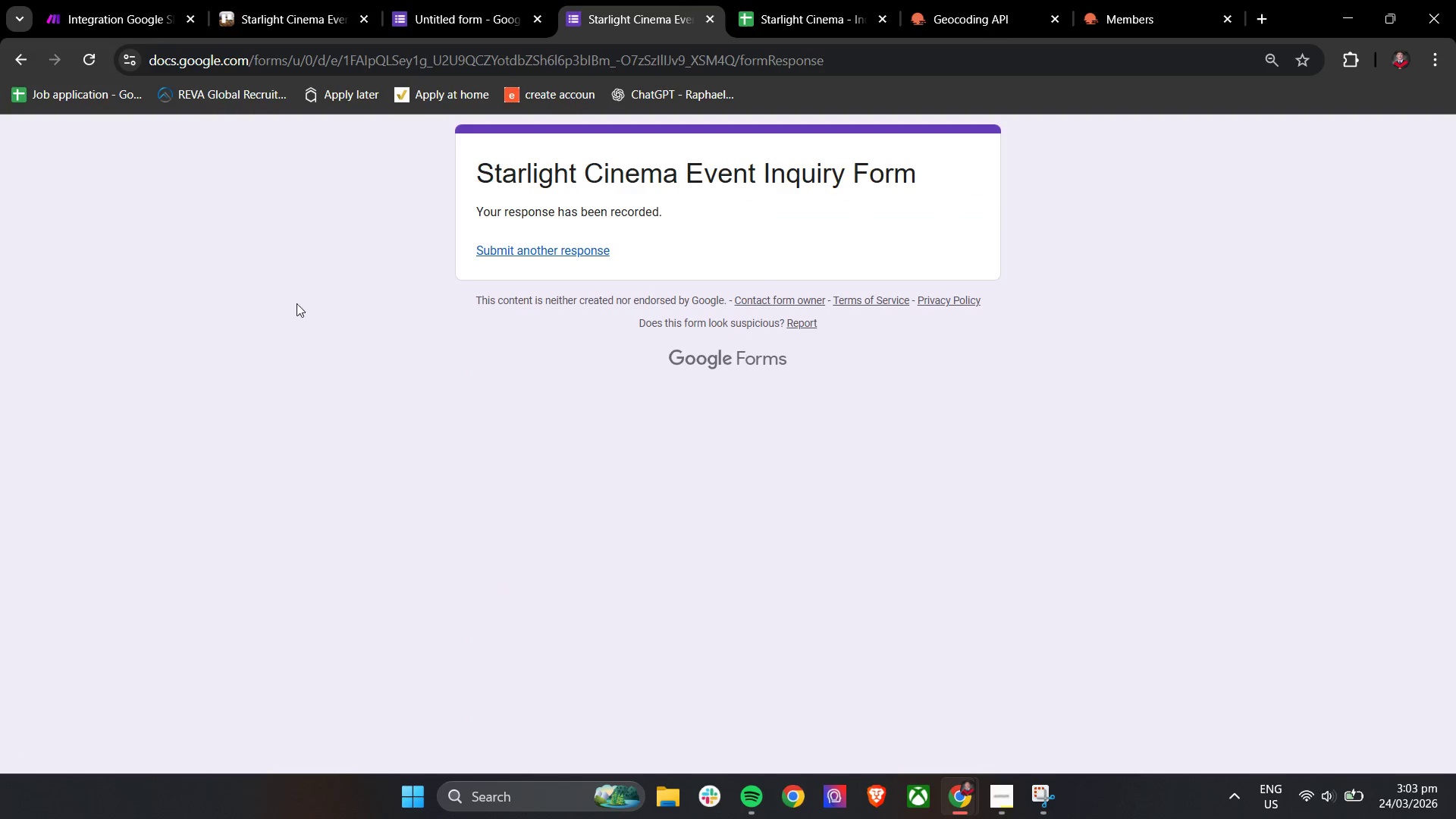 
left_click([149, 0])
 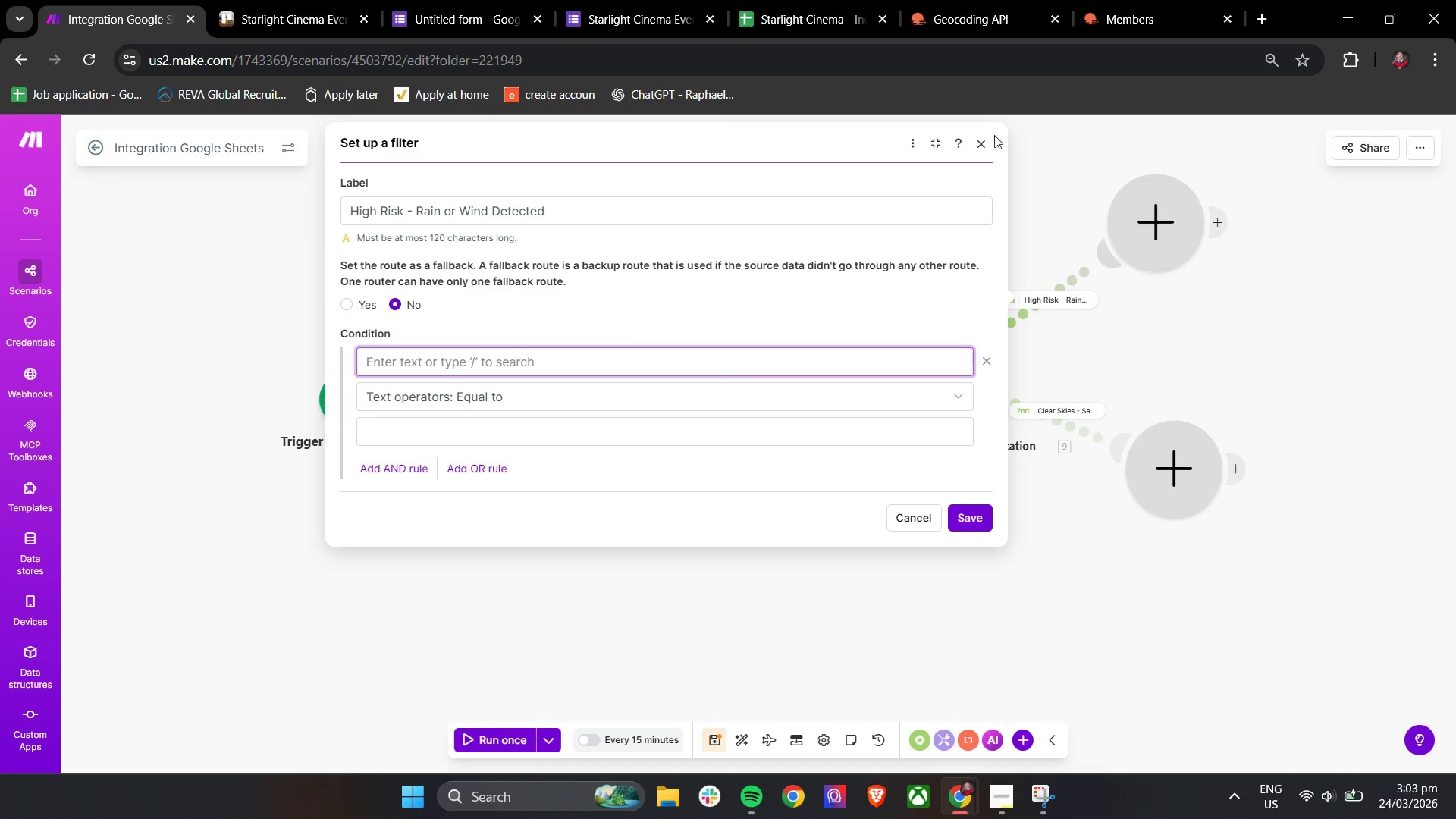 
left_click([979, 146])
 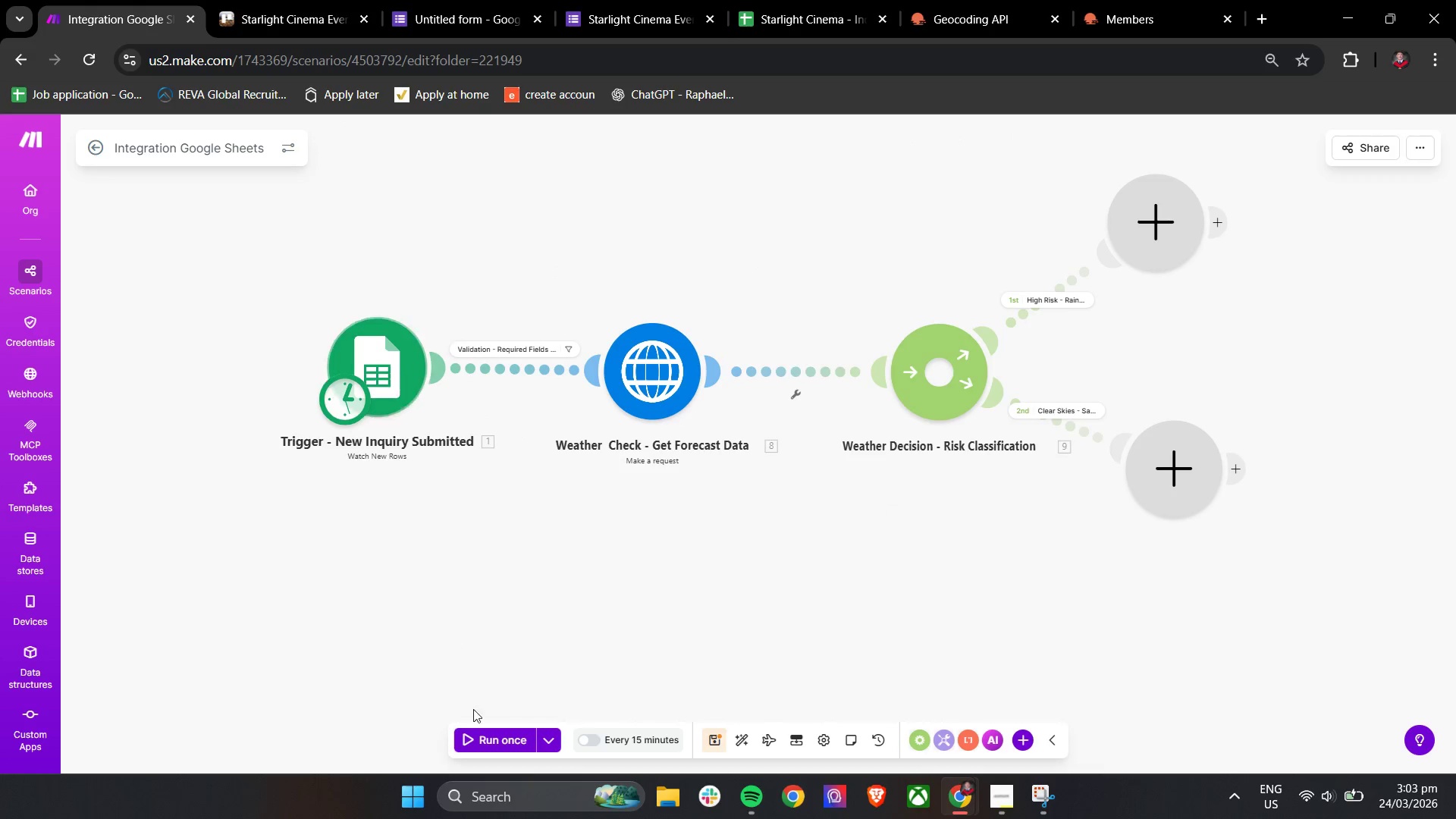 
right_click([397, 344])
 